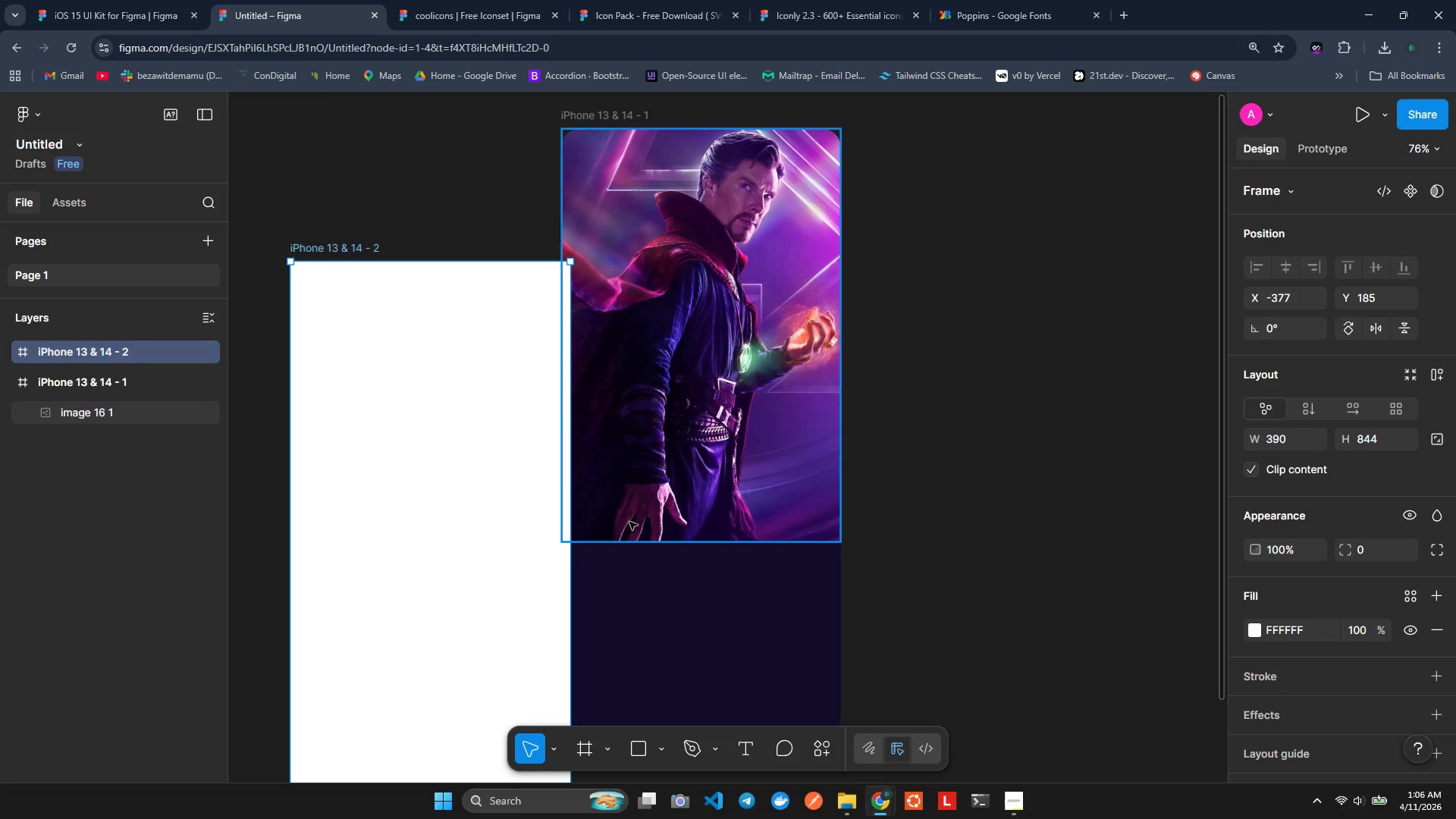 
key(Control+Z)
 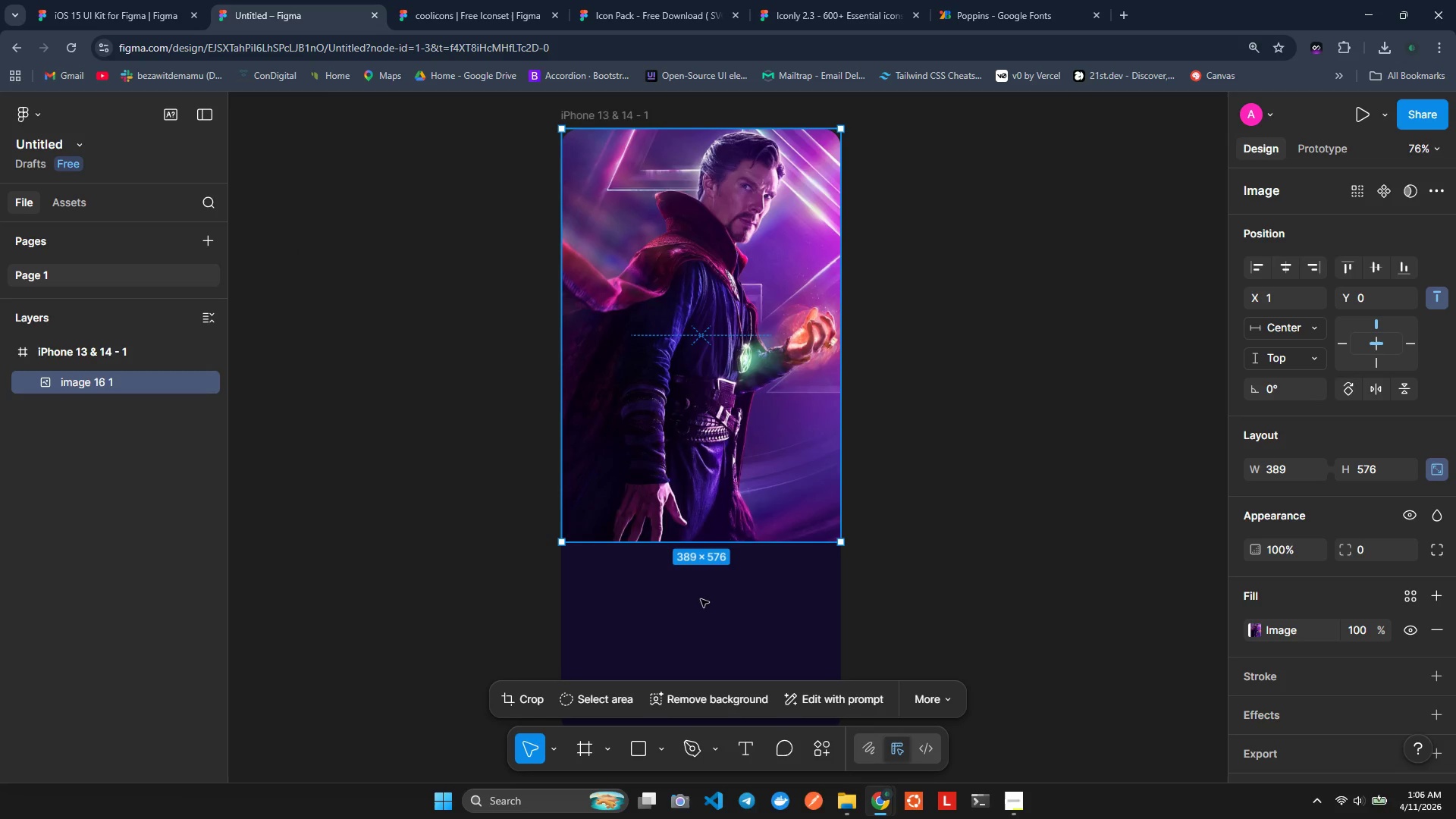 
scroll: coordinate [701, 598], scroll_direction: down, amount: 2.0
 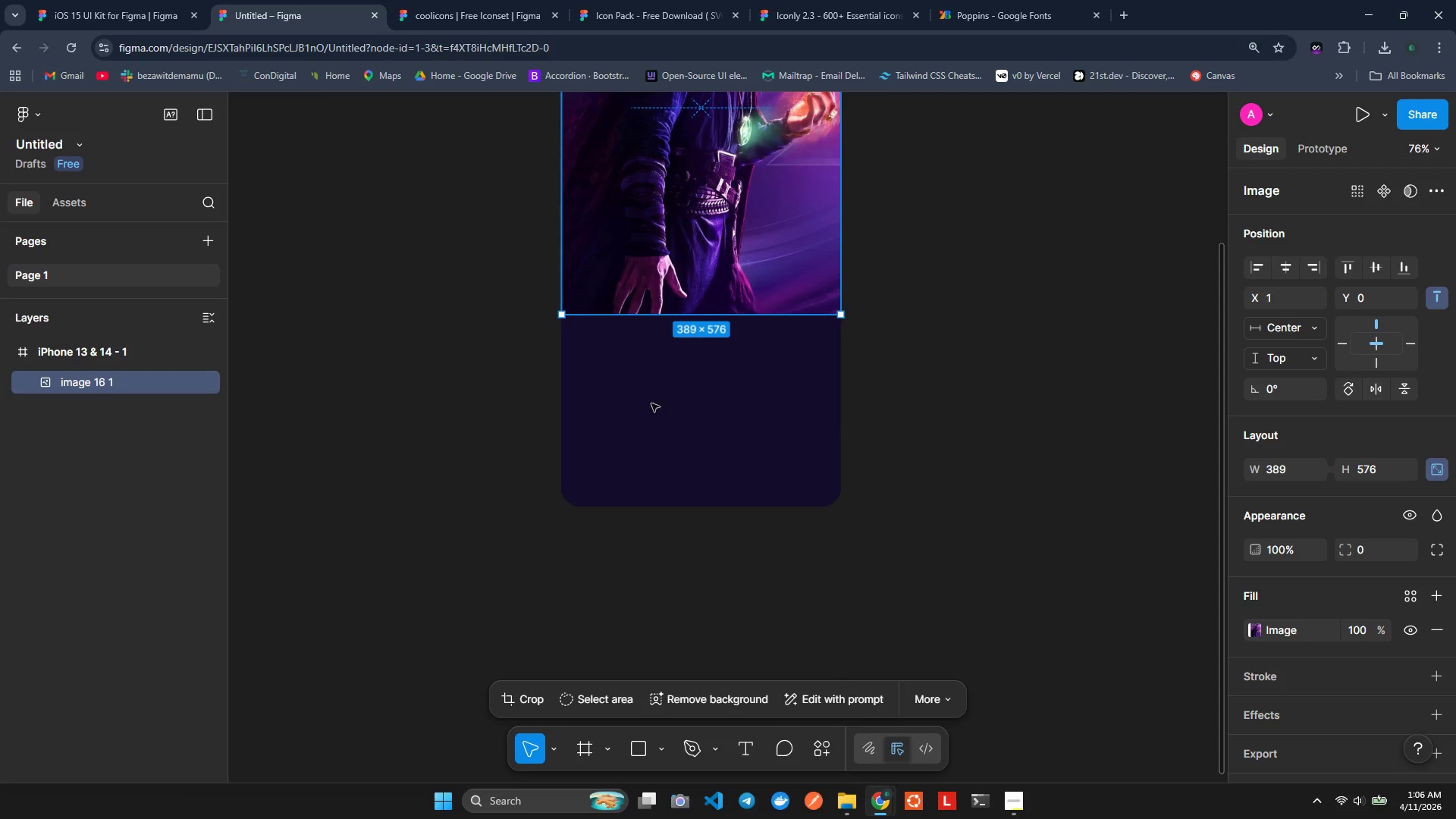 
hold_key(key=ControlLeft, duration=1.5)
 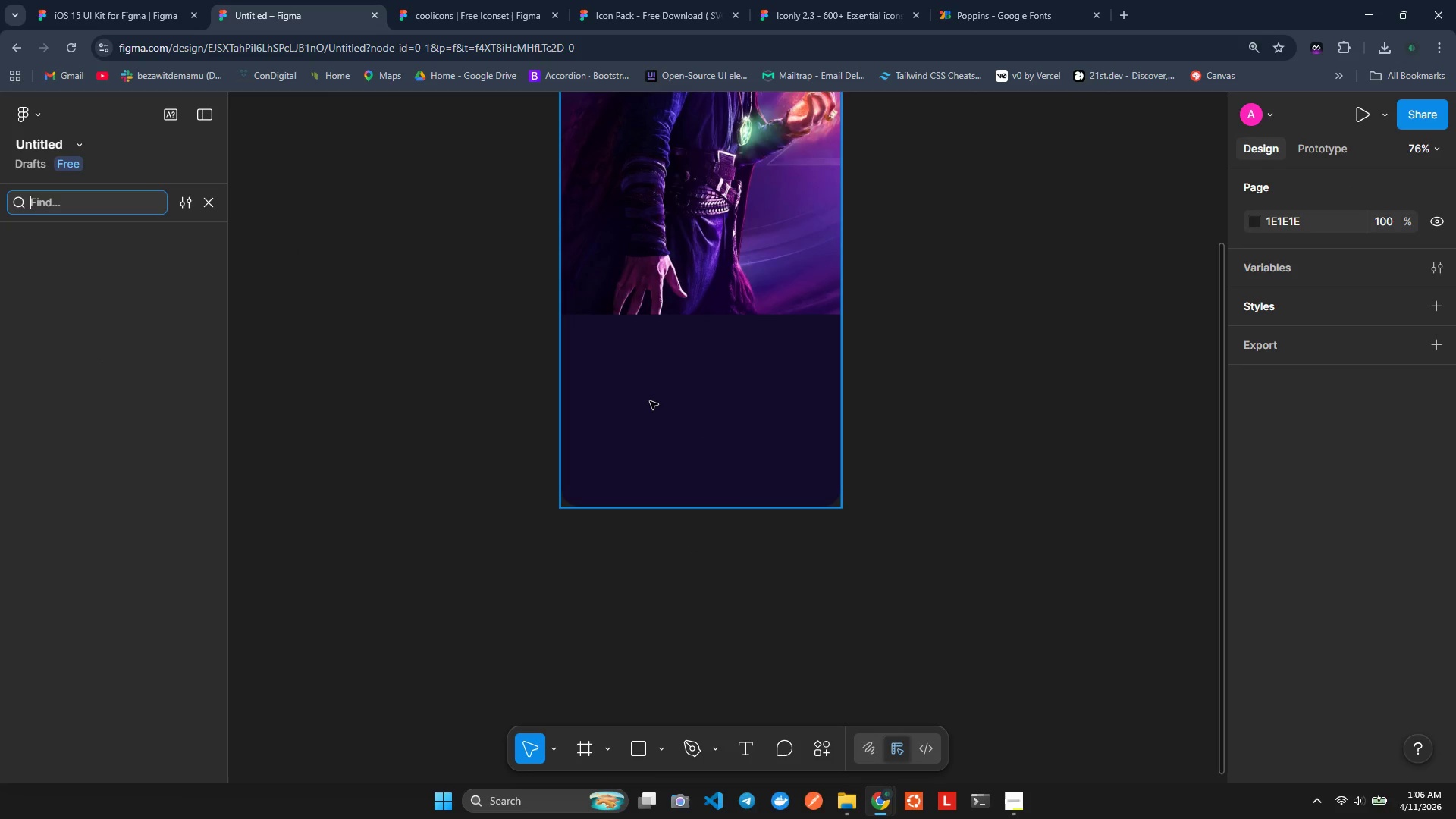 
key(Control+F)
 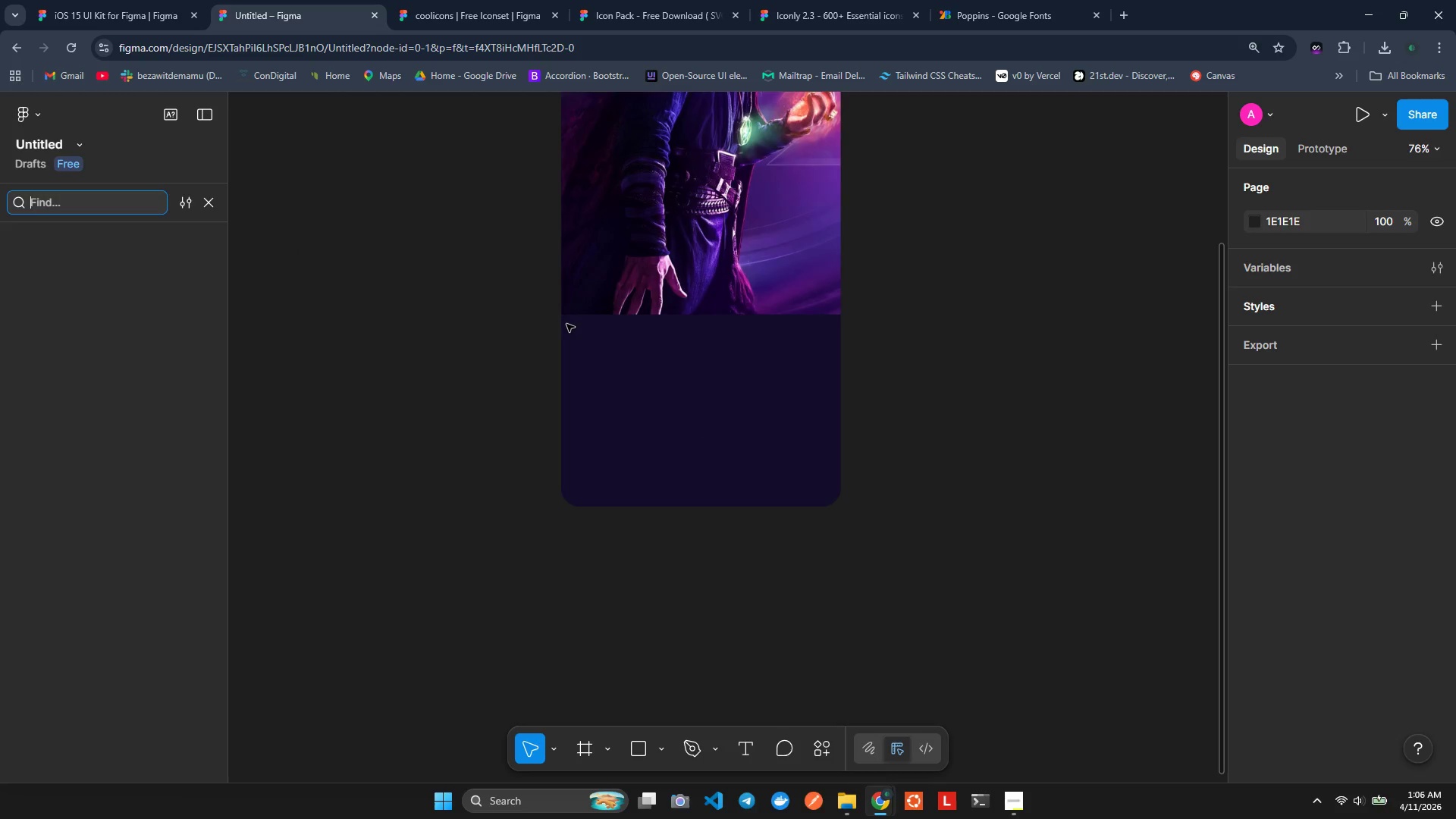 
left_click([513, 416])
 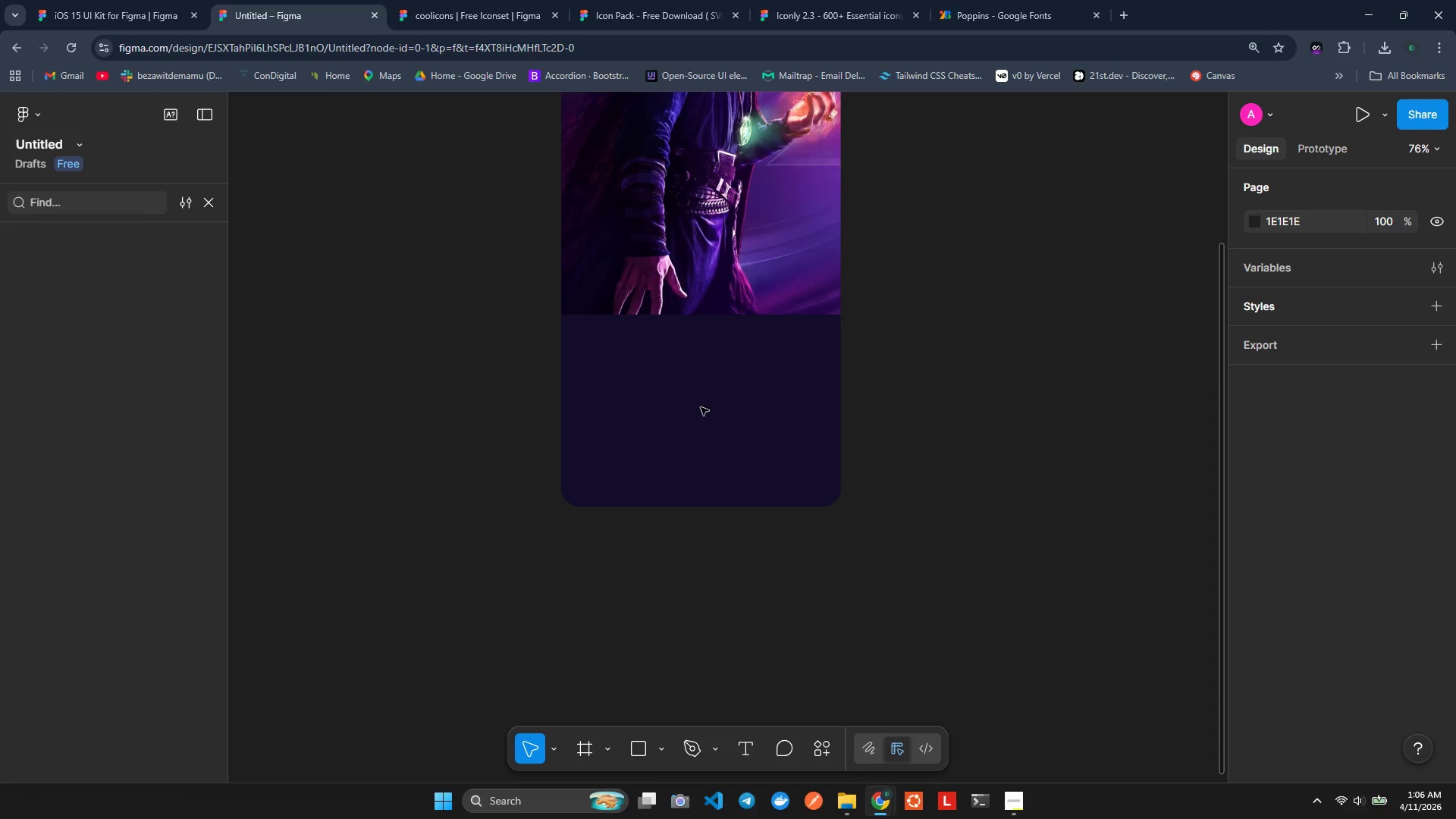 
left_click([712, 406])
 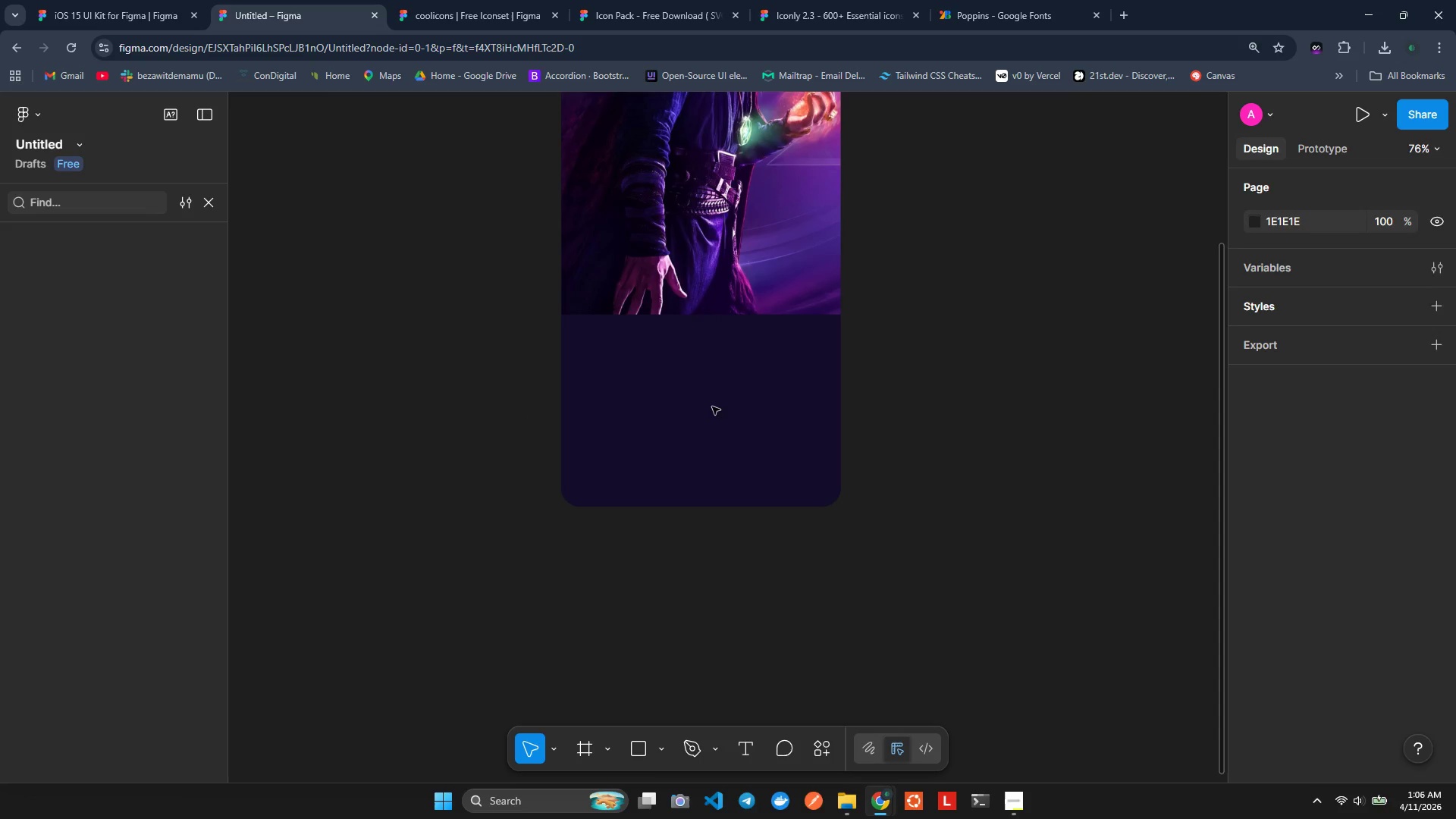 
key(F)
 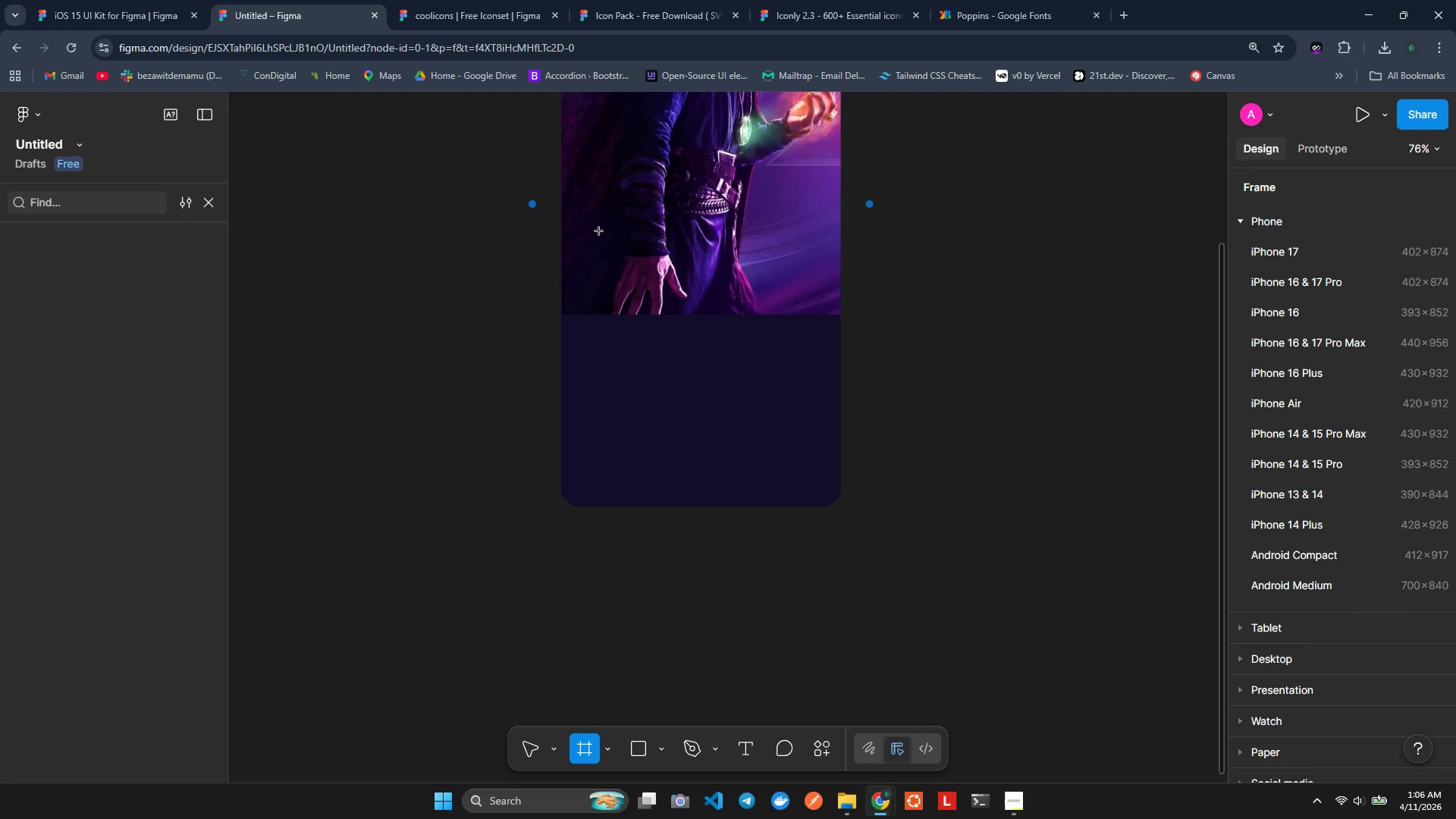 
scroll: coordinate [596, 253], scroll_direction: up, amount: 3.0
 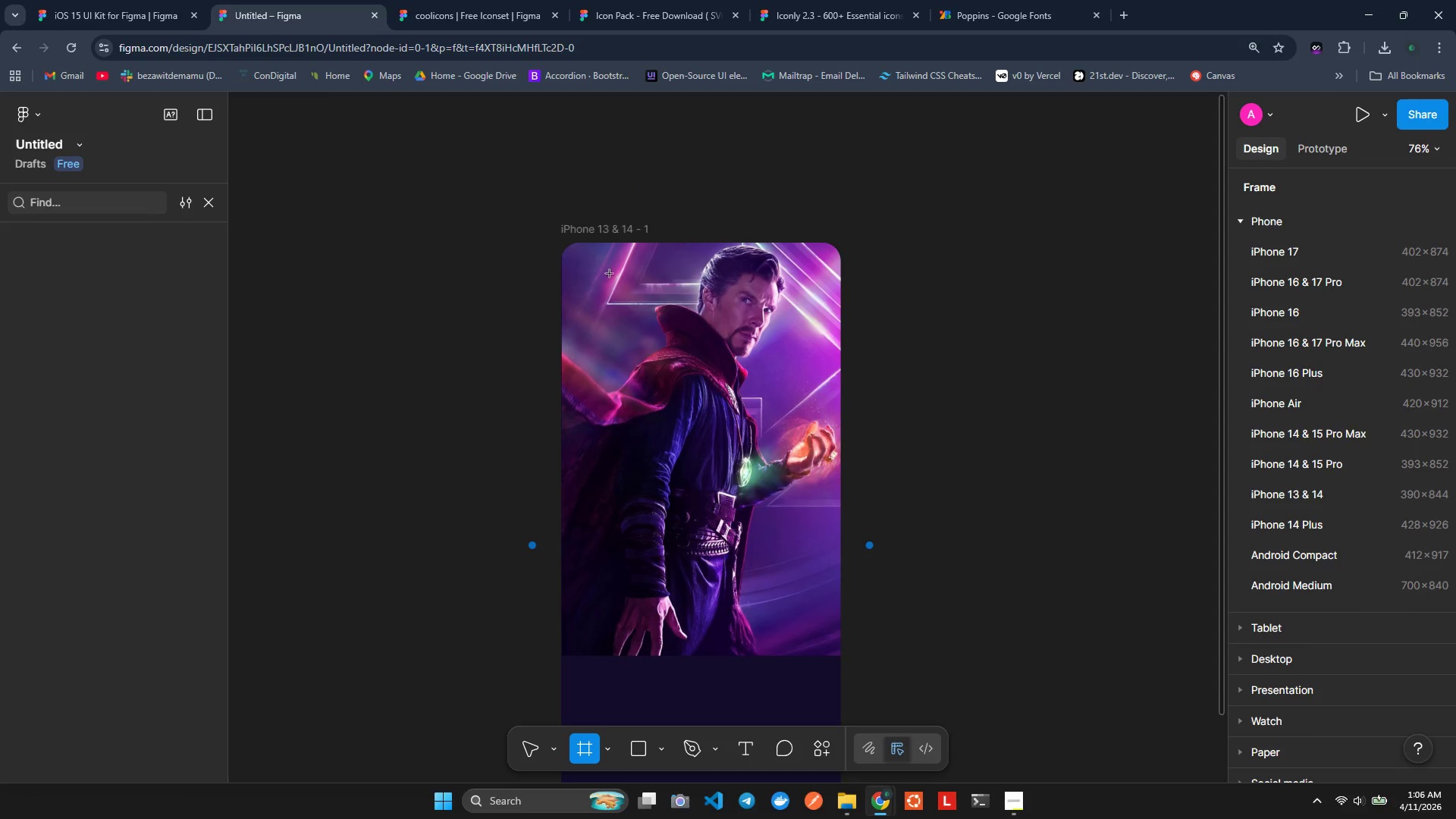 
scroll: coordinate [615, 278], scroll_direction: down, amount: 2.0
 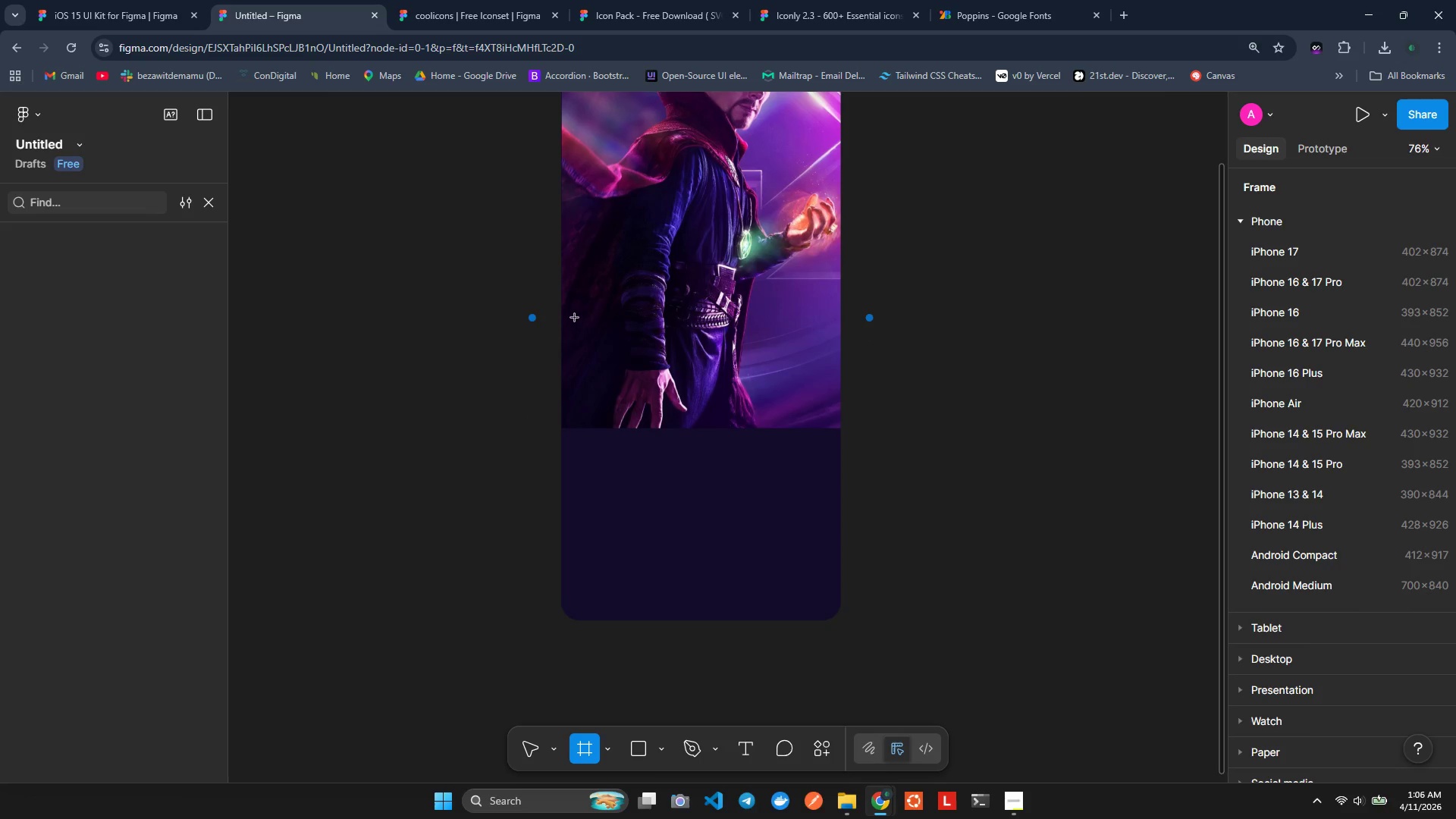 
wait(8.24)
 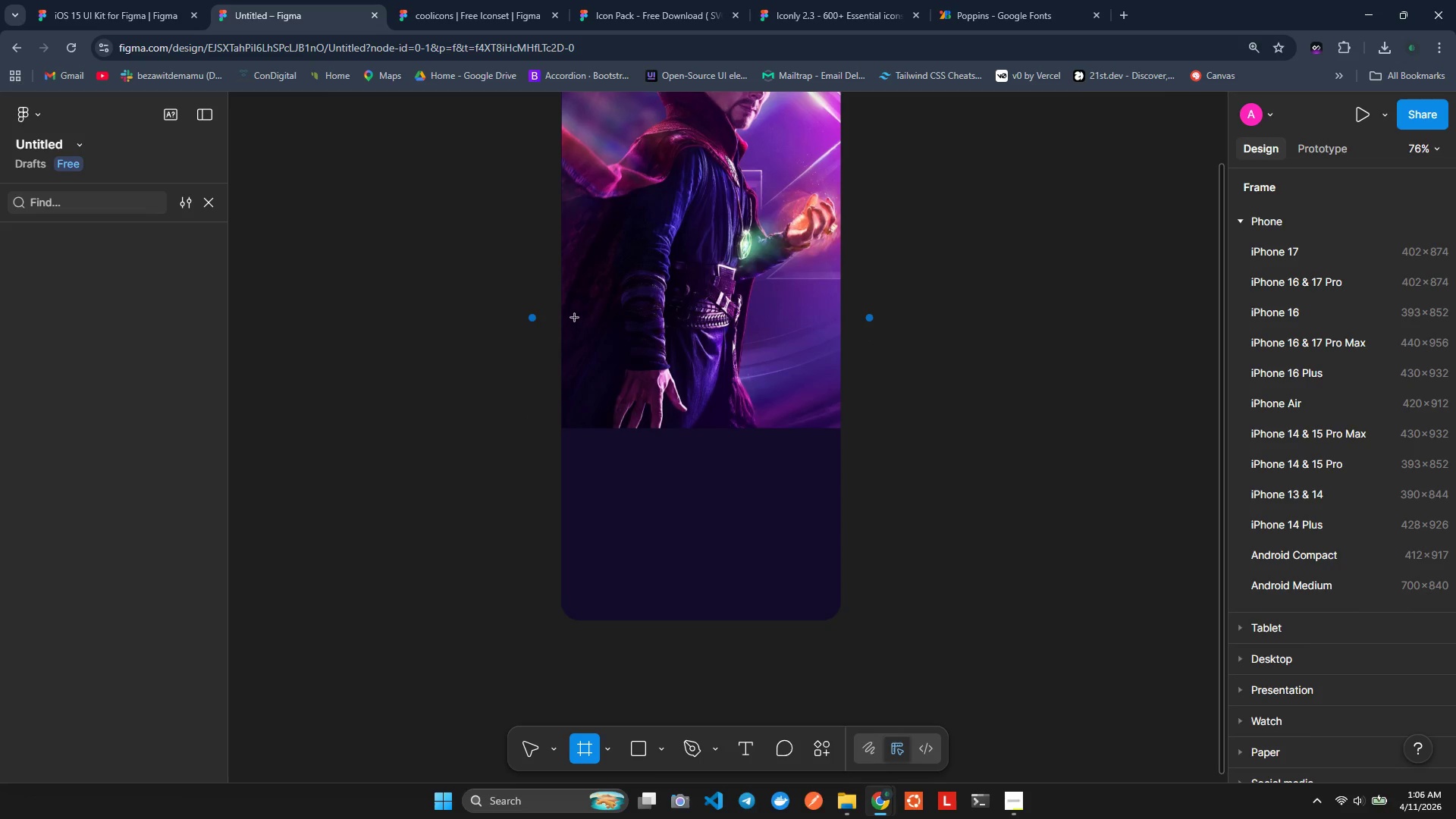 
scroll: coordinate [563, 282], scroll_direction: up, amount: 1.0
 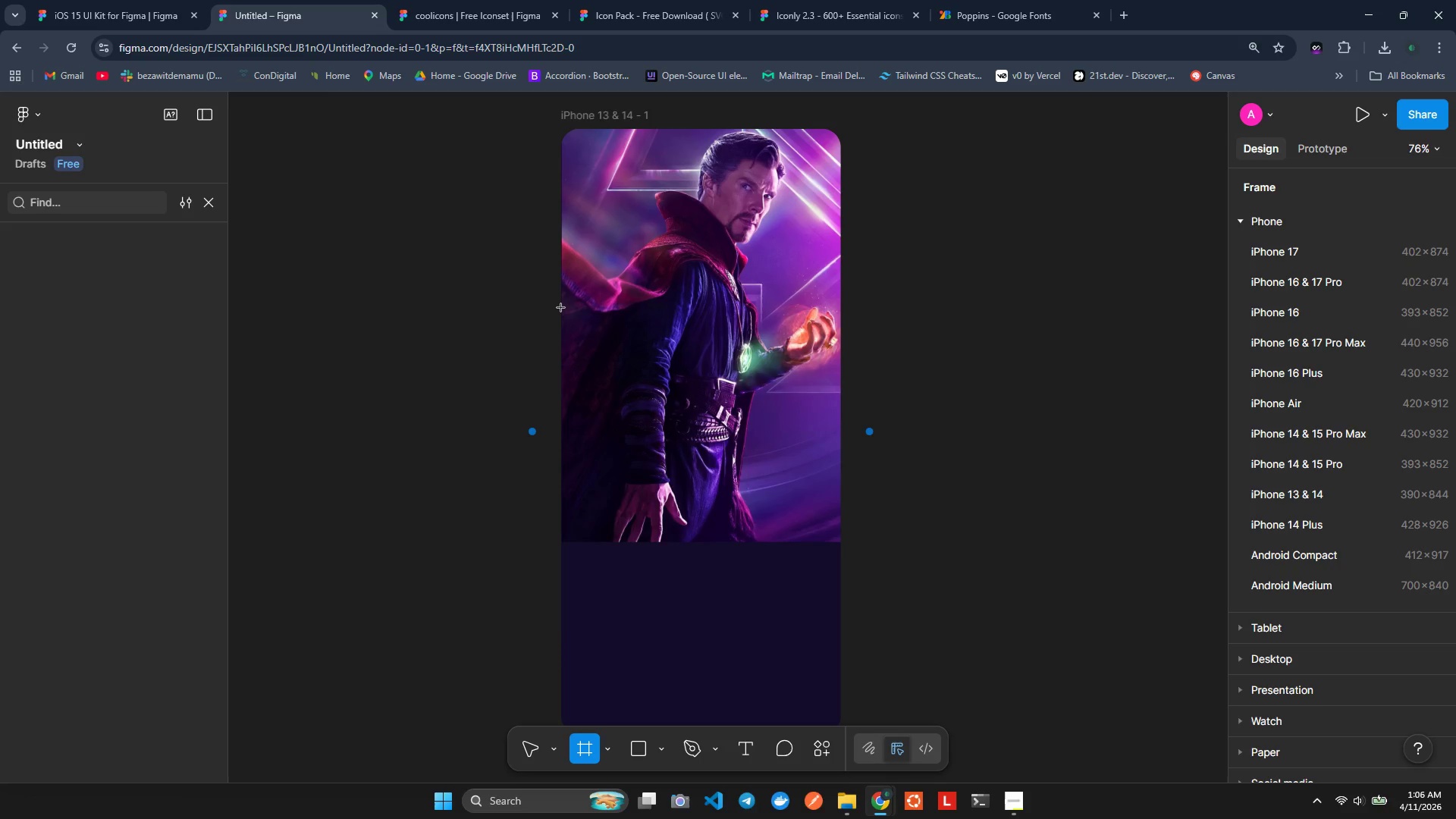 
hold_key(key=ControlLeft, duration=0.67)
scroll: coordinate [561, 308], scroll_direction: down, amount: 1.0
 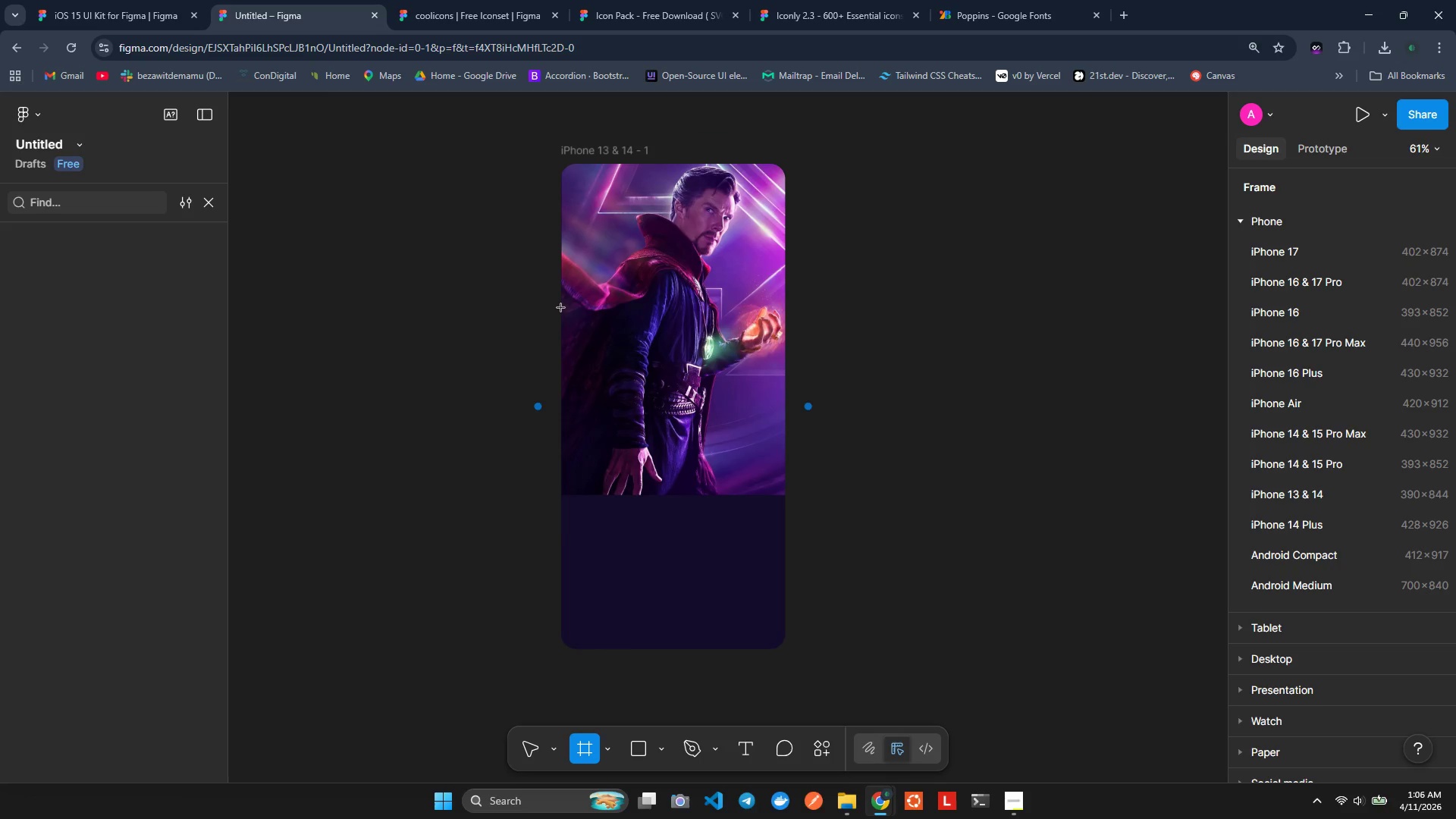 
left_click_drag(start_coordinate=[561, 308], to_coordinate=[789, 651])
 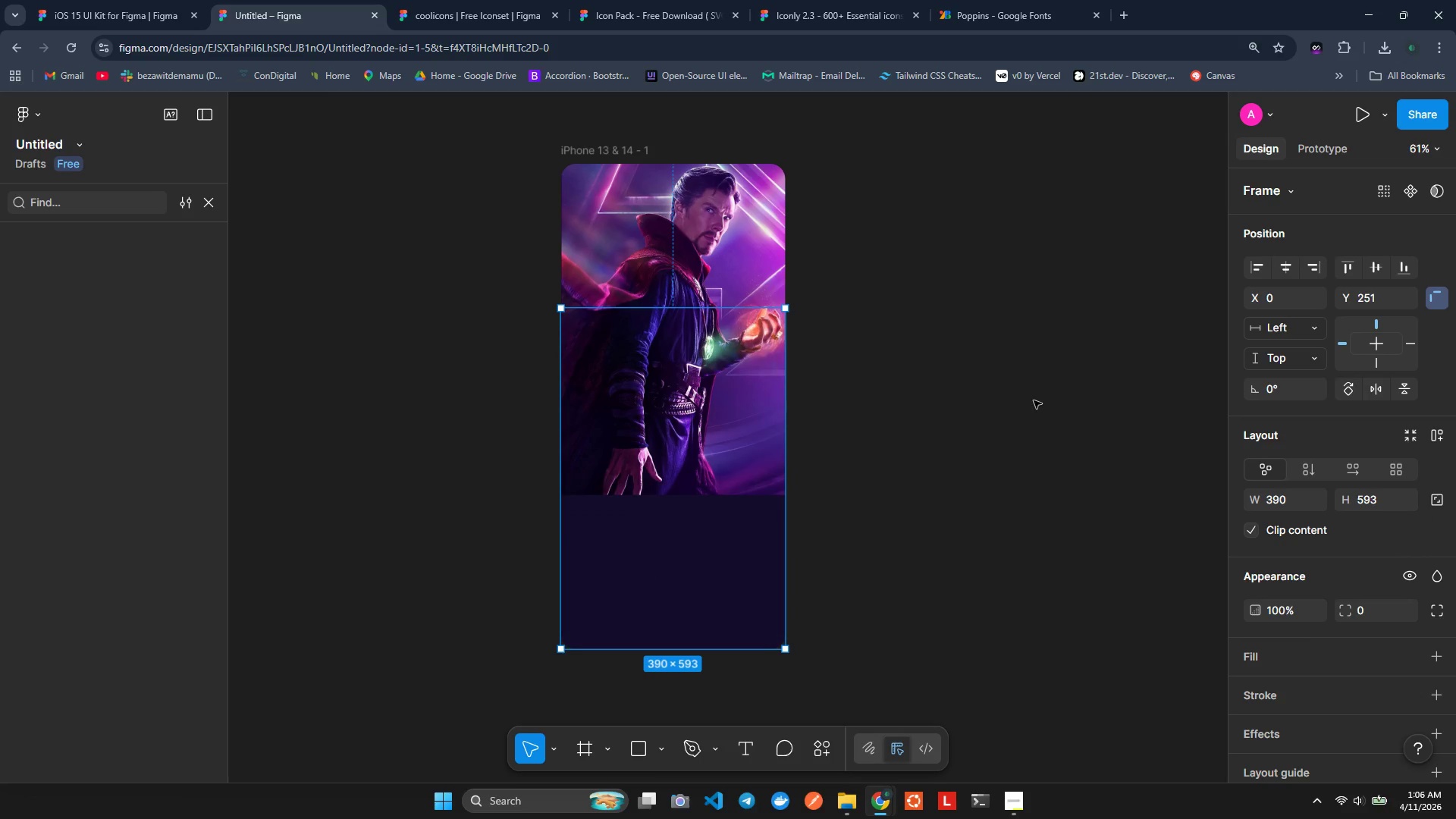 
wait(9.53)
 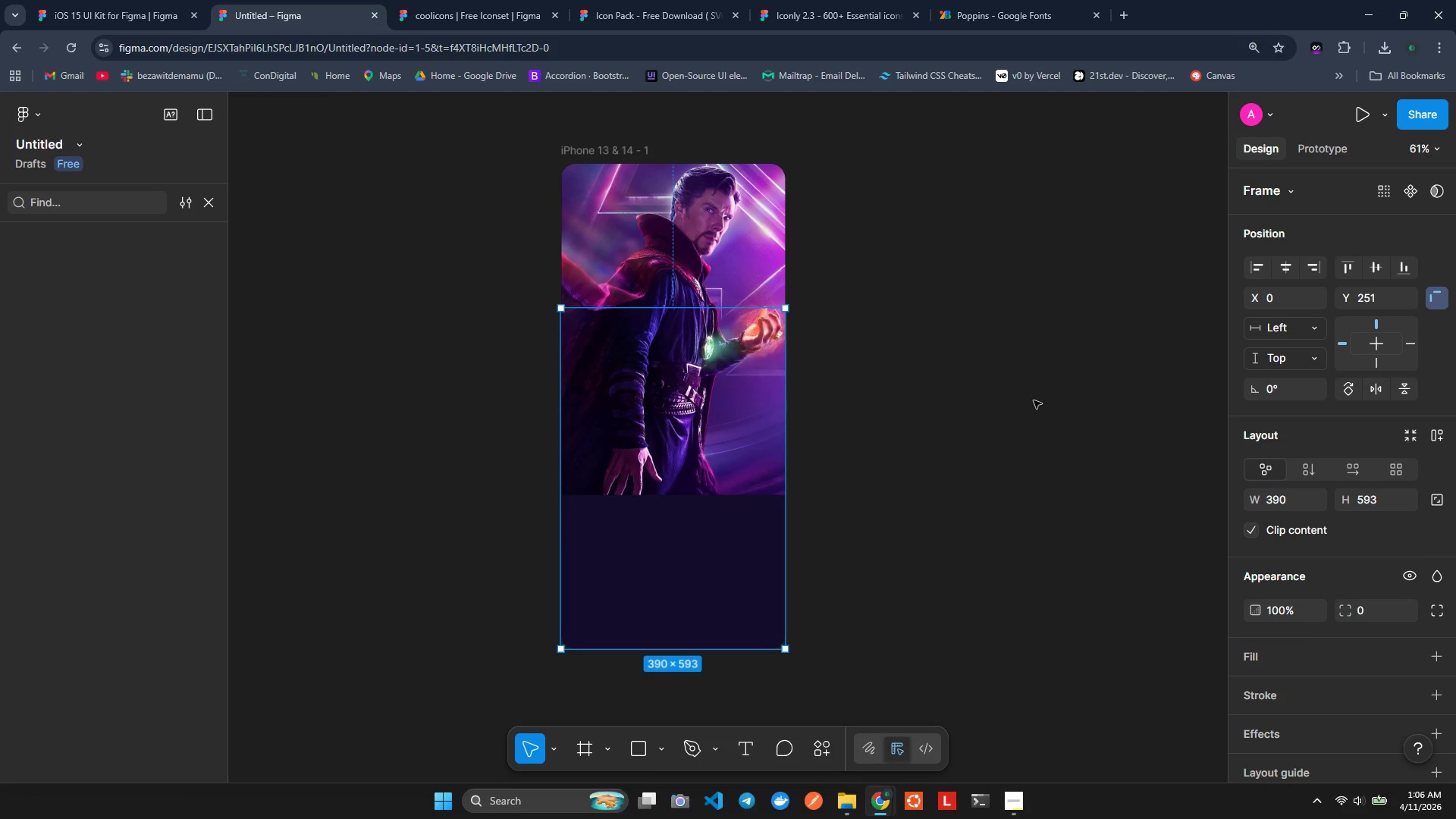 
left_click_drag(start_coordinate=[1290, 510], to_coordinate=[728, 437])
 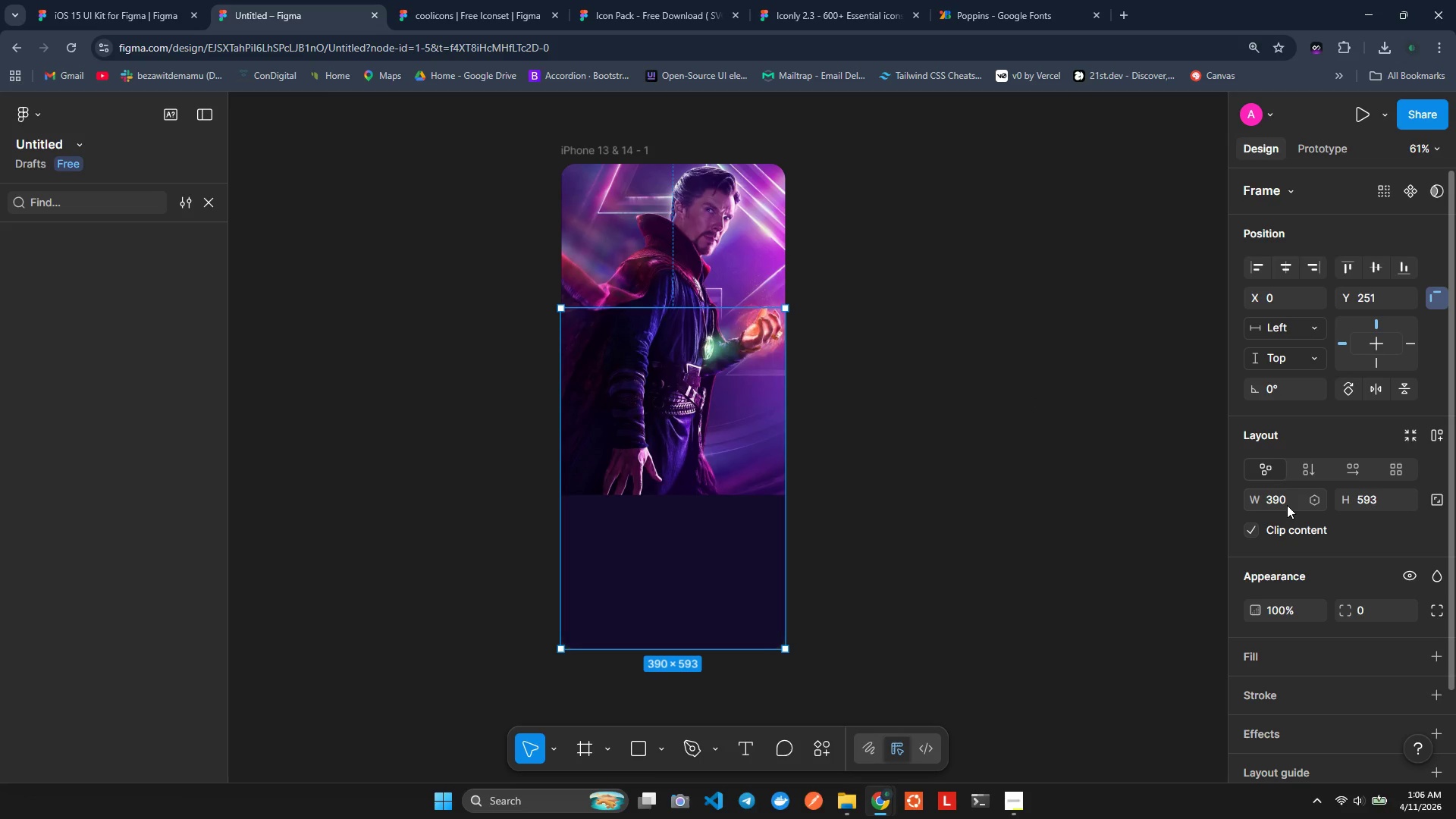 
wait(5.61)
 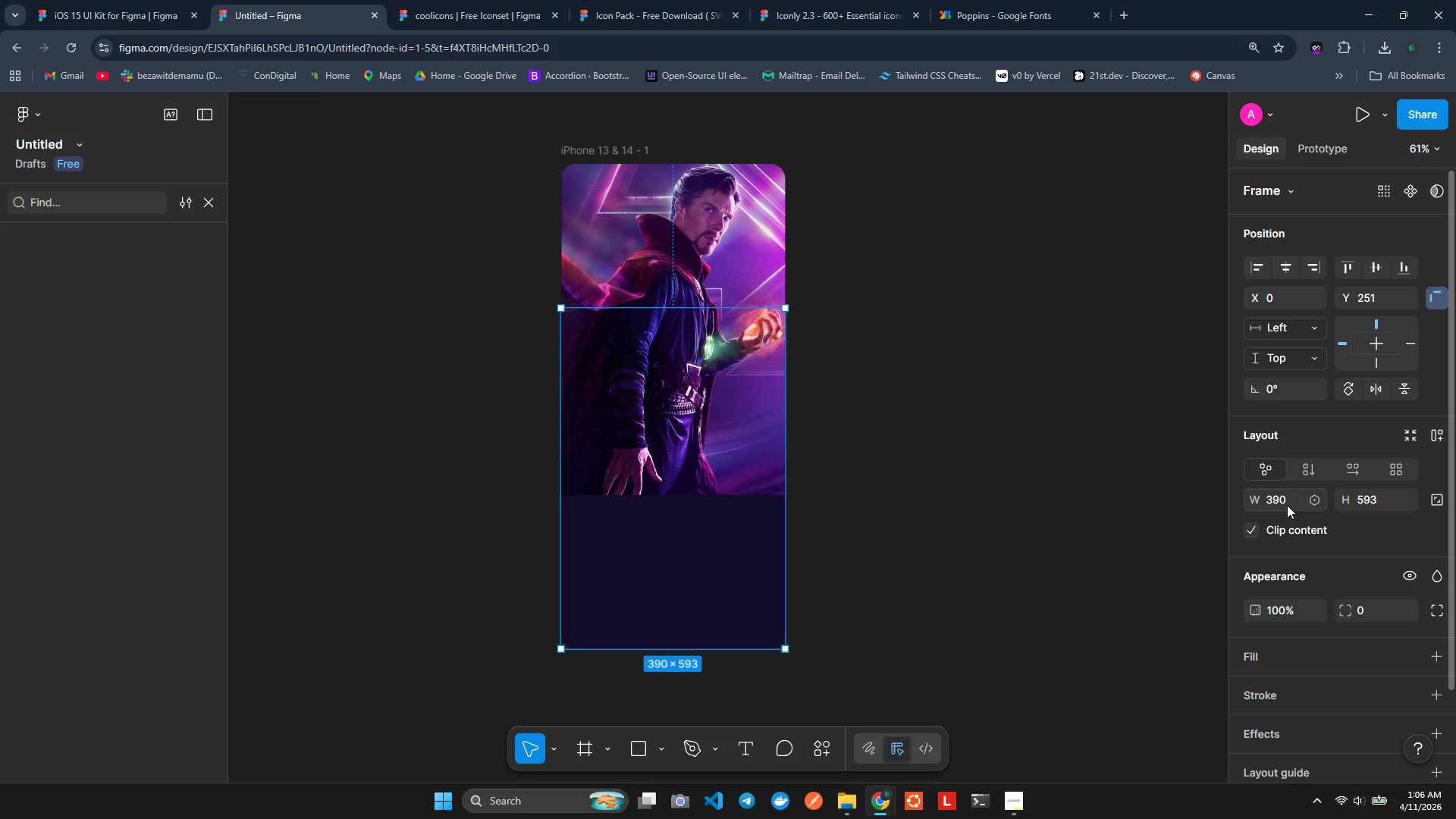 
left_click([1371, 503])
 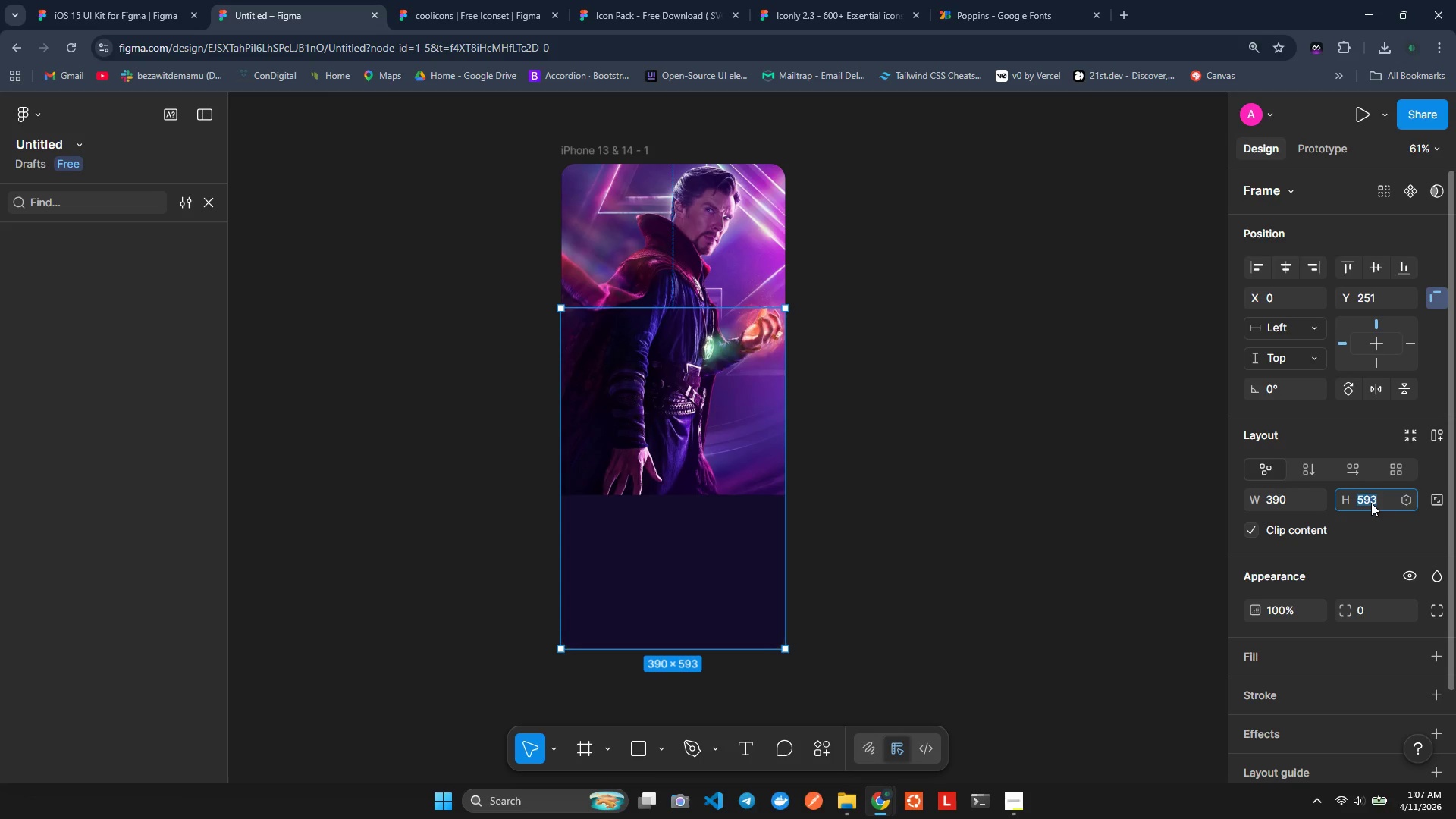 
type(566)
 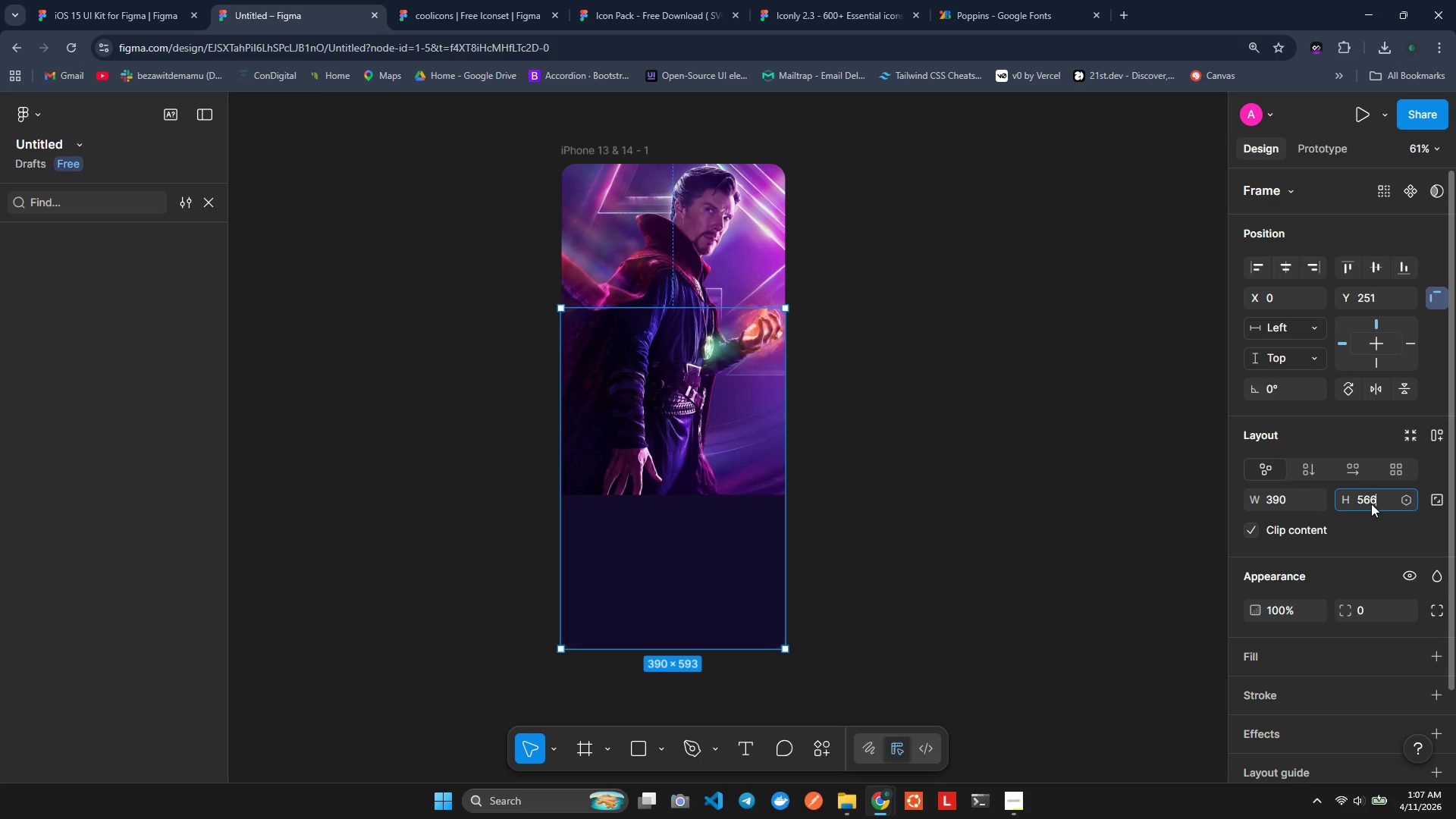 
wait(18.27)
 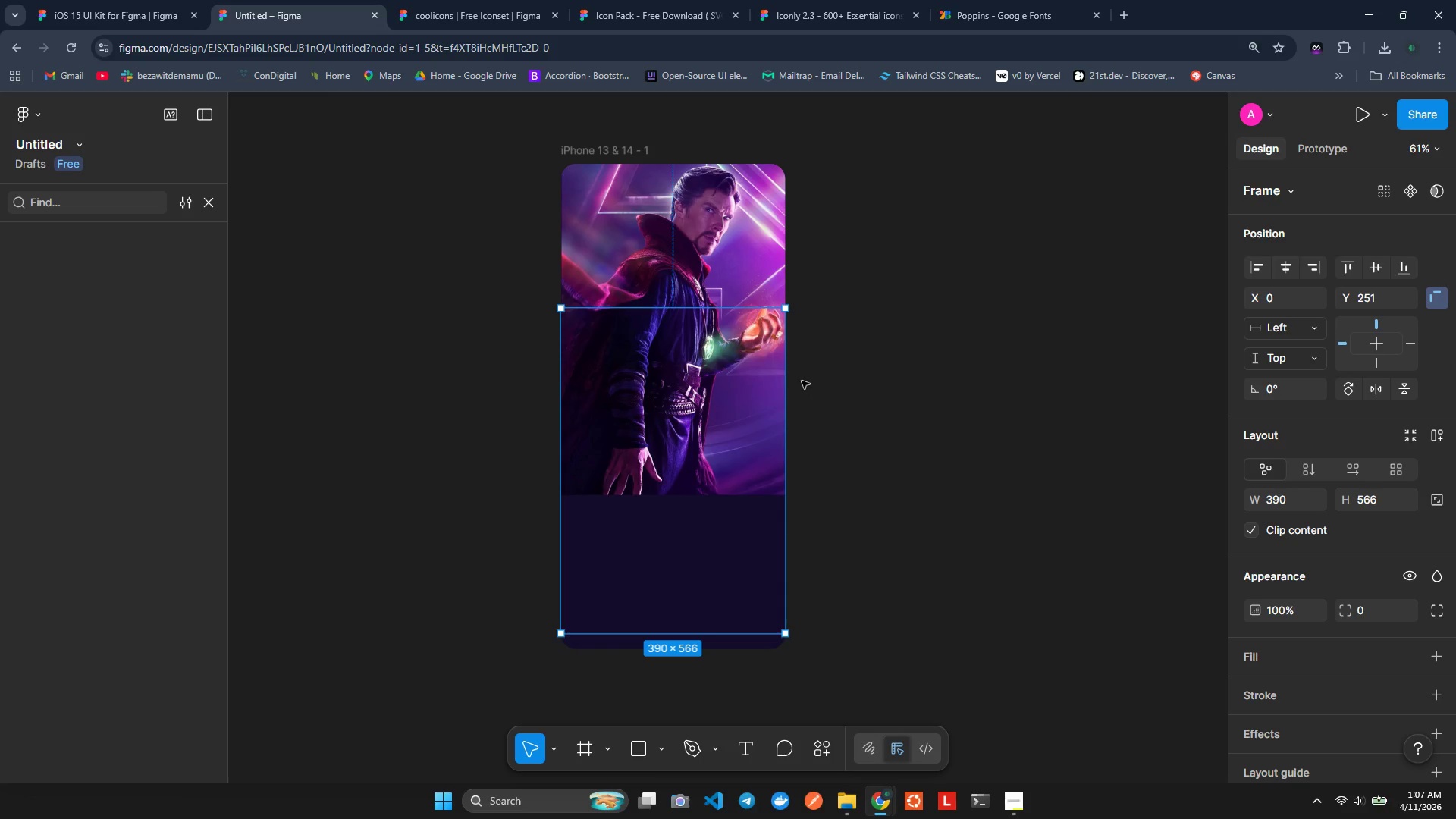 
left_click([1436, 553])
 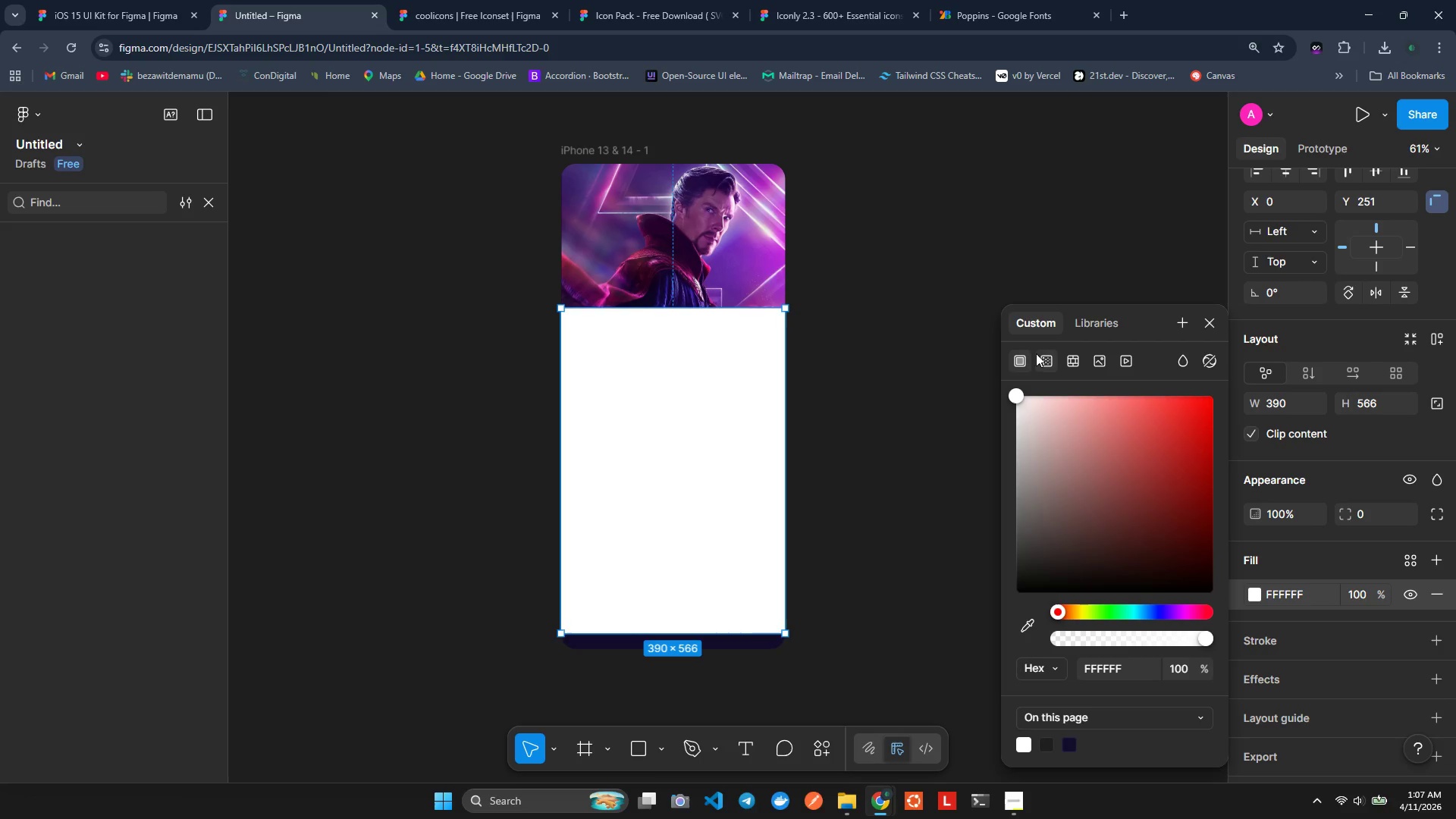 
wait(5.67)
 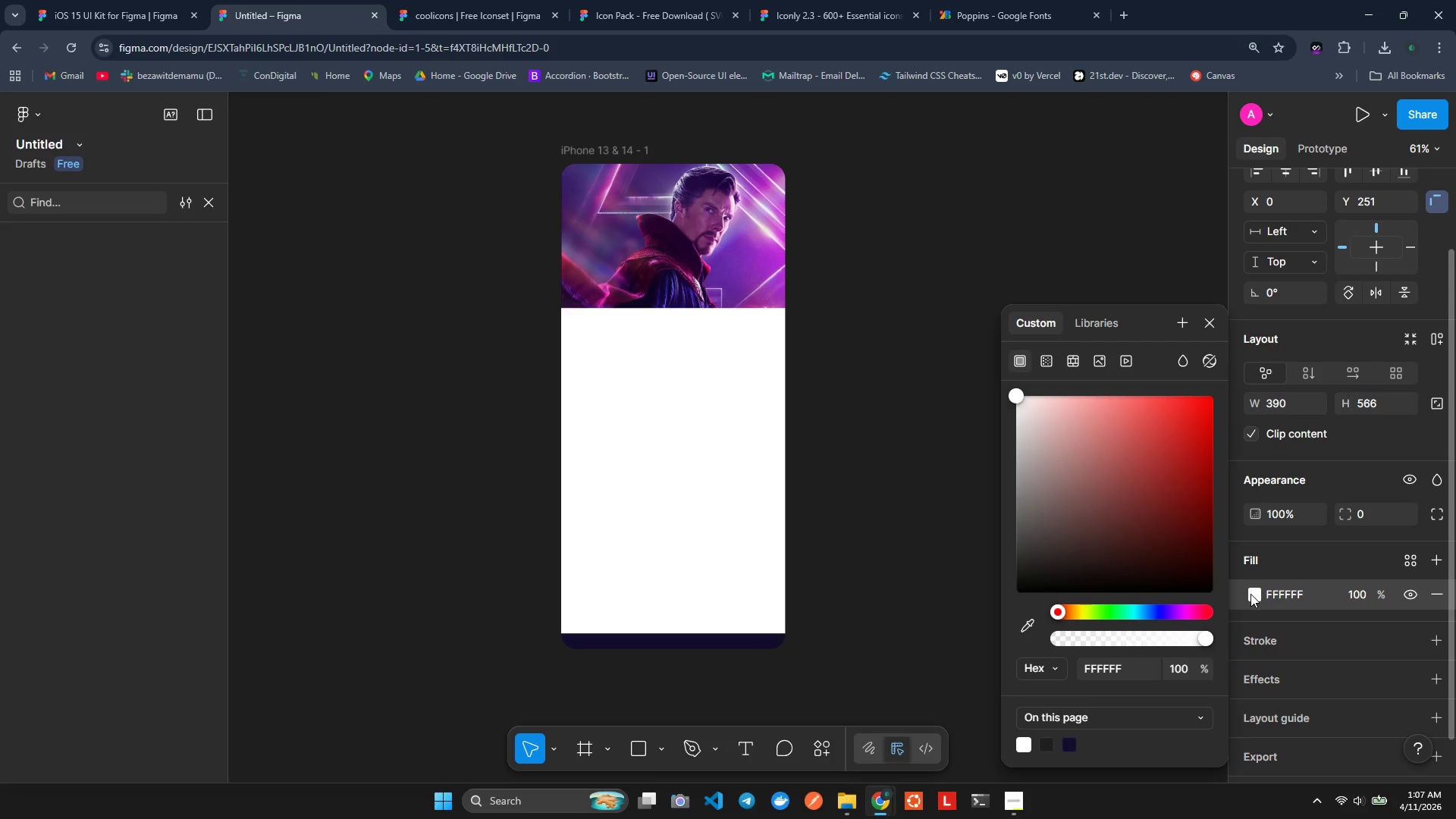 
left_click([1051, 363])
 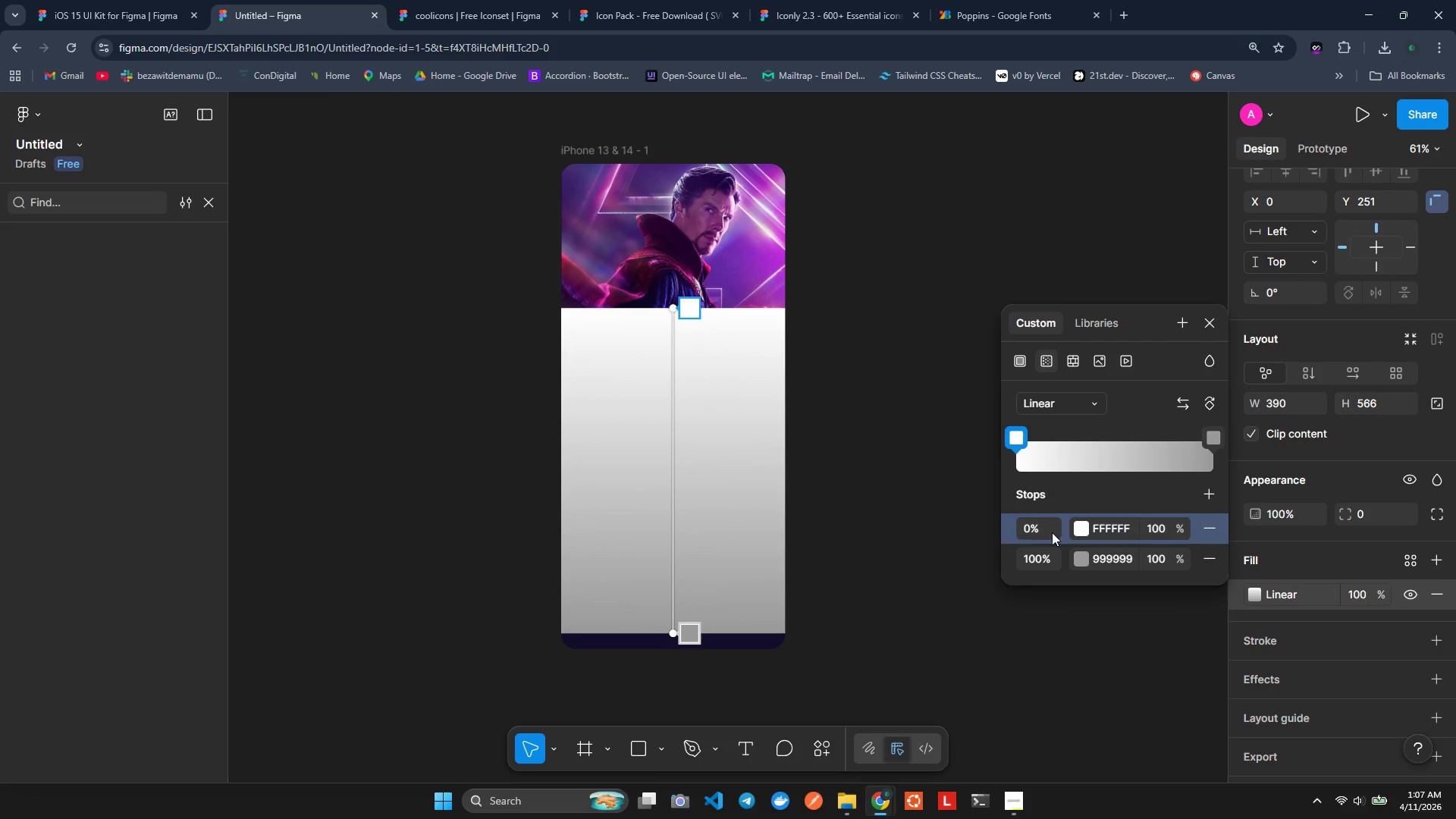 
left_click([1095, 547])
 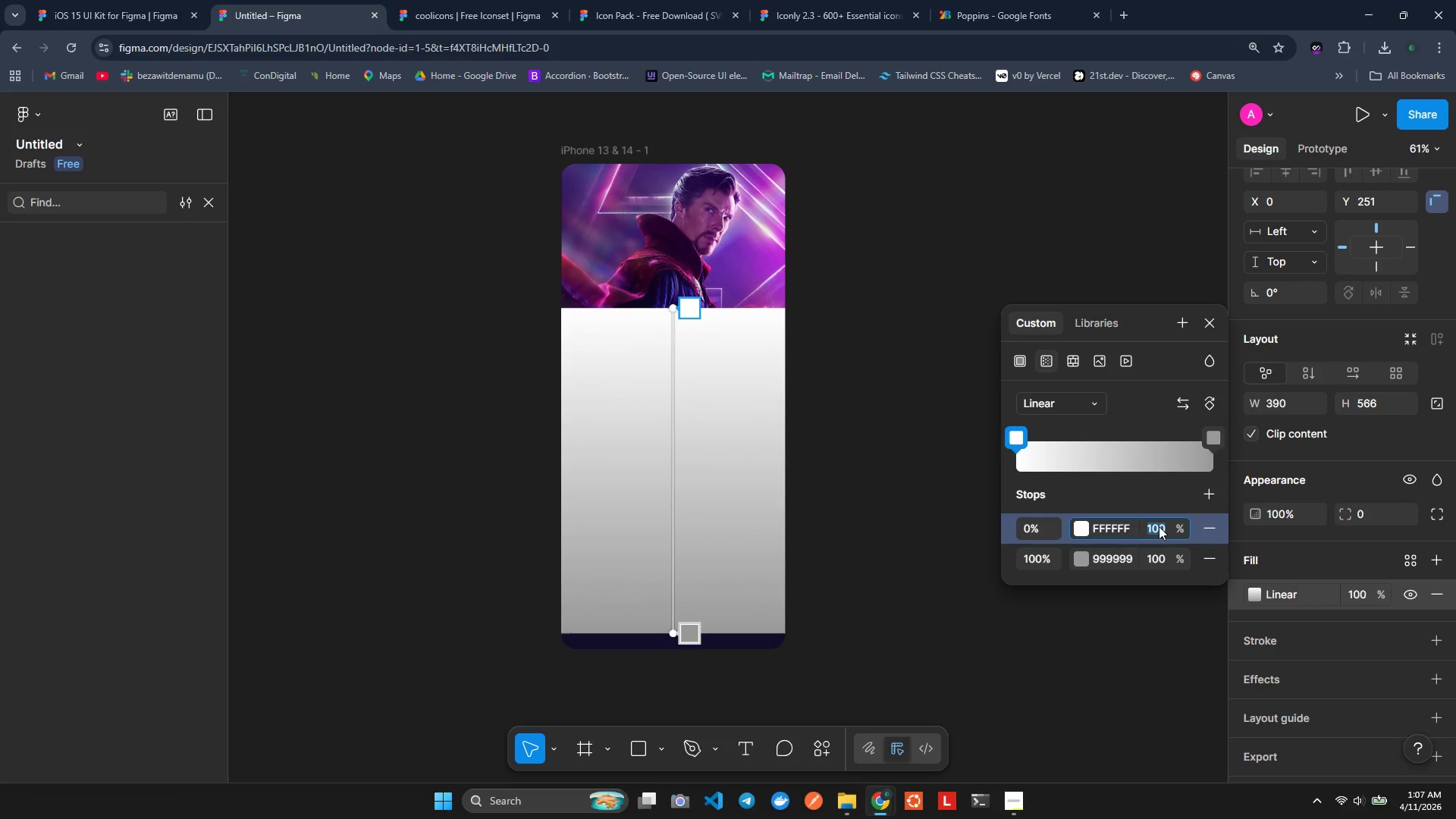 
key(0)
 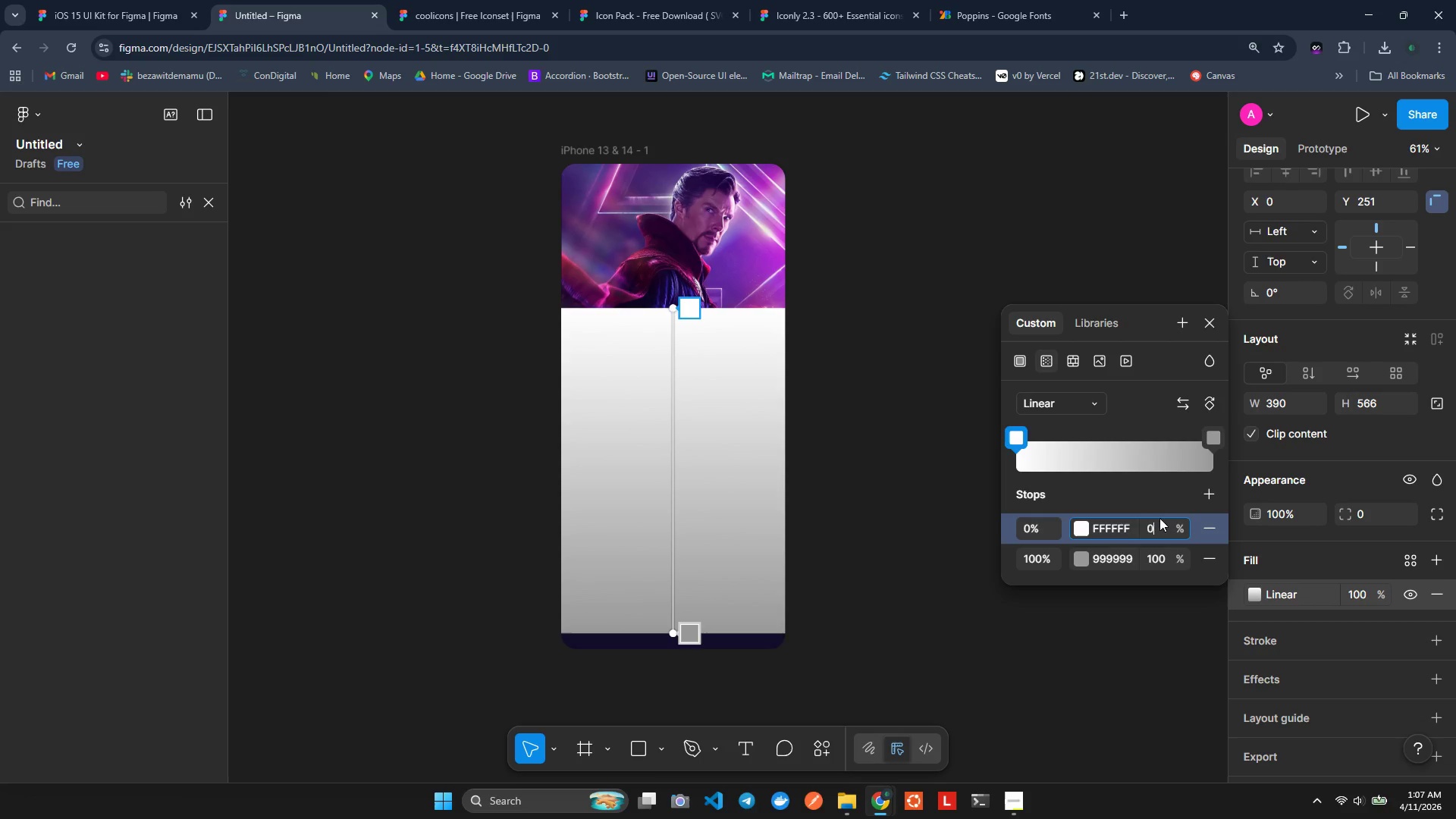 
left_click([1157, 503])
 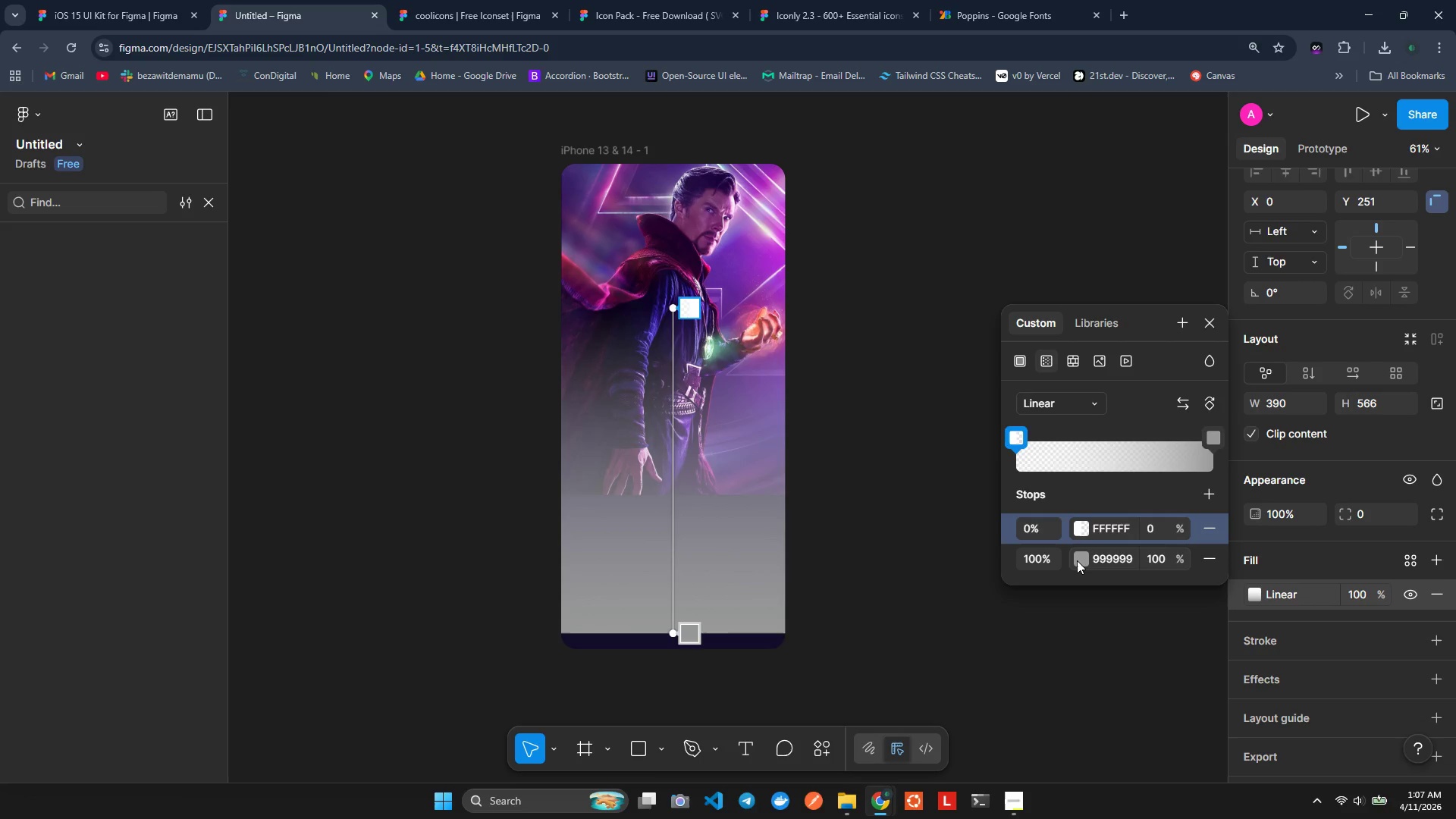 
left_click([1077, 560])
 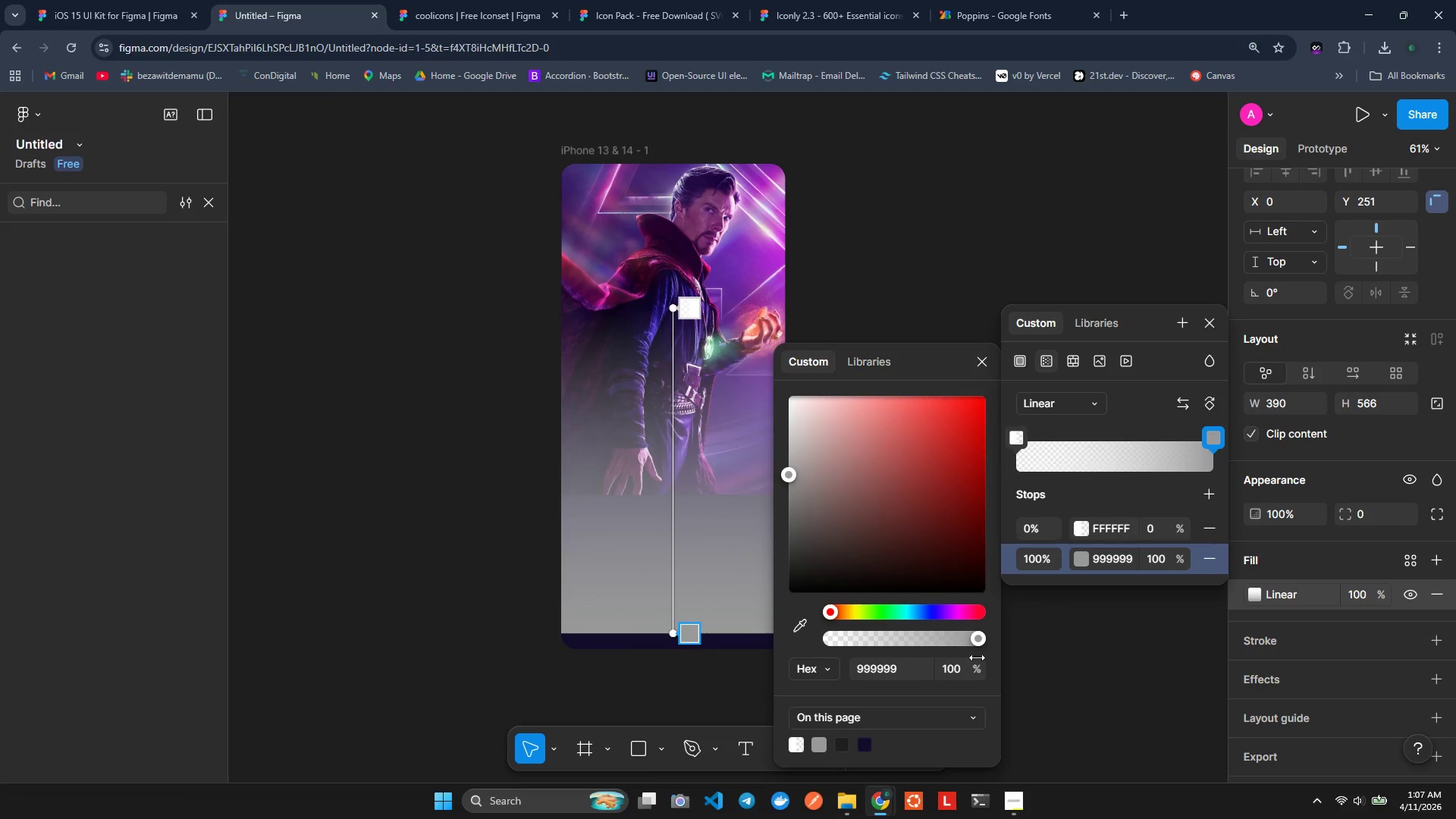 
wait(5.45)
 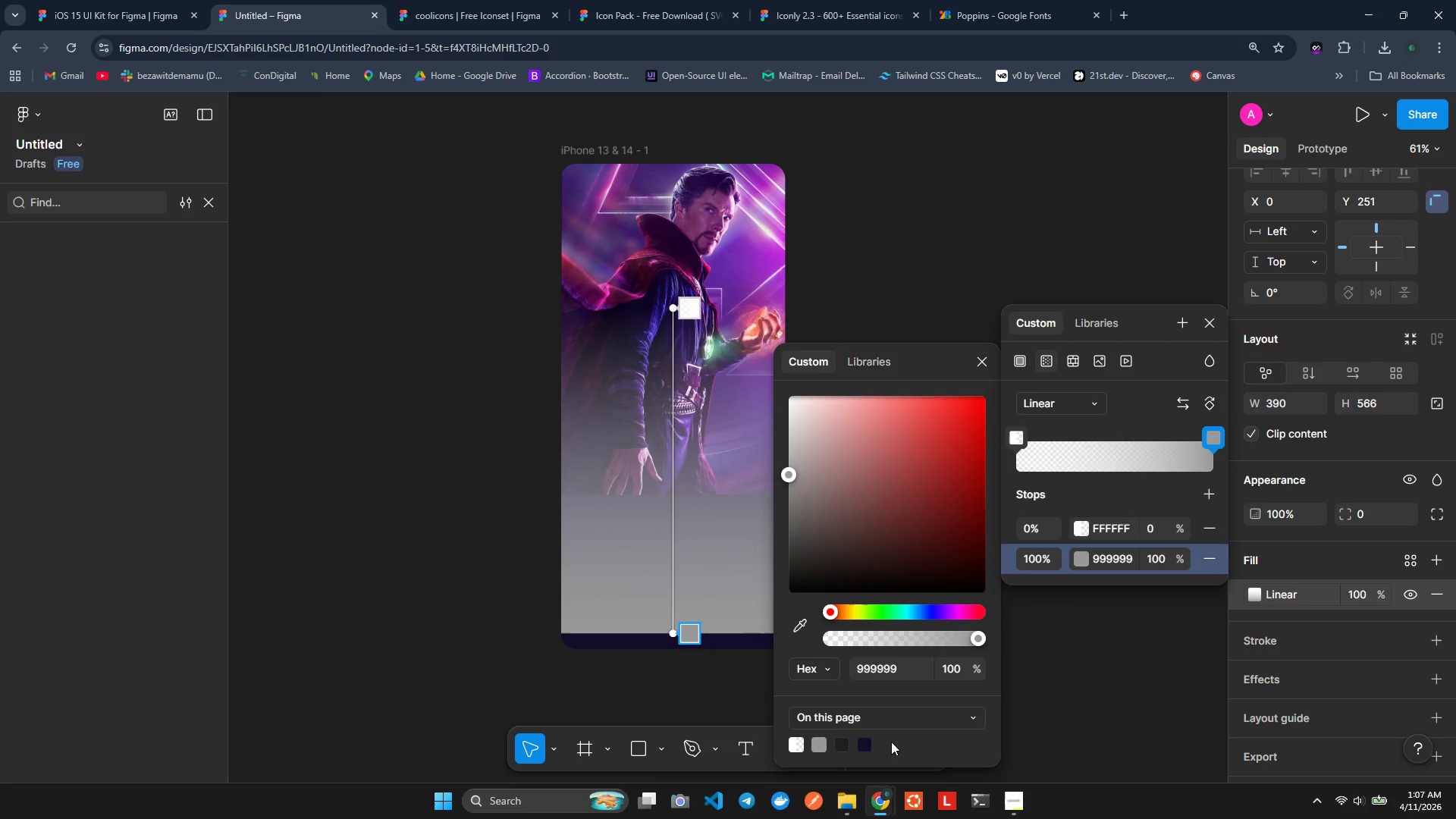 
left_click([864, 747])
 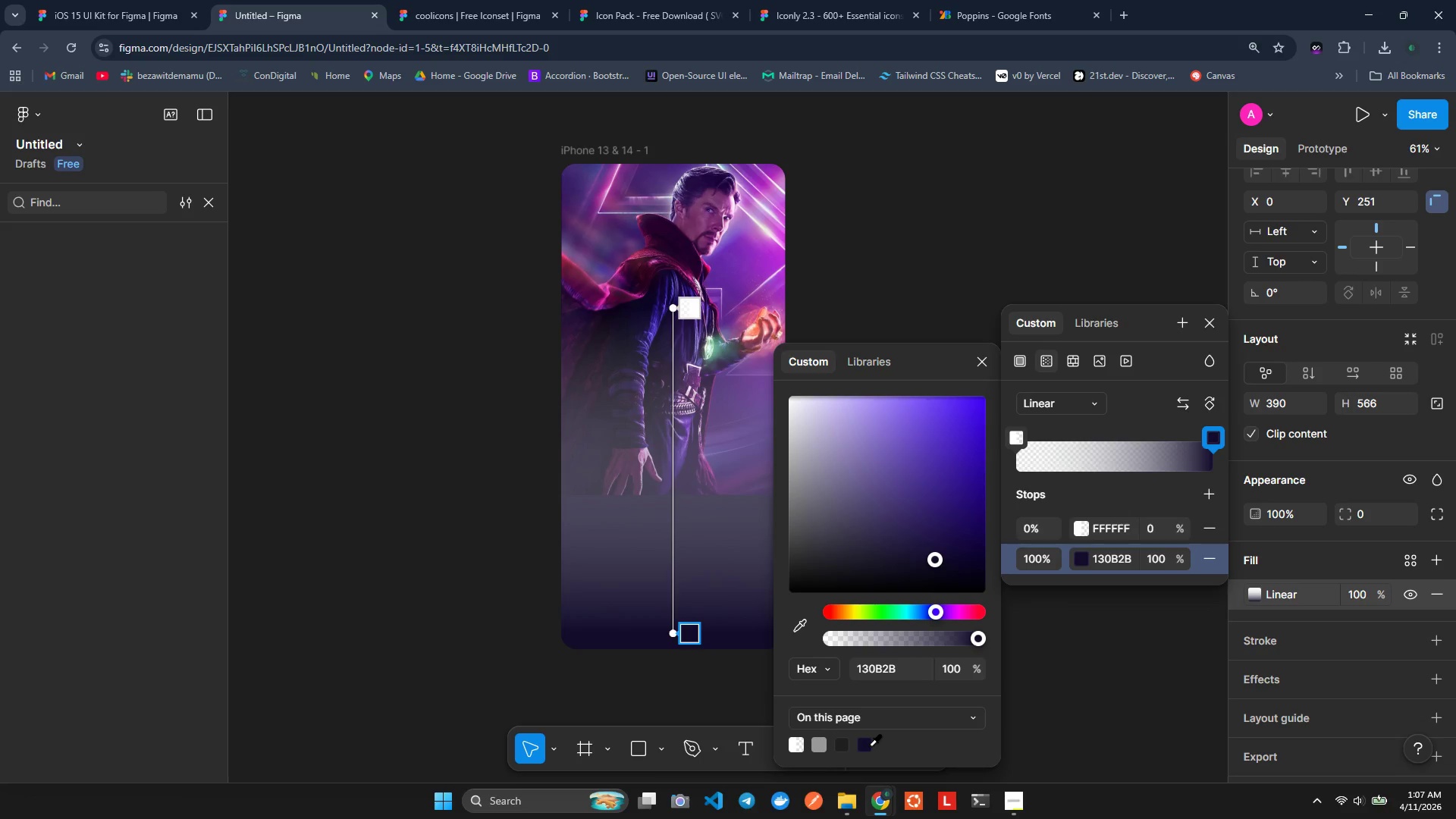 
wait(9.66)
 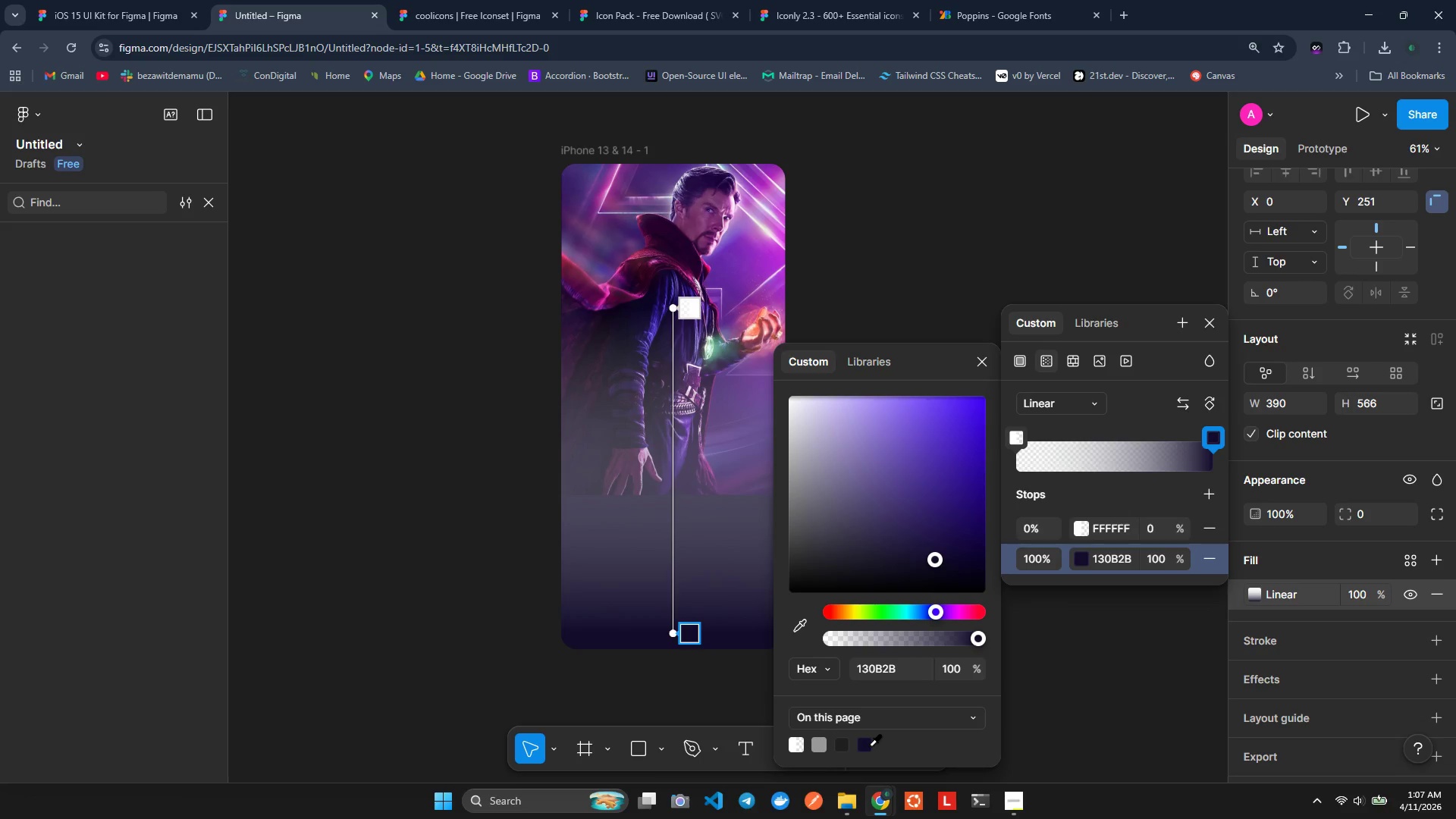 
left_click([1092, 525])
 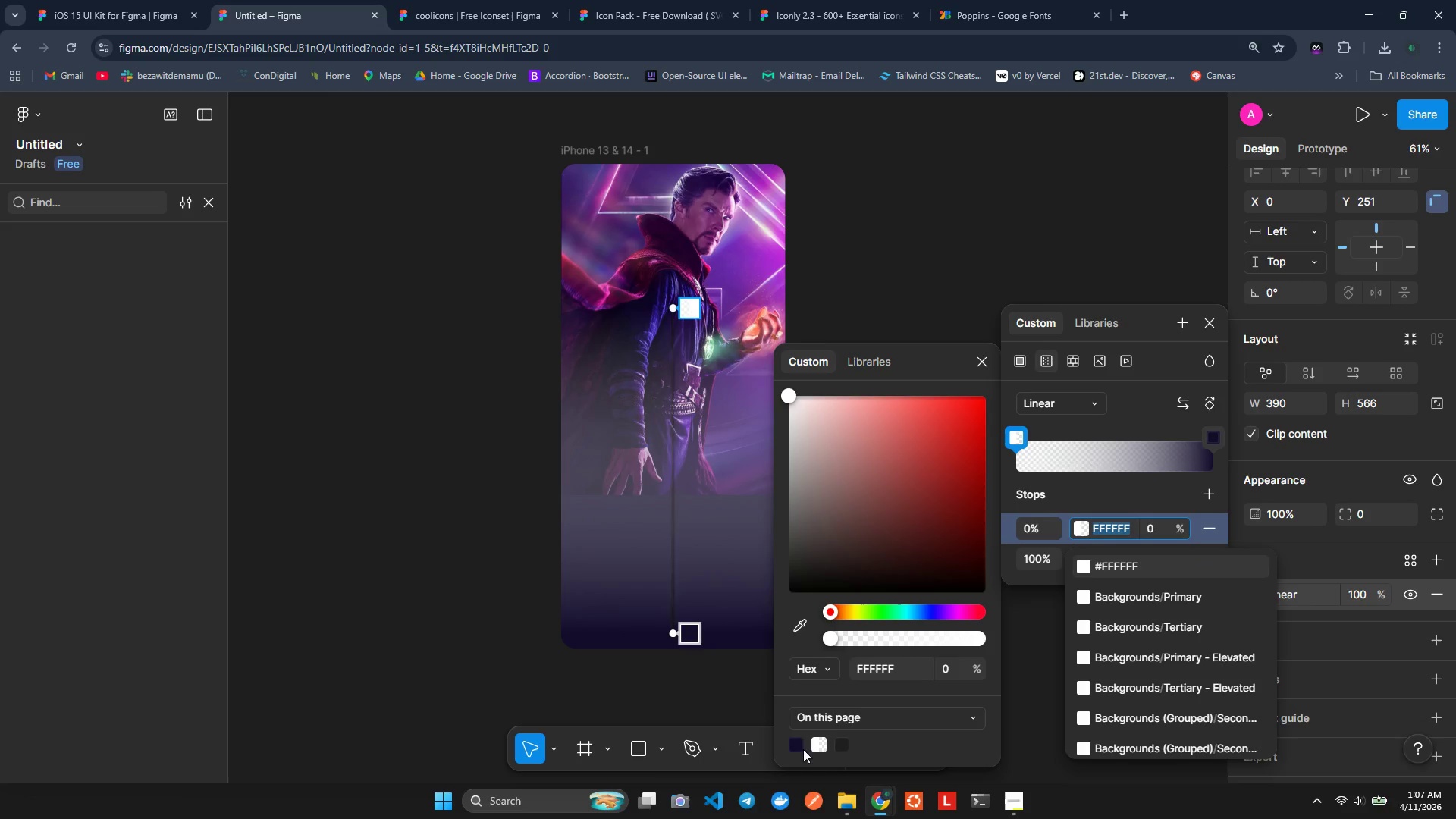 
left_click([799, 744])
 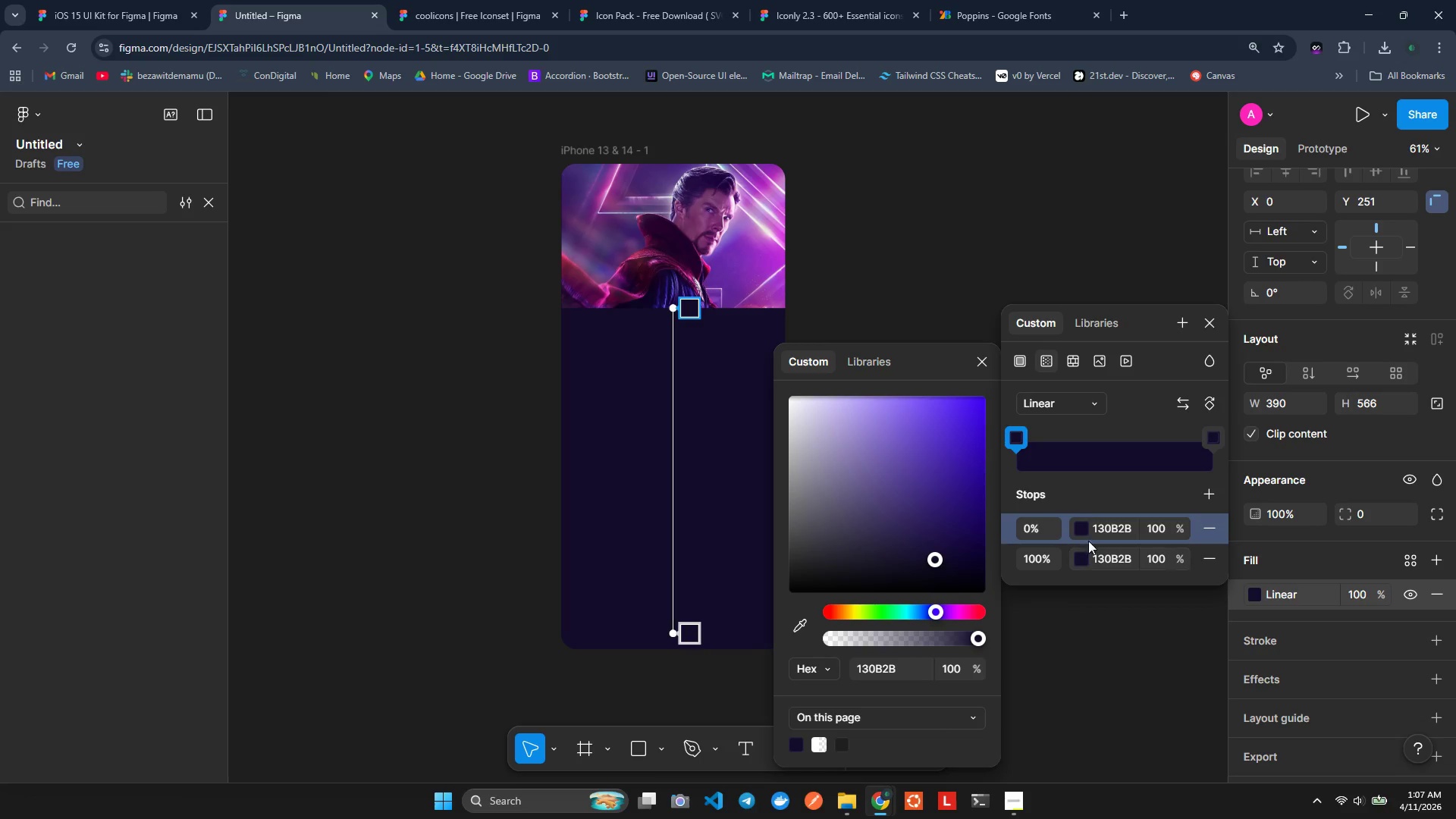 
left_click([1156, 526])
 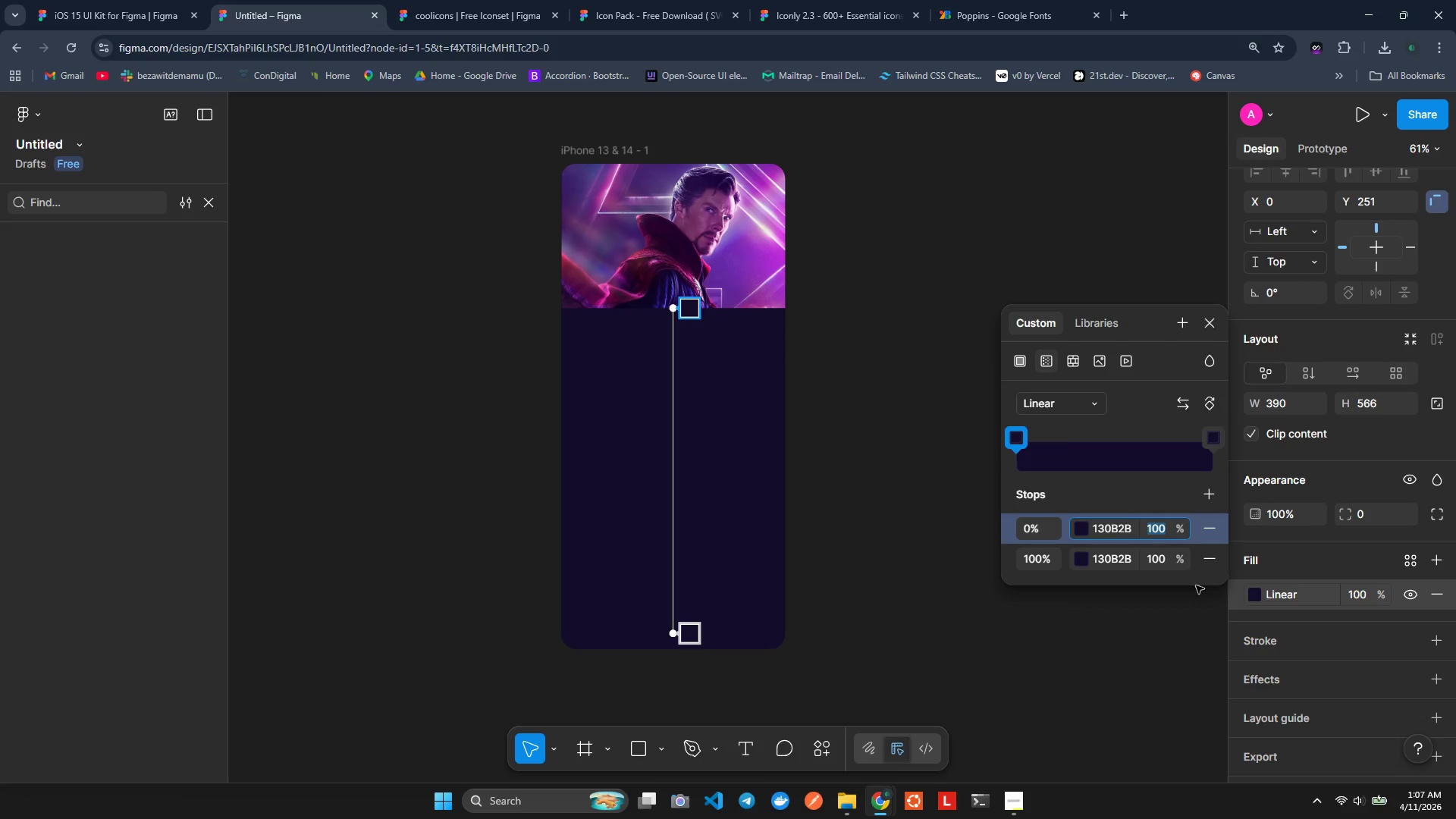 
key(0)
 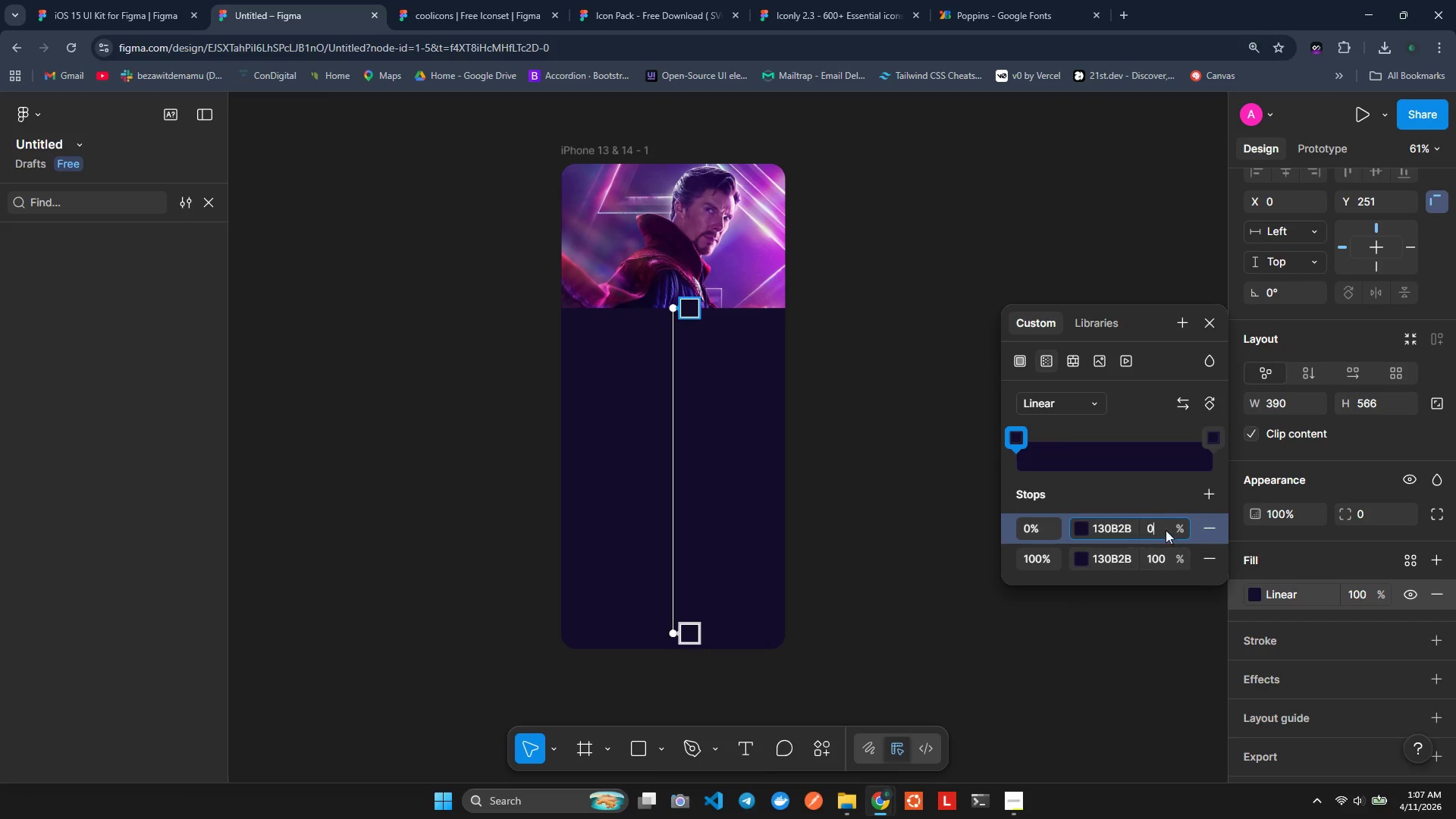 
left_click([1155, 496])
 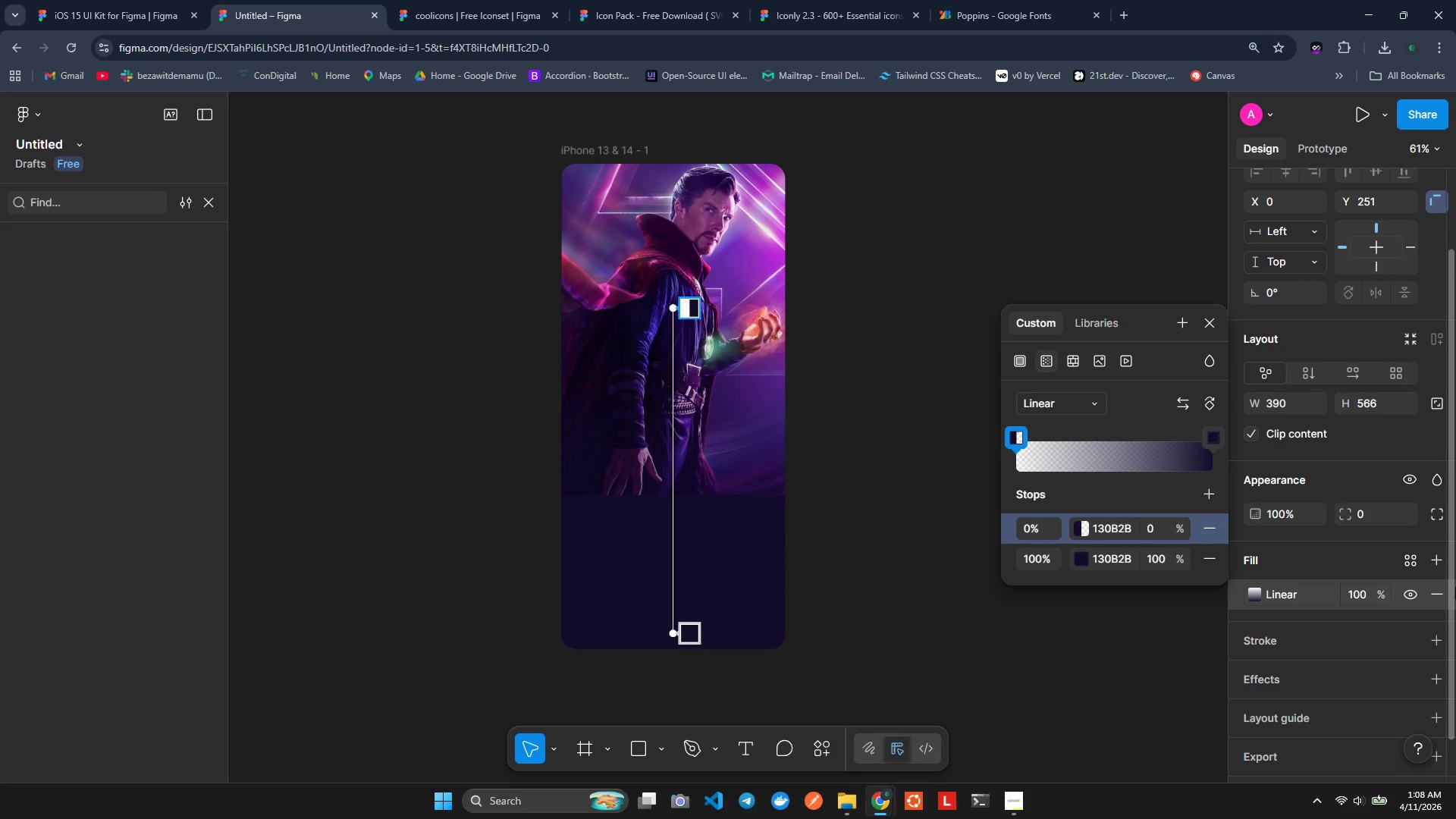 
wait(11.91)
 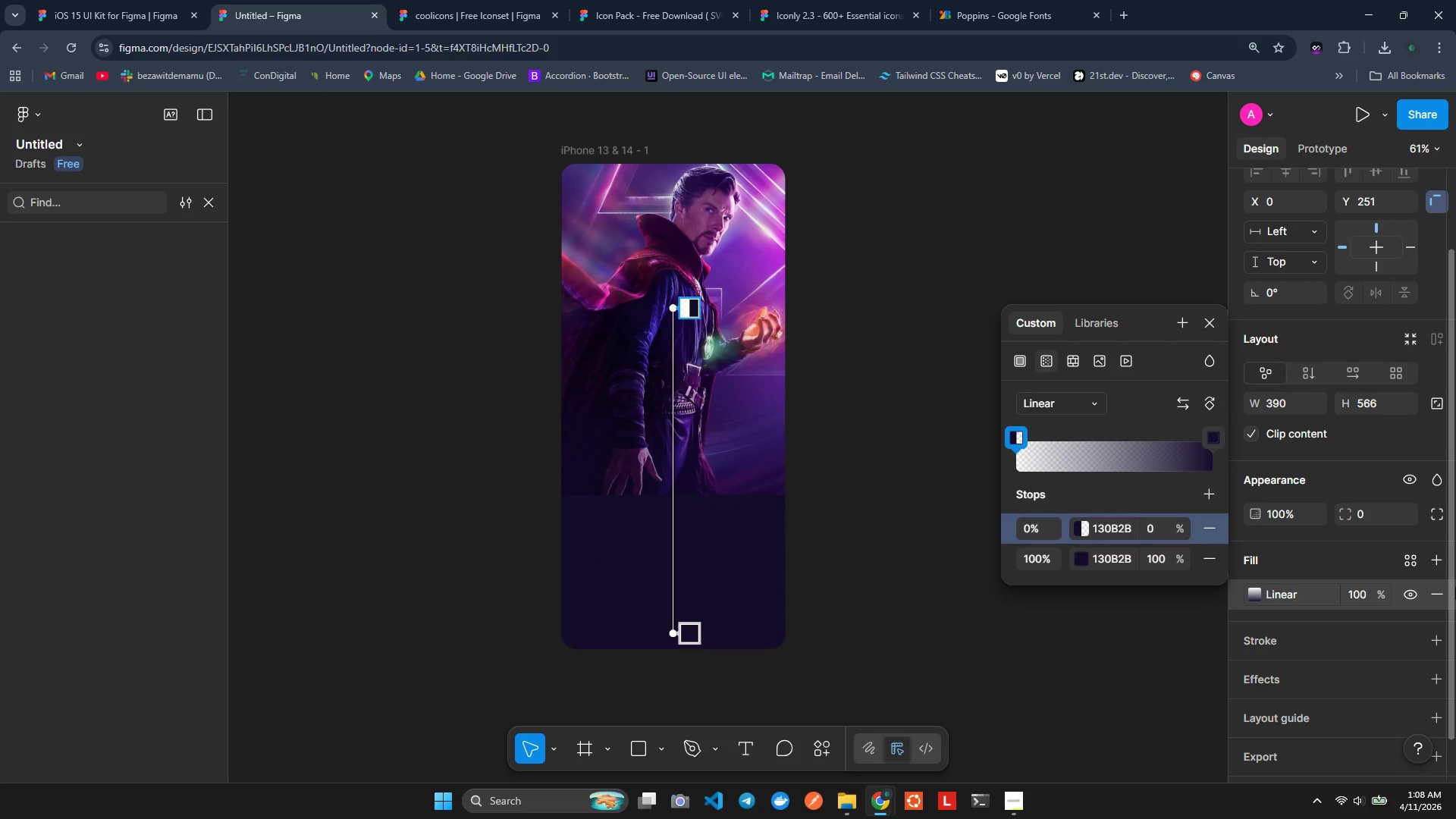 
left_click([752, 524])
 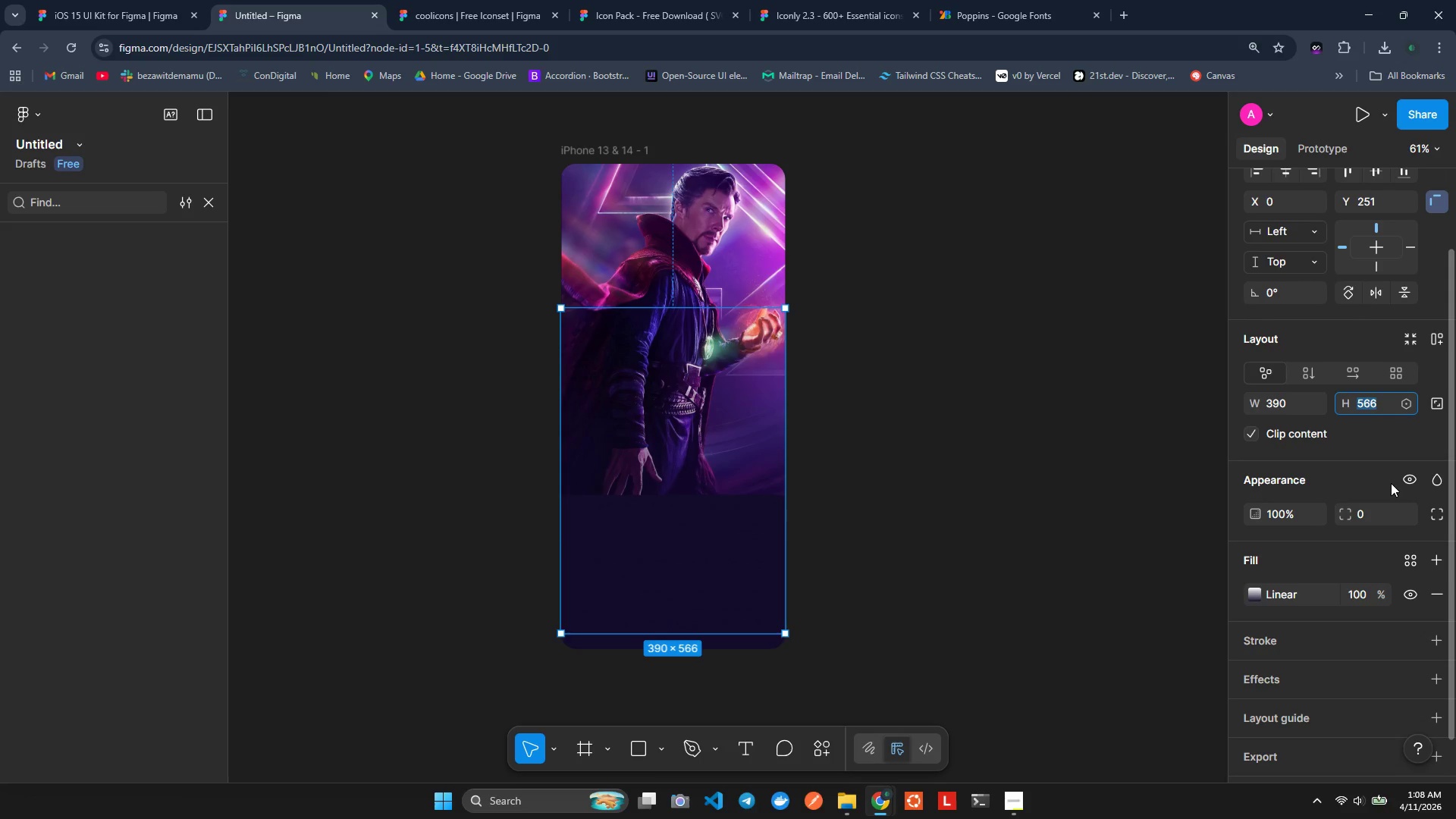 
type(600)
 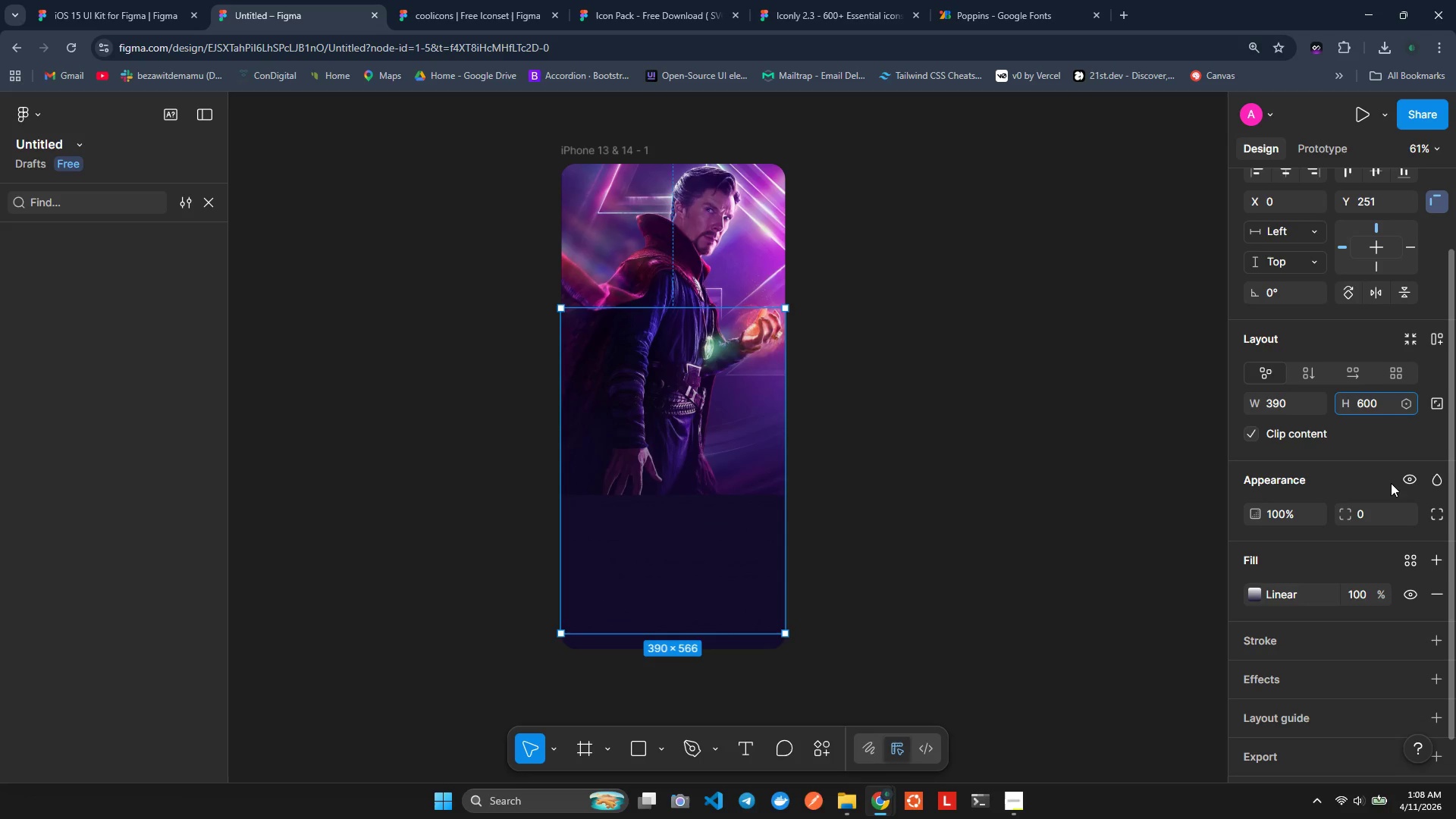 
key(Enter)
 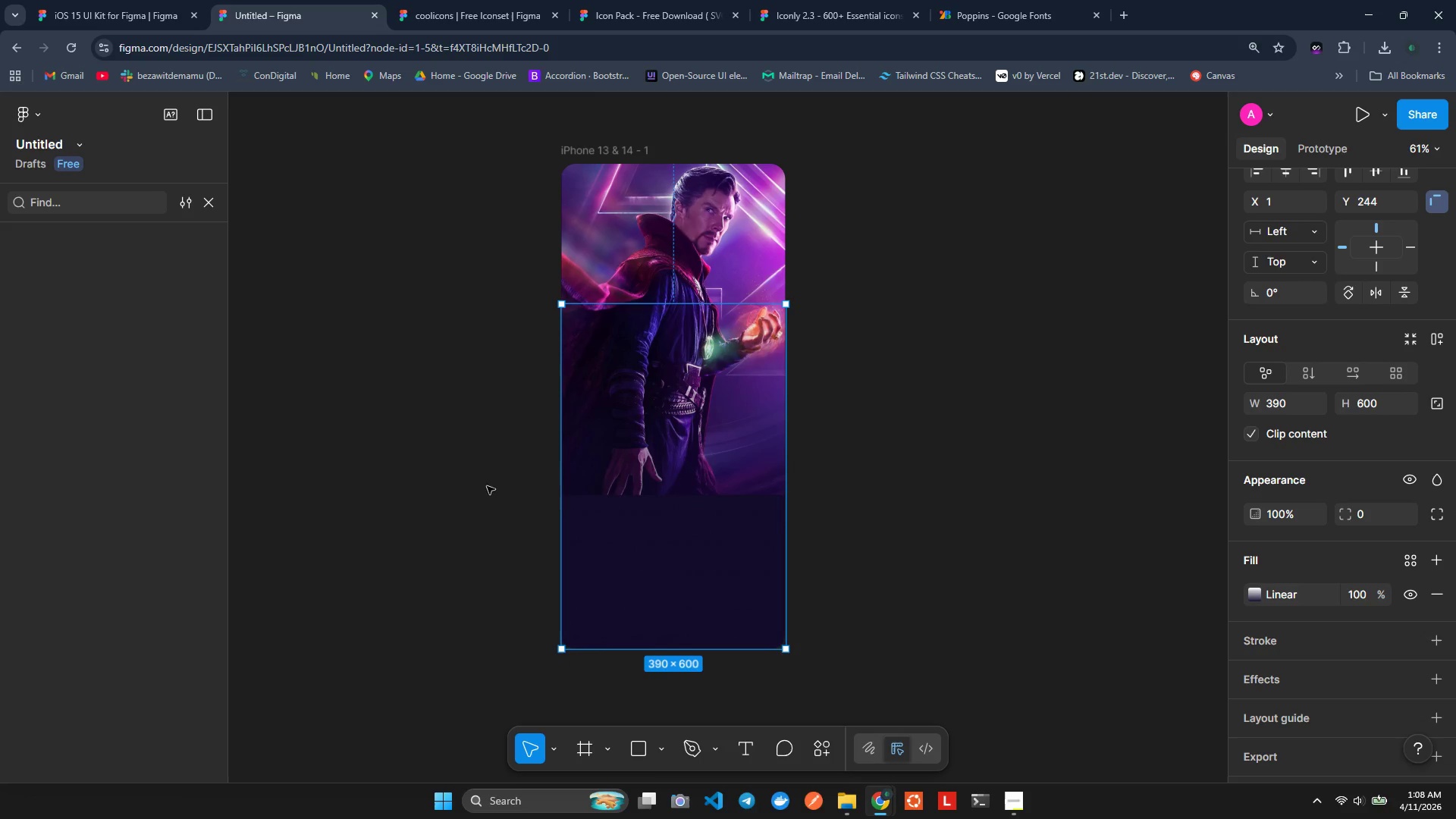 
wait(15.41)
 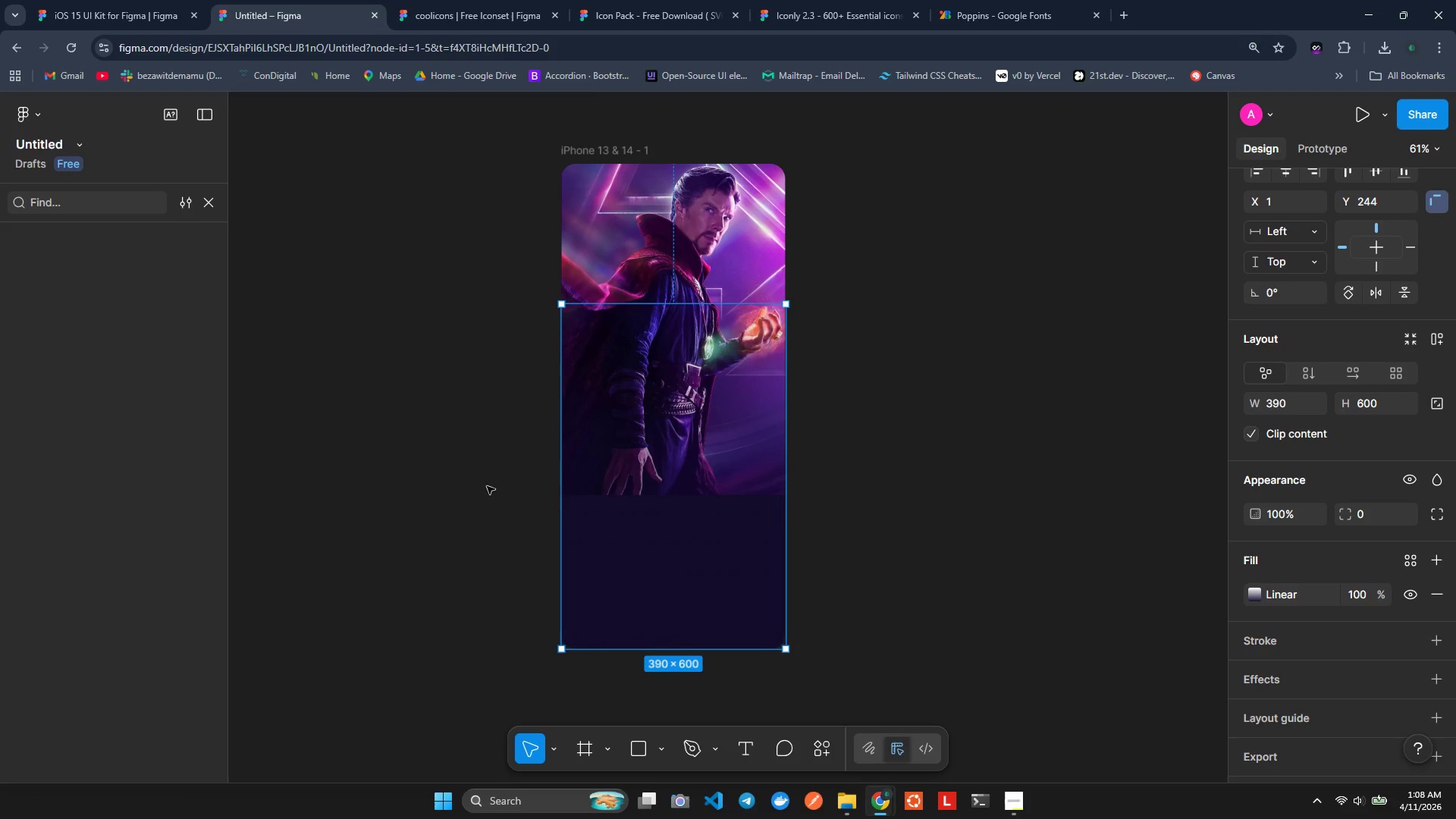 
scroll: coordinate [1351, 300], scroll_direction: up, amount: 3.0
 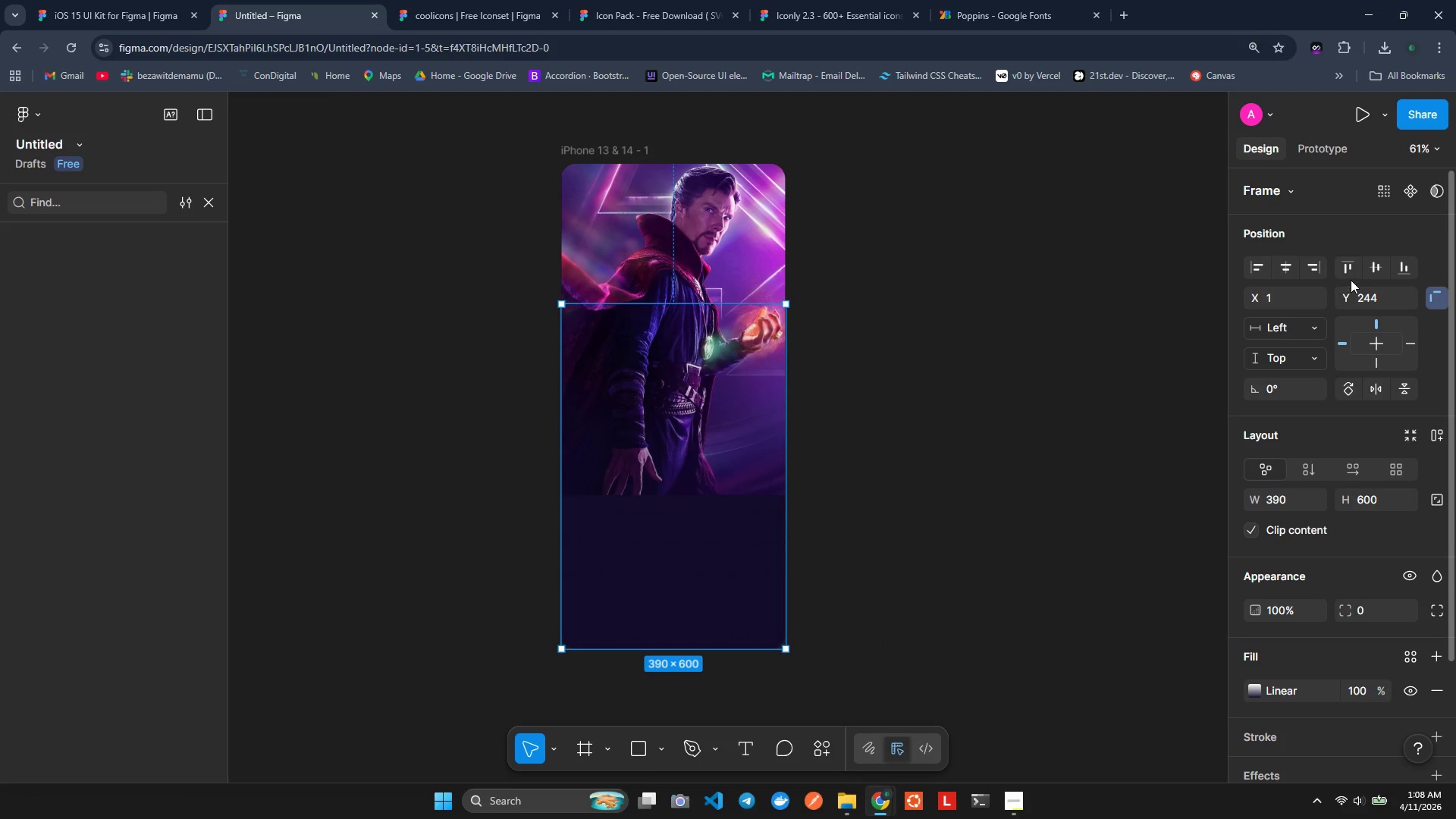 
mouse_move([1367, 268])
 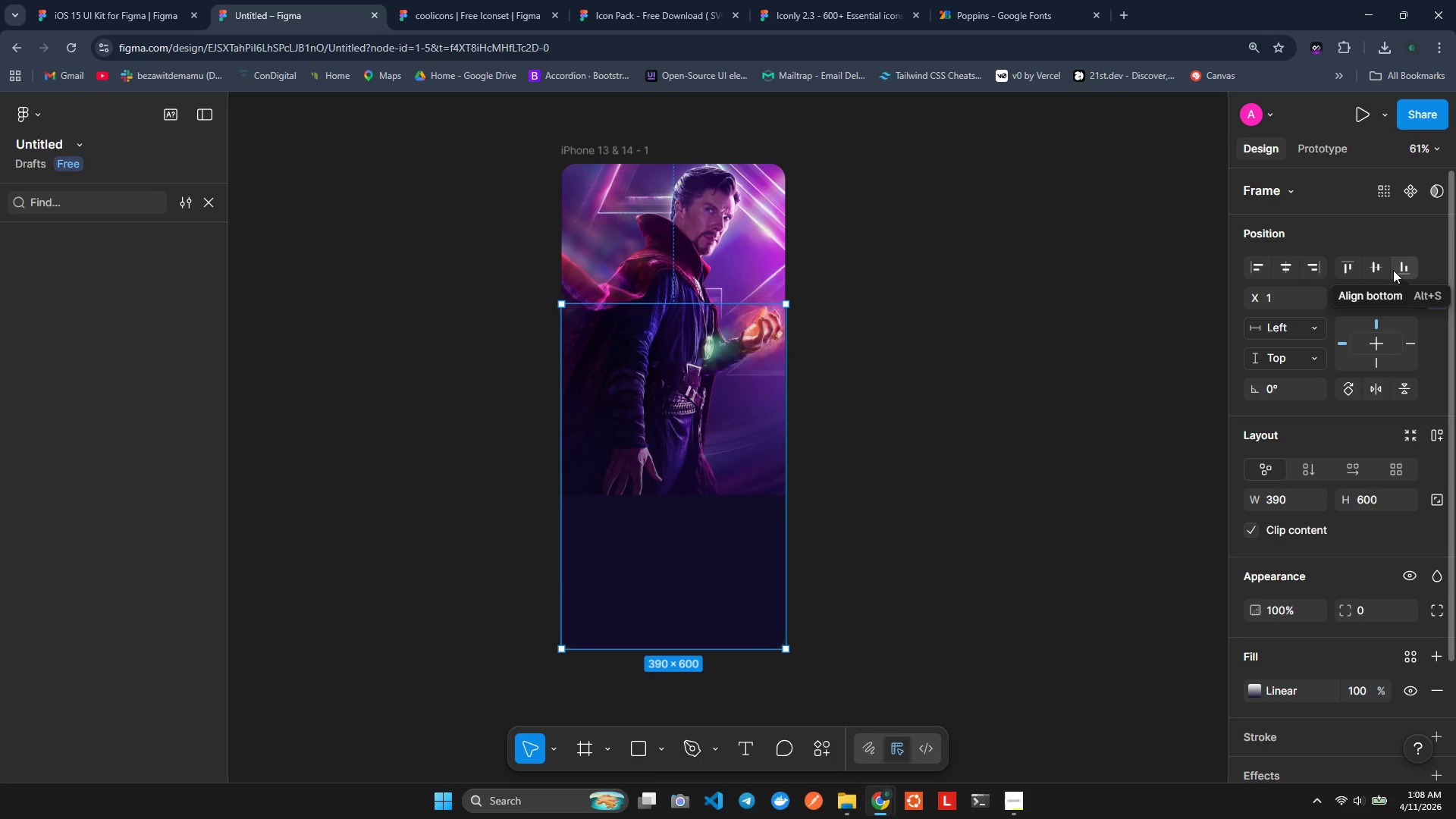 
left_click([1395, 270])
 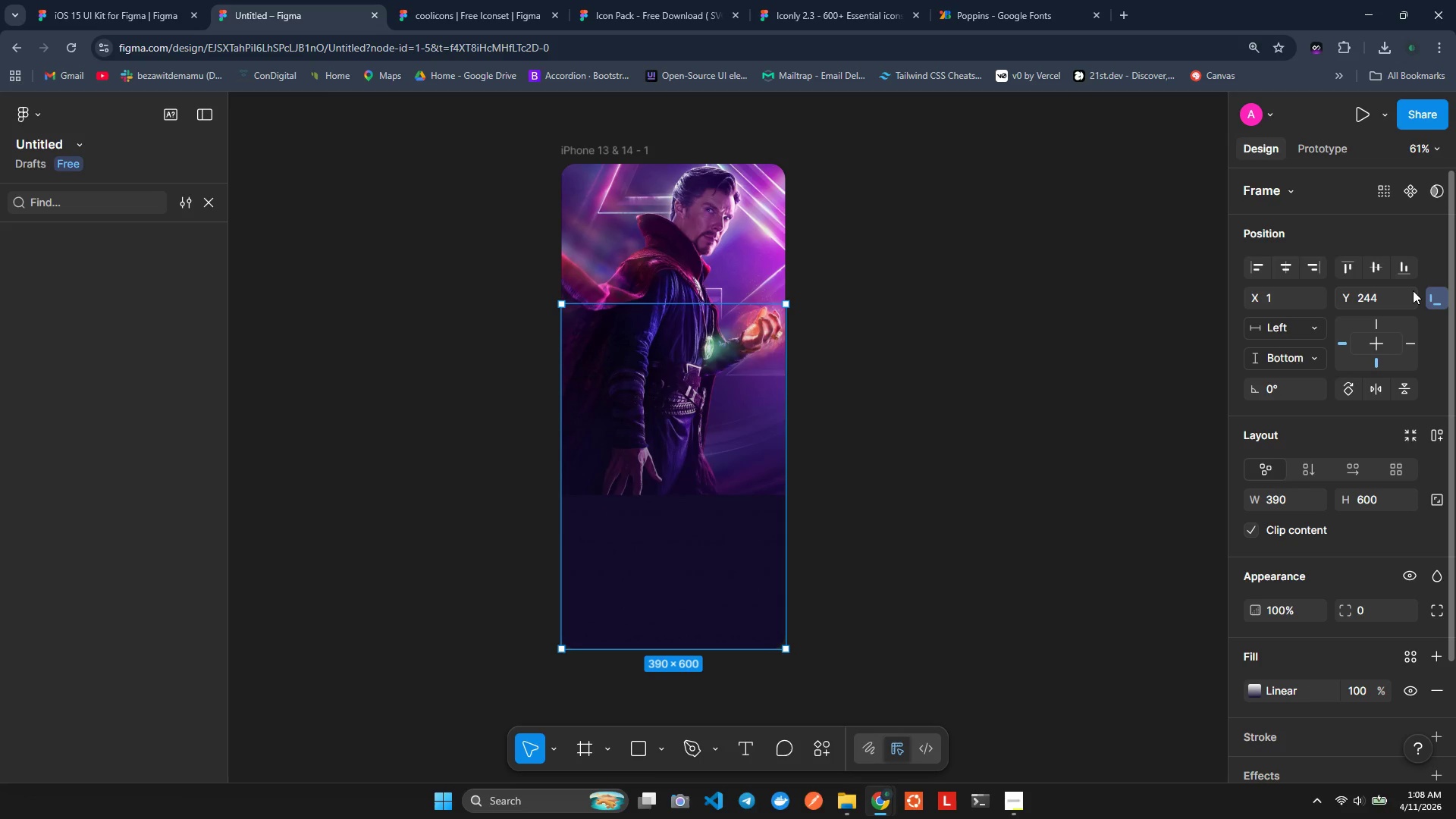 
double_click([1401, 268])
 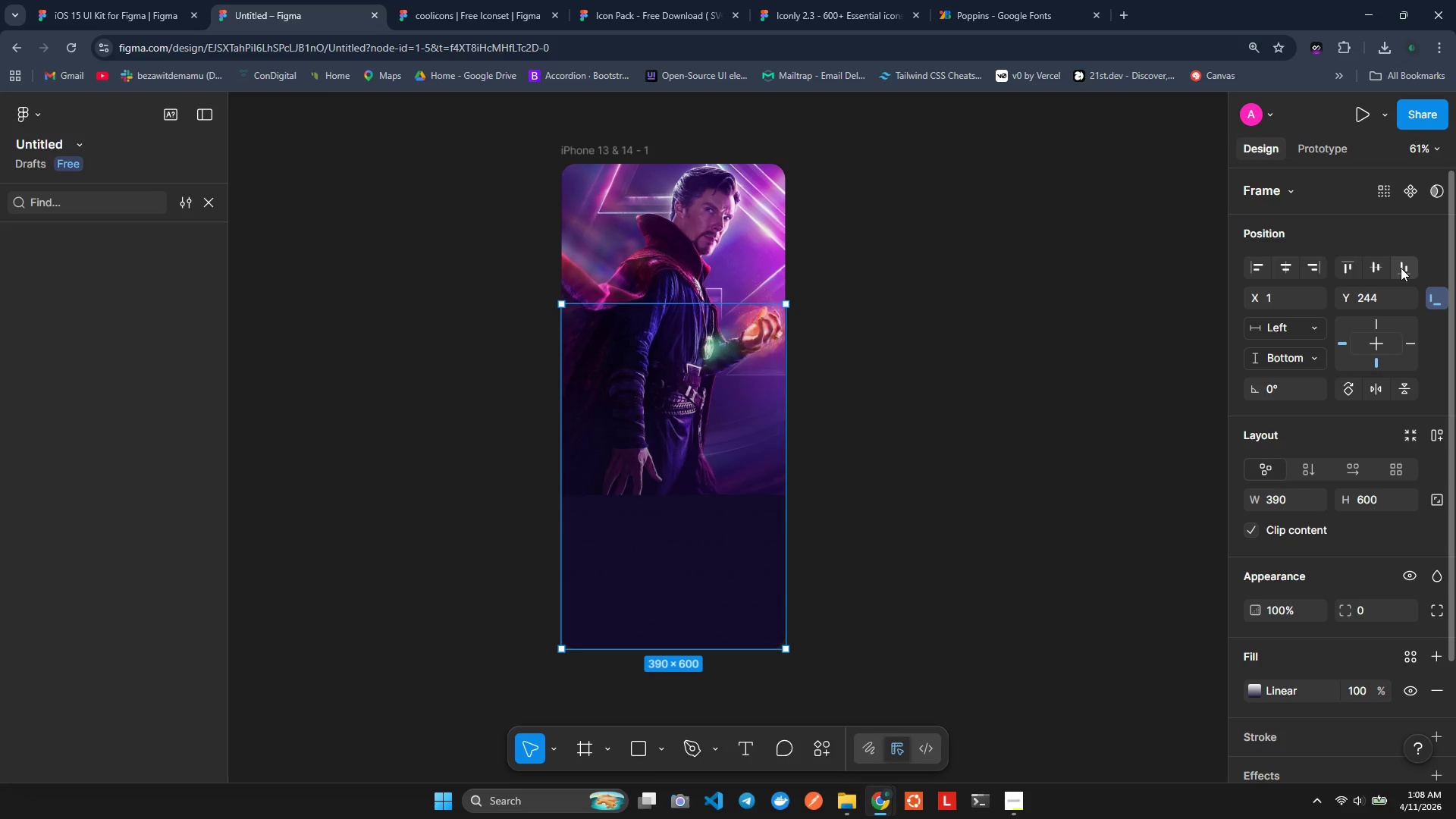 
wait(20.23)
 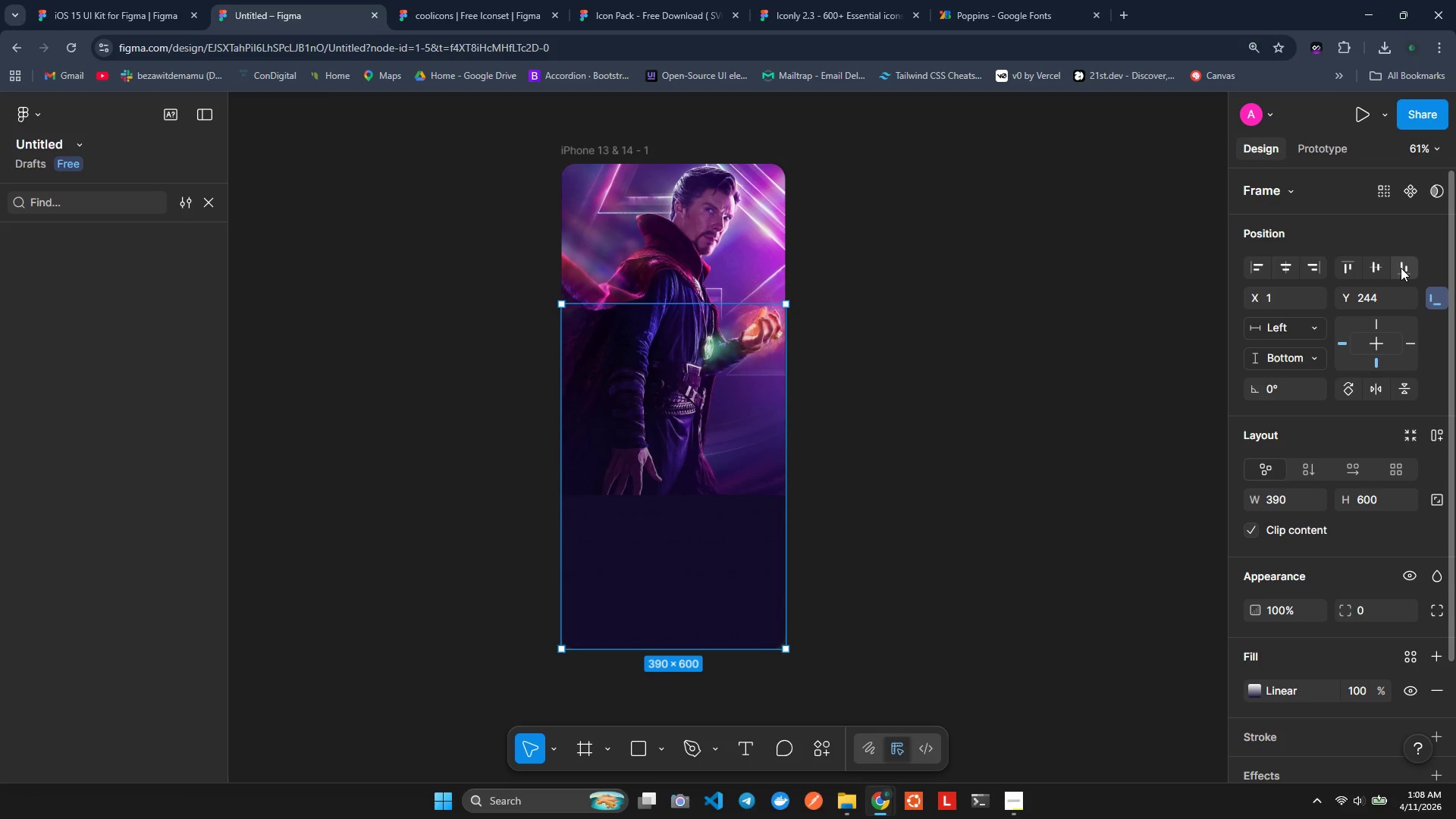 
scroll: coordinate [1258, 686], scroll_direction: down, amount: 3.0
 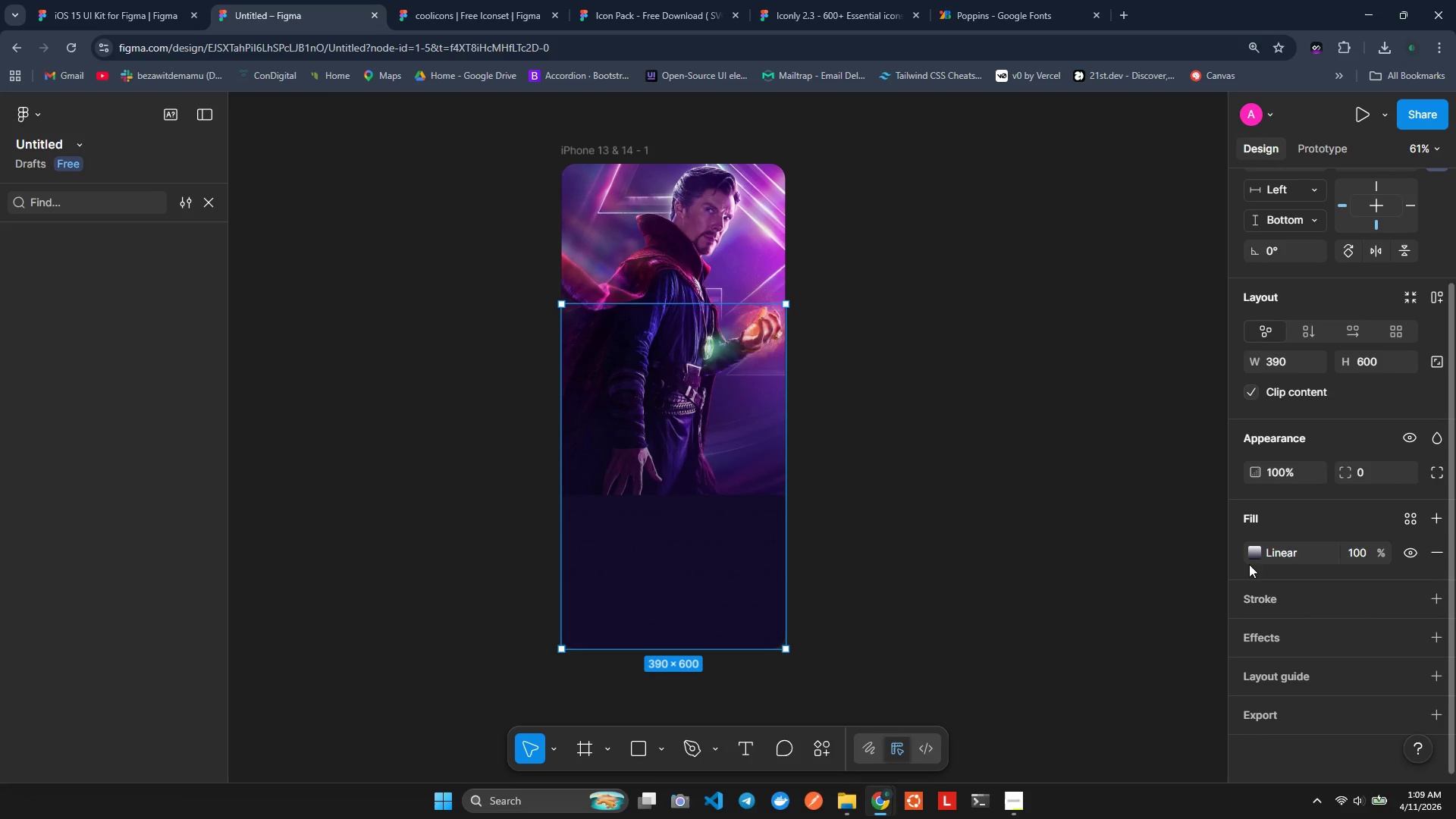 
left_click([1260, 549])
 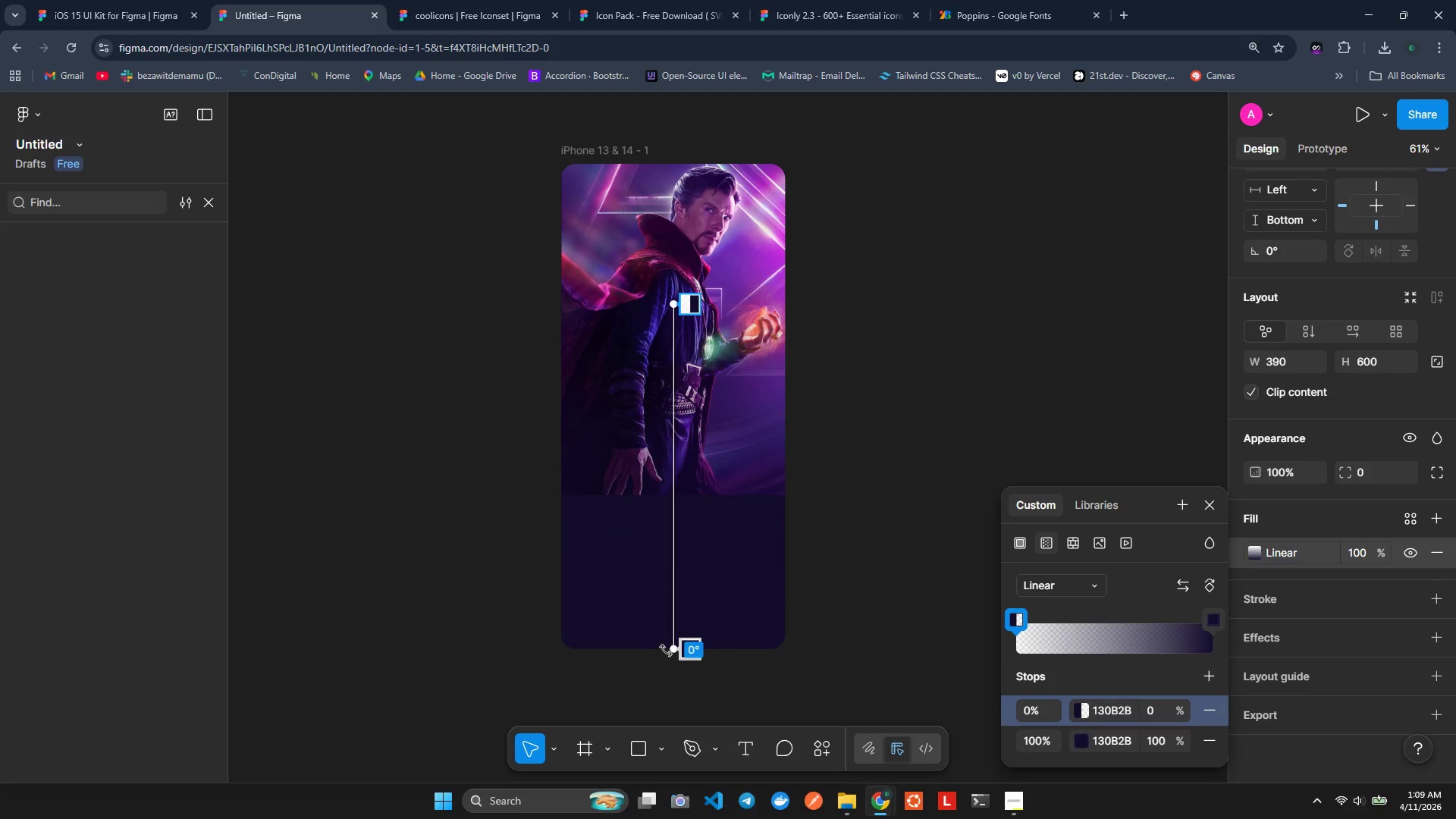 
left_click_drag(start_coordinate=[676, 648], to_coordinate=[673, 516])
 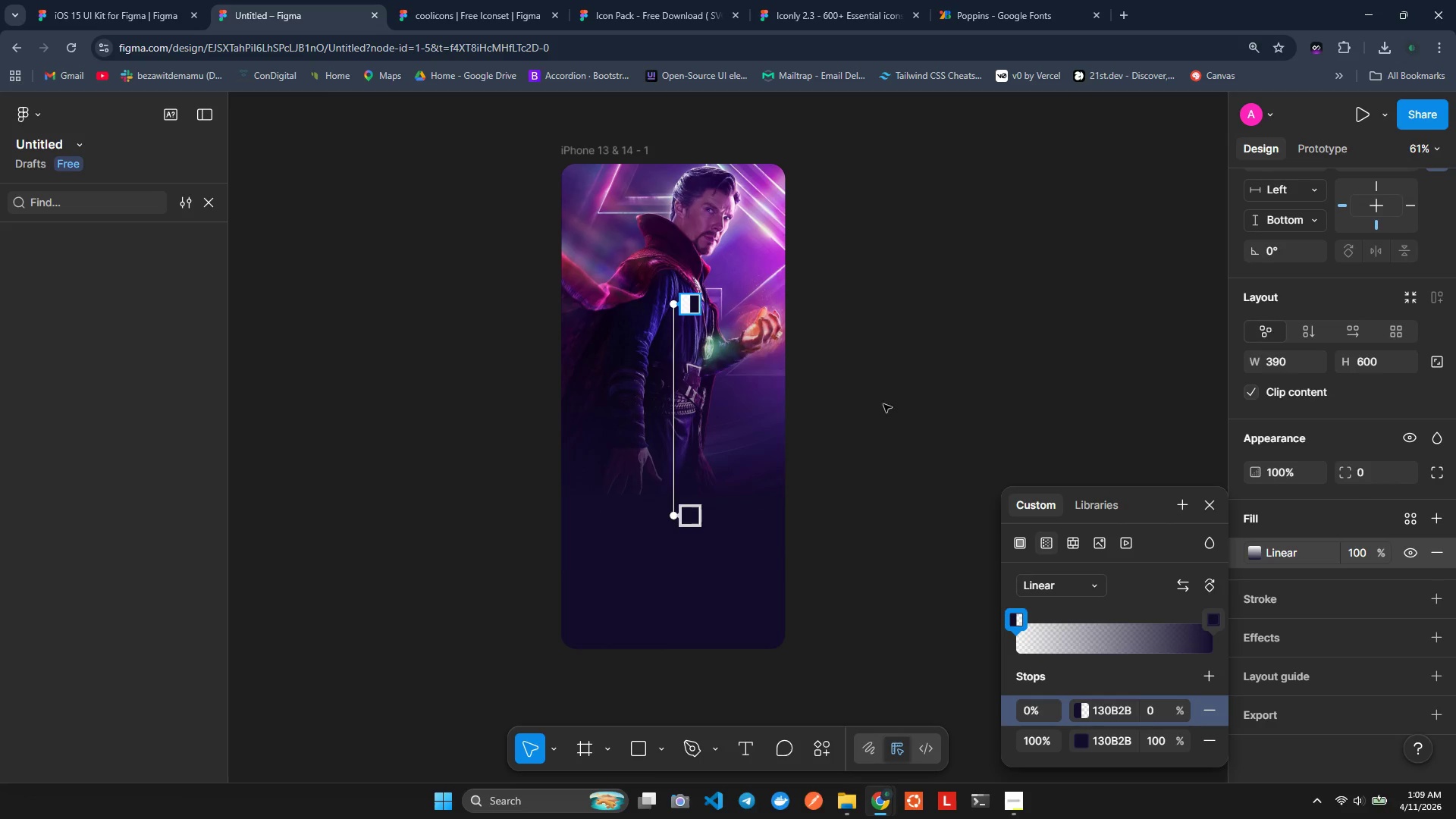 
left_click([889, 397])
 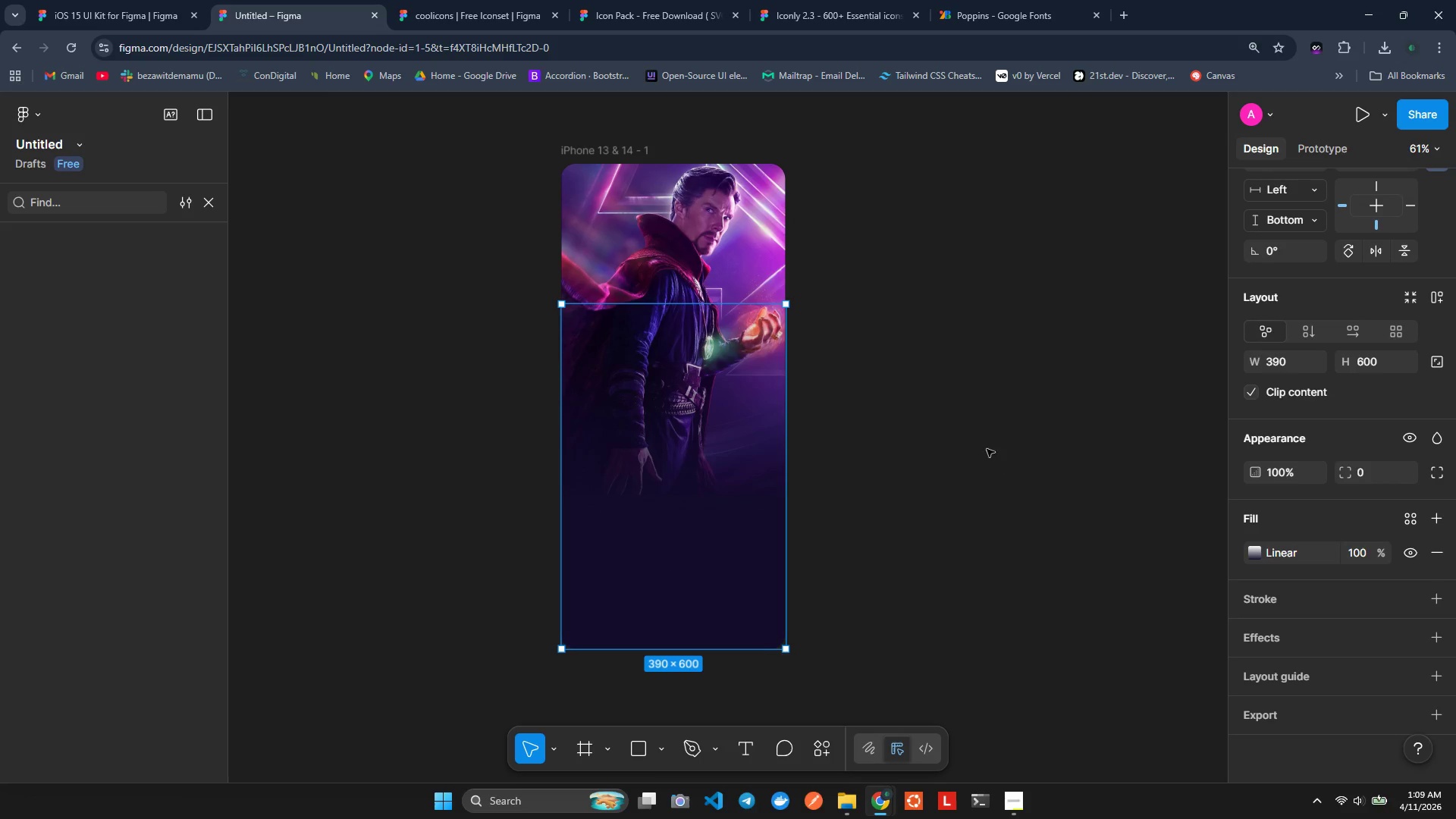 
scroll: coordinate [960, 437], scroll_direction: up, amount: 1.0
 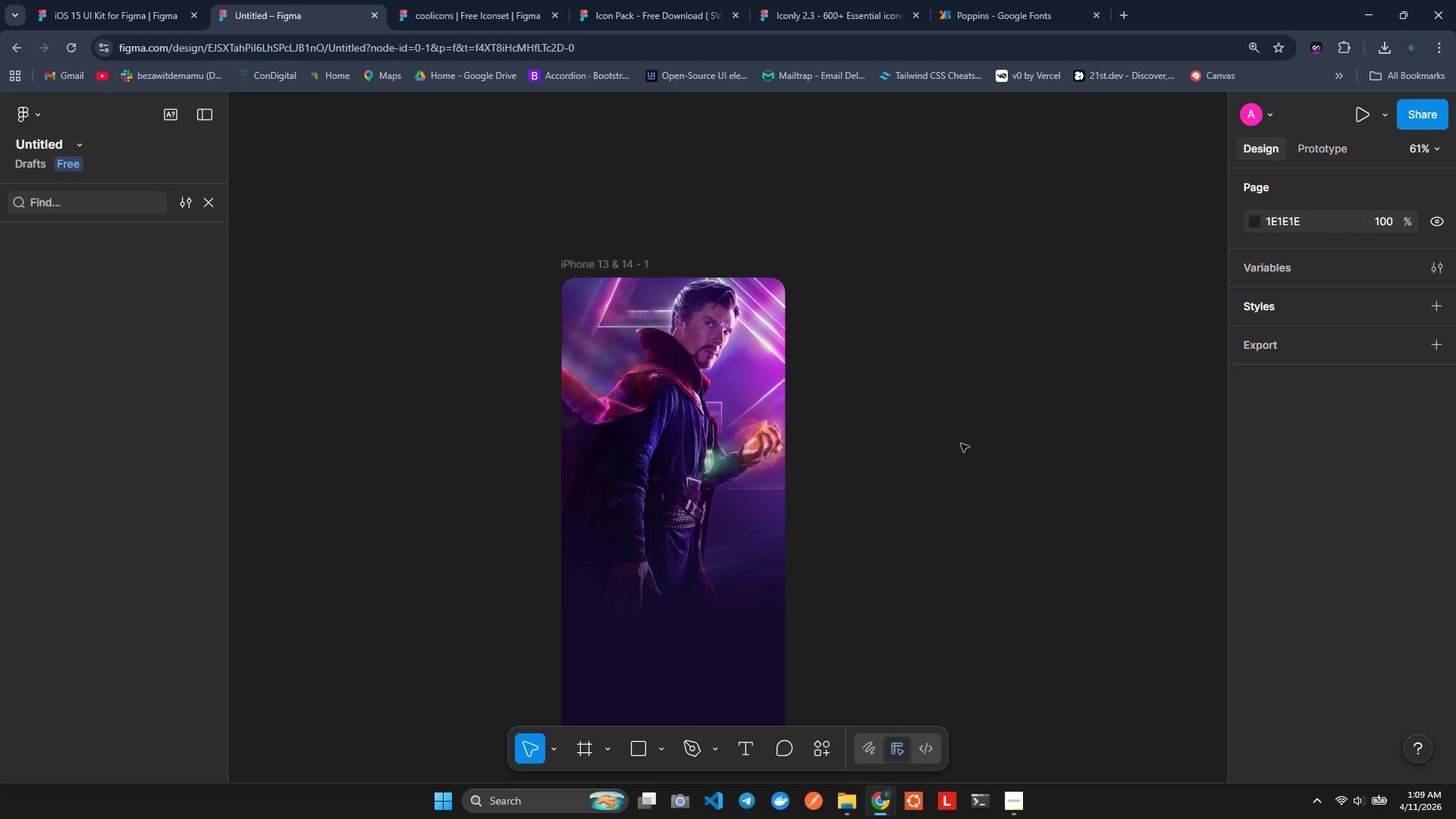 
scroll: coordinate [959, 447], scroll_direction: down, amount: 1.0
 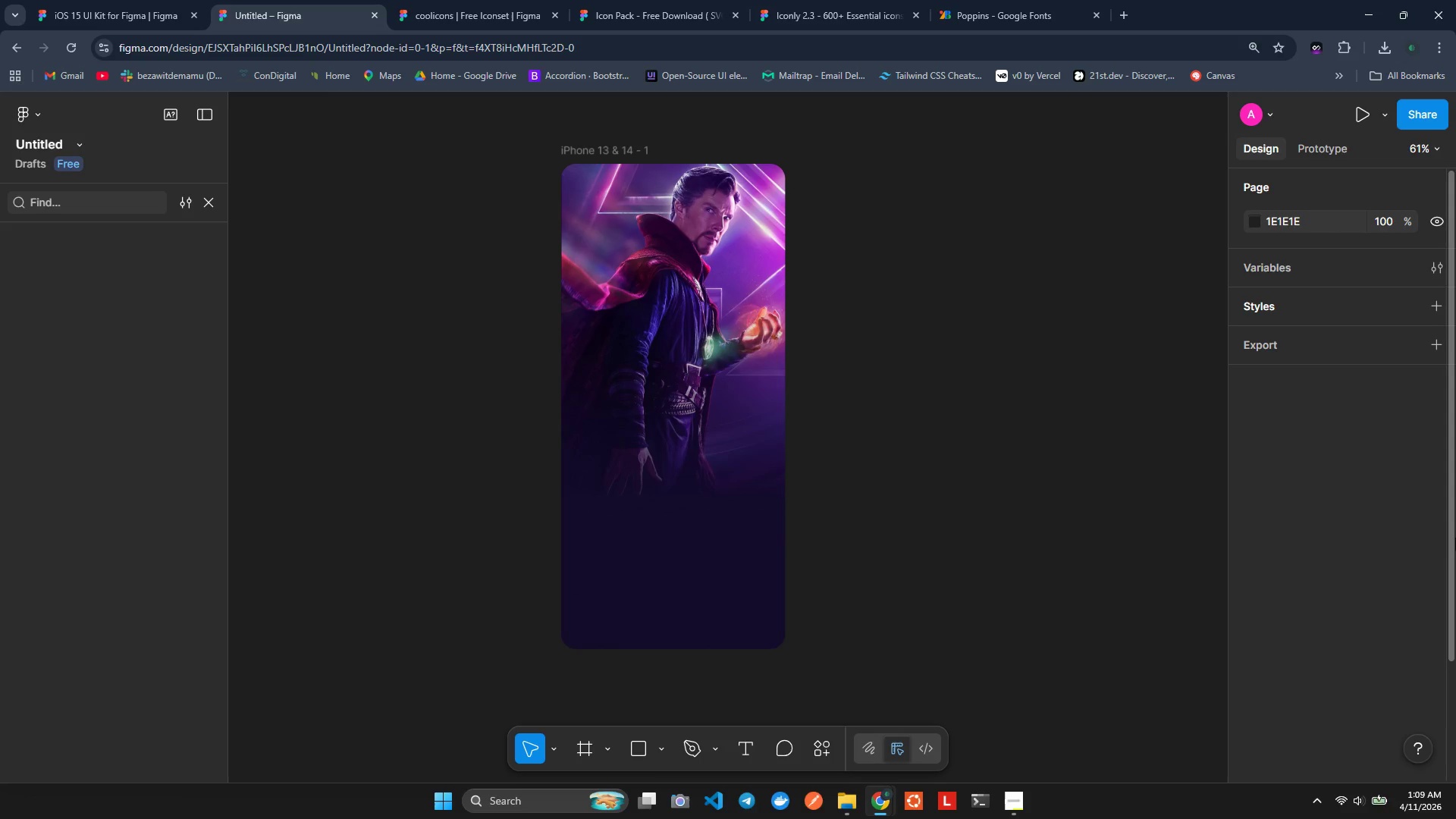 
wait(11.83)
 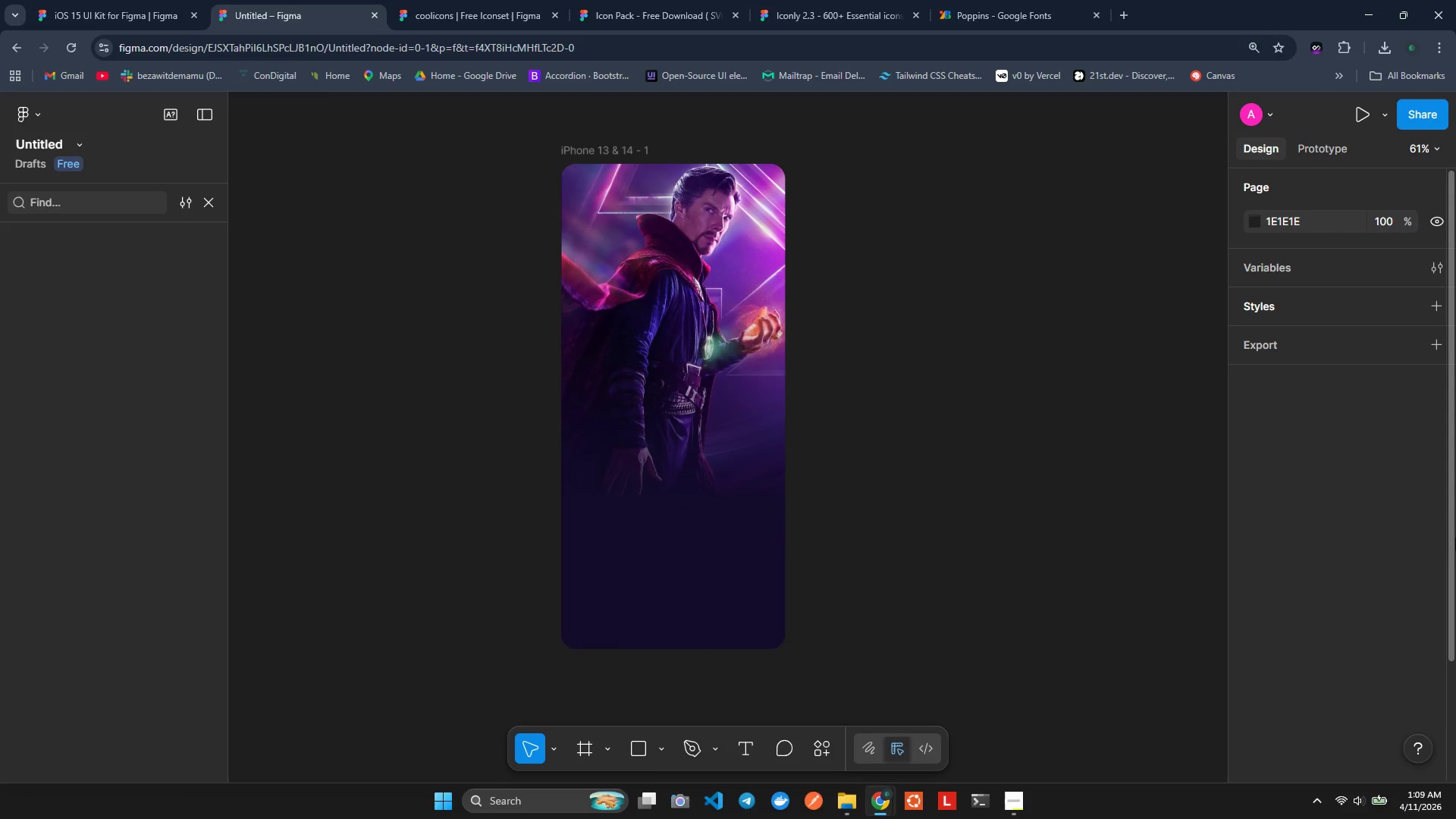 
left_click([71, 206])
 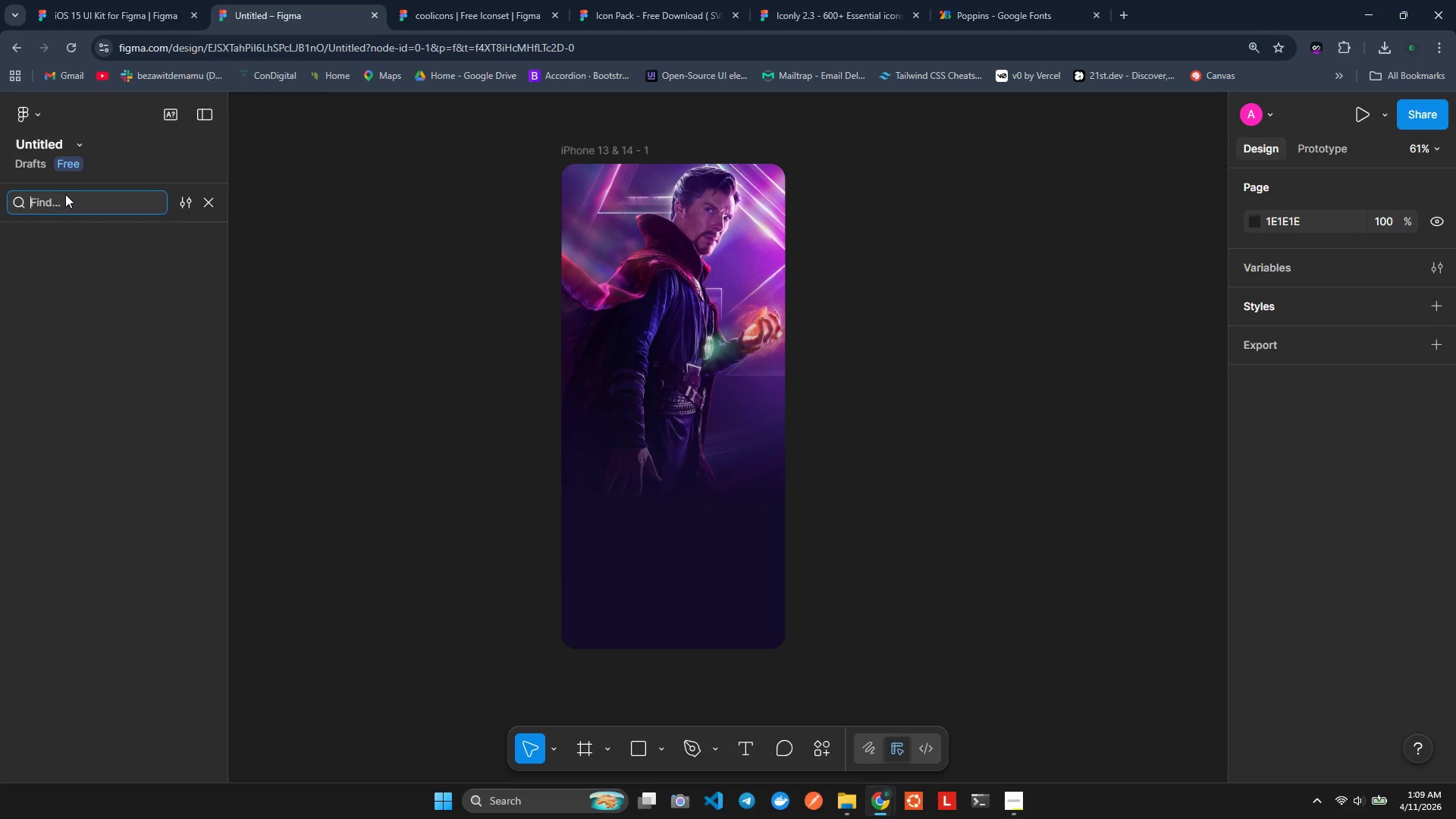 
left_click([418, 221])
 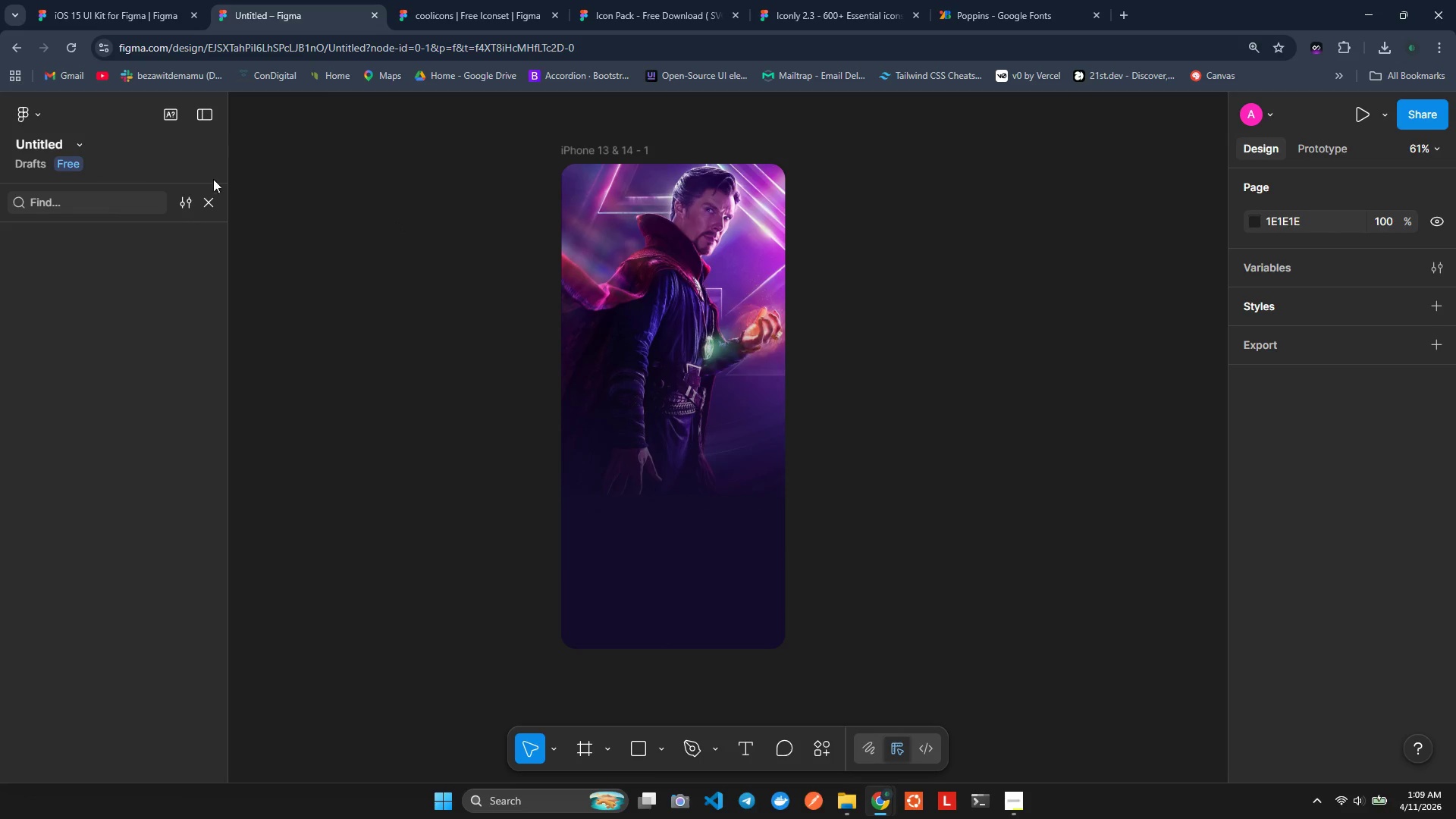 
left_click([199, 201])
 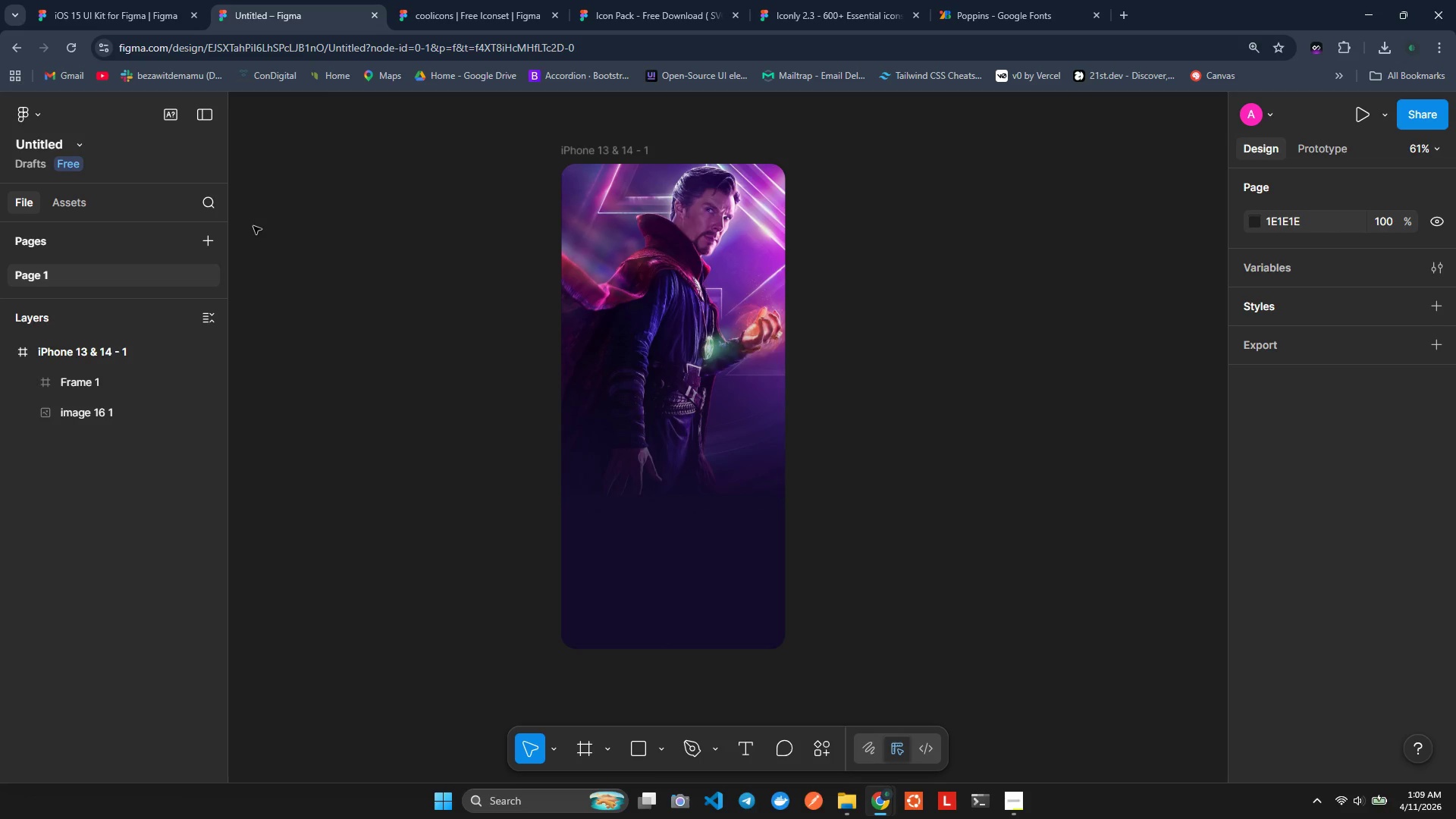 
wait(9.47)
 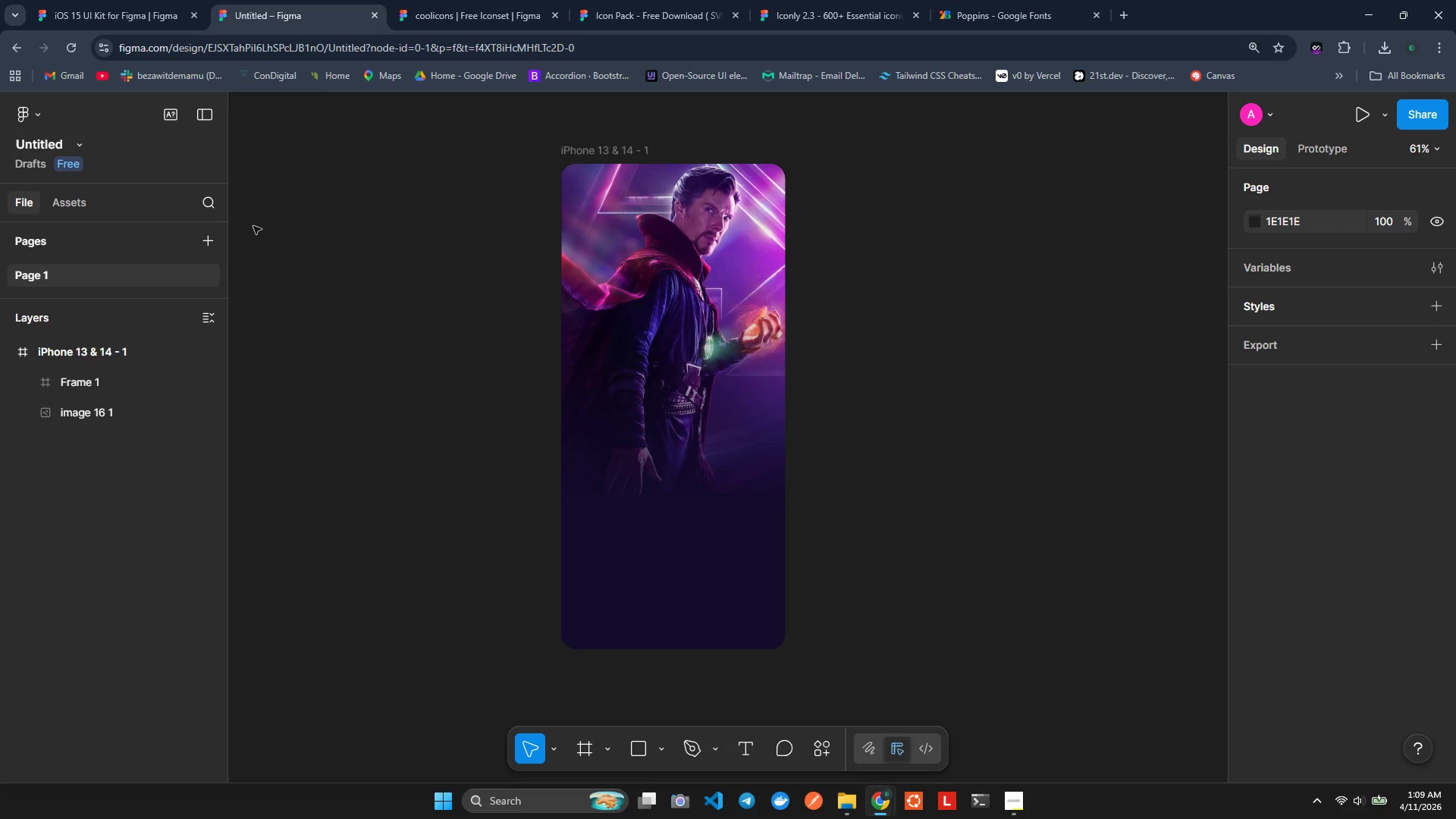 
type(Home indicator)
 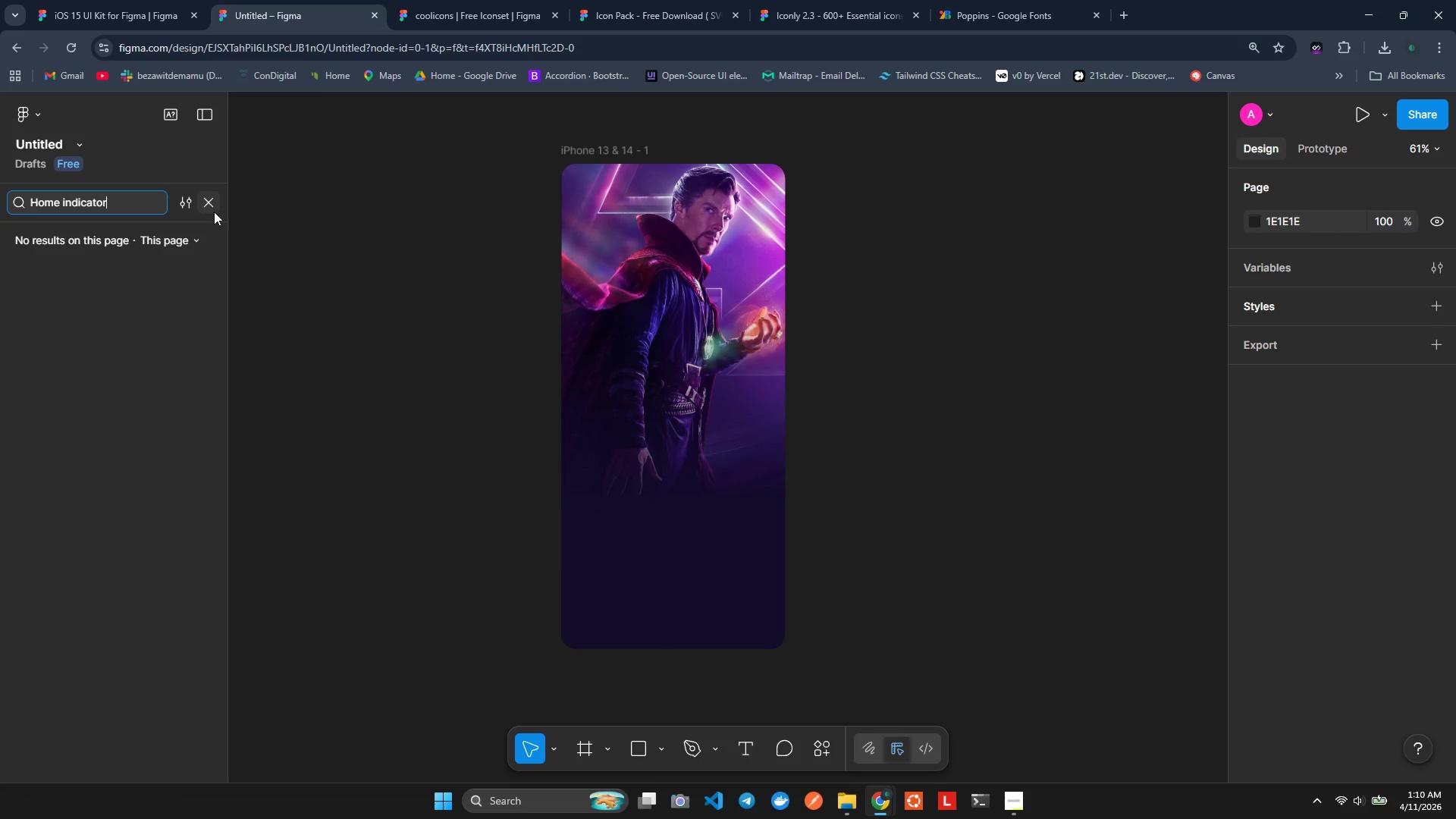 
left_click([184, 241])
 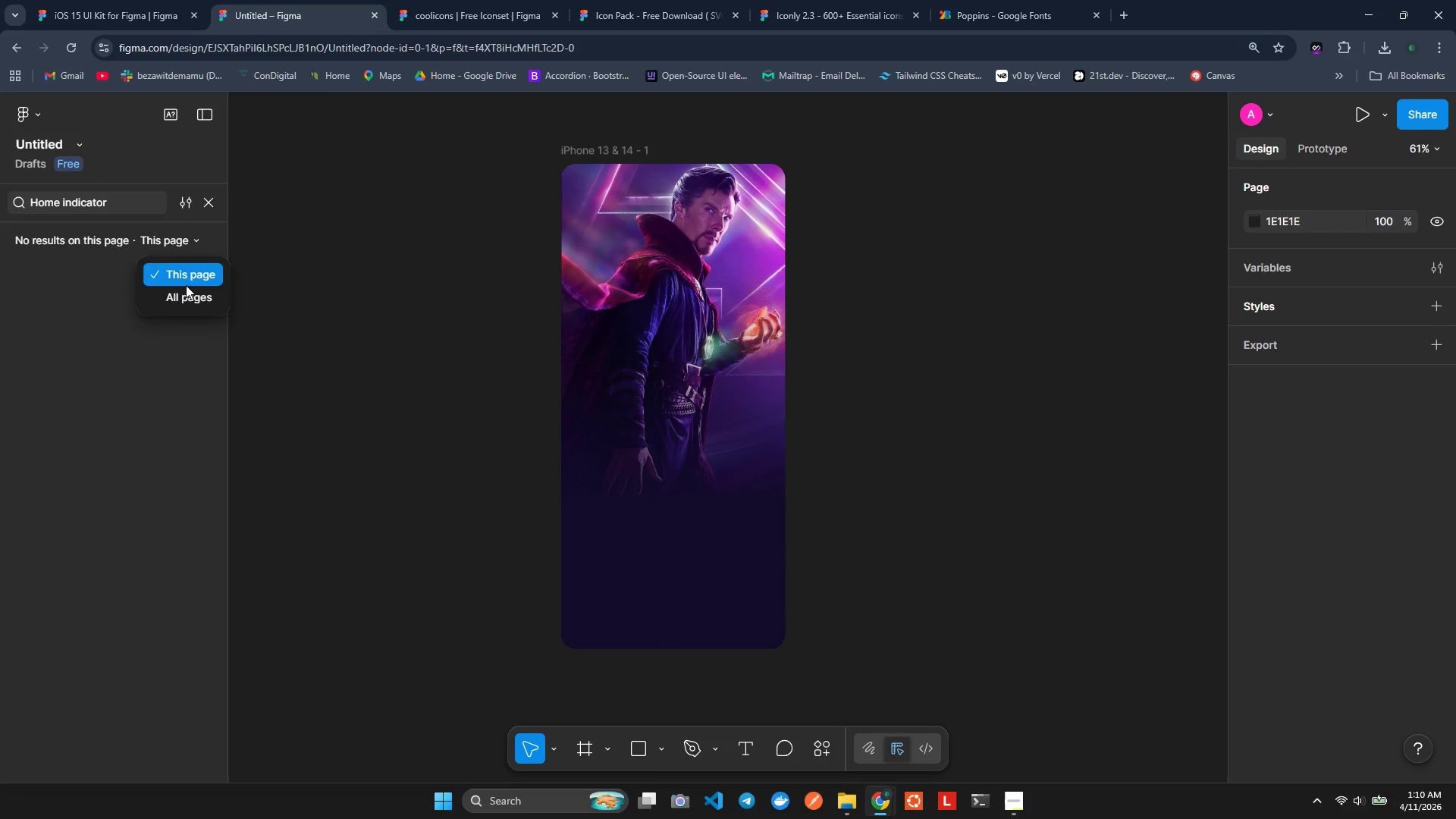 
left_click([186, 287])
 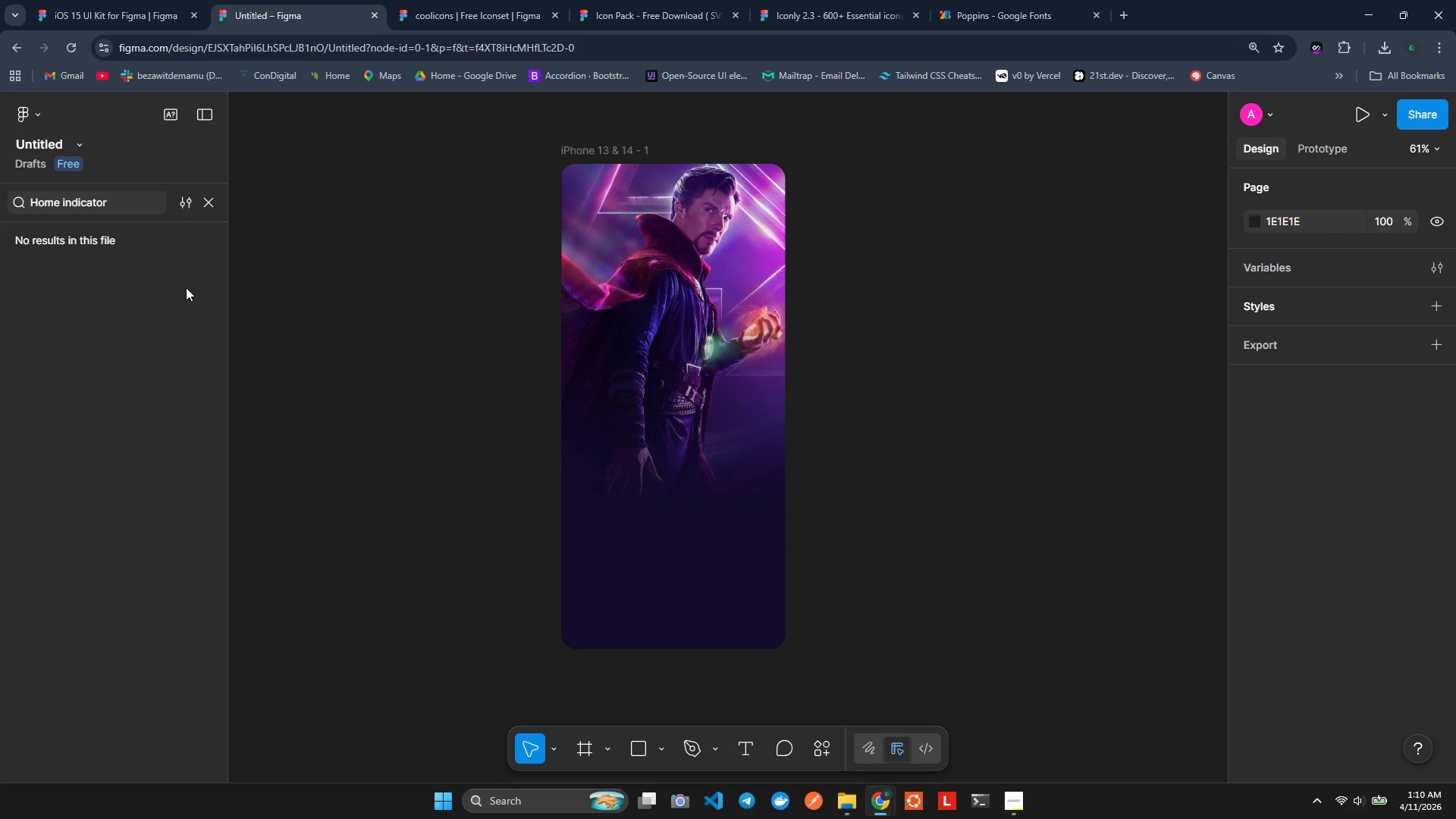 
wait(10.97)
 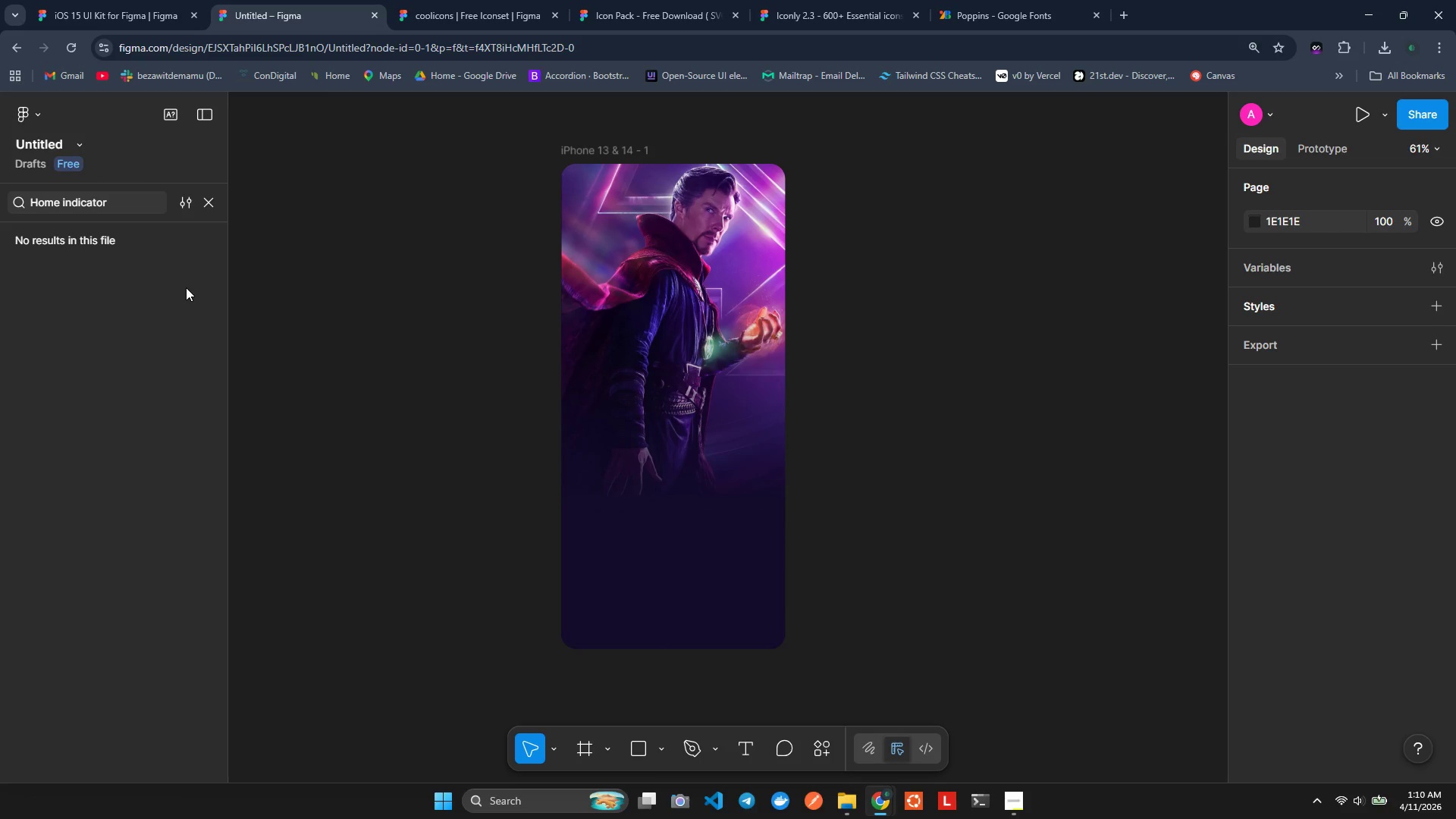 
left_click([178, 206])
 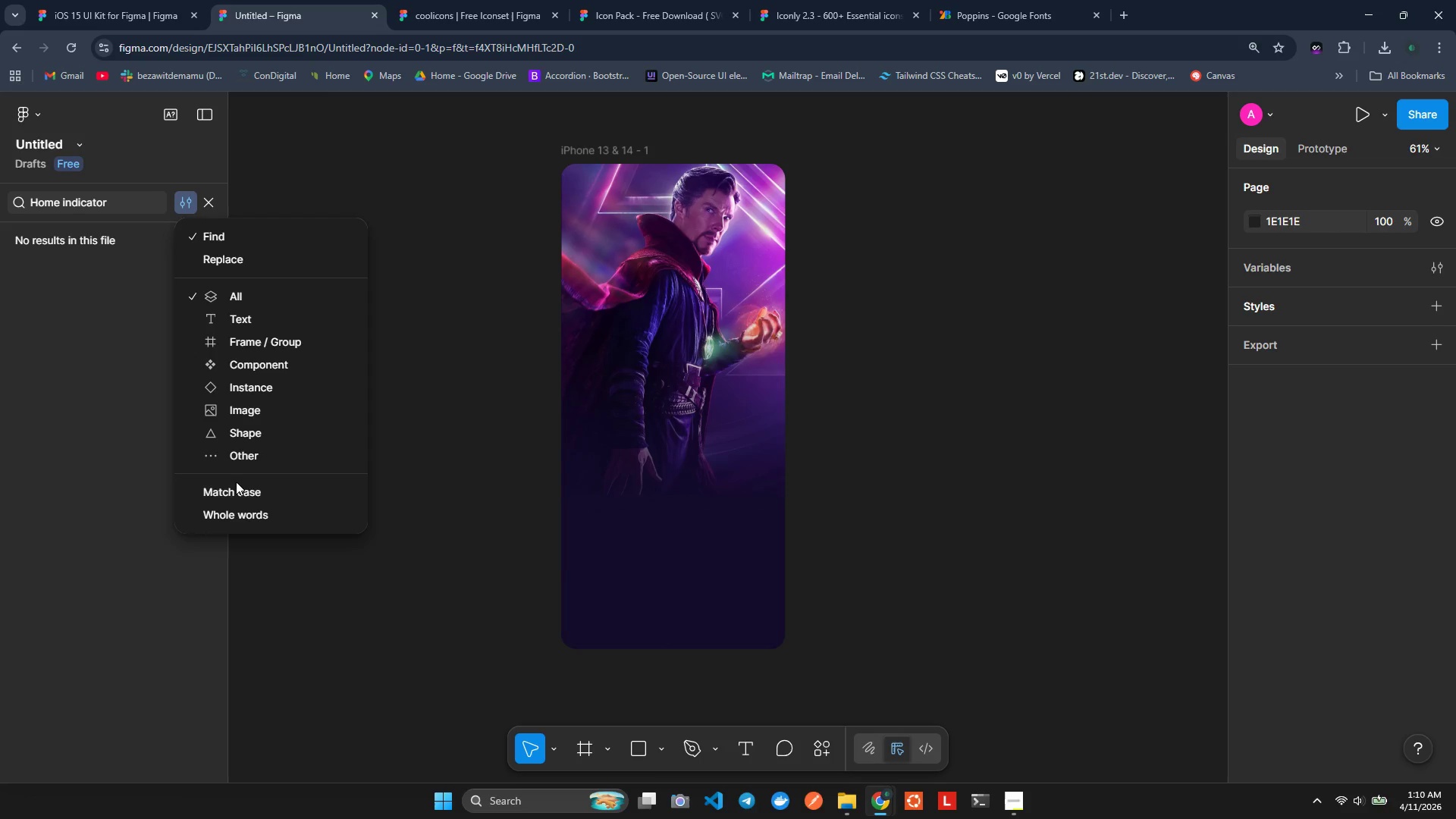 
wait(7.02)
 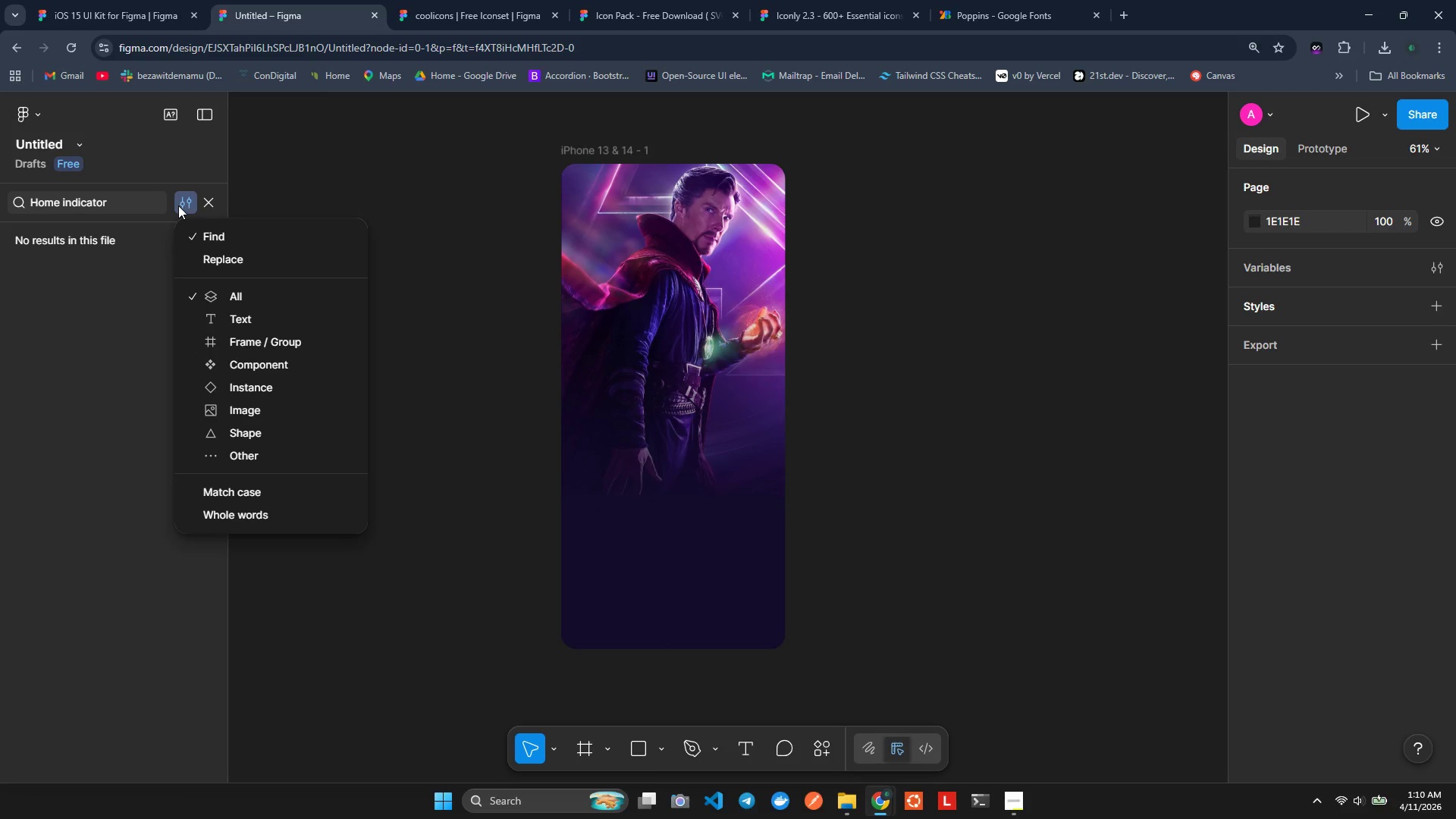 
left_click([453, 273])
 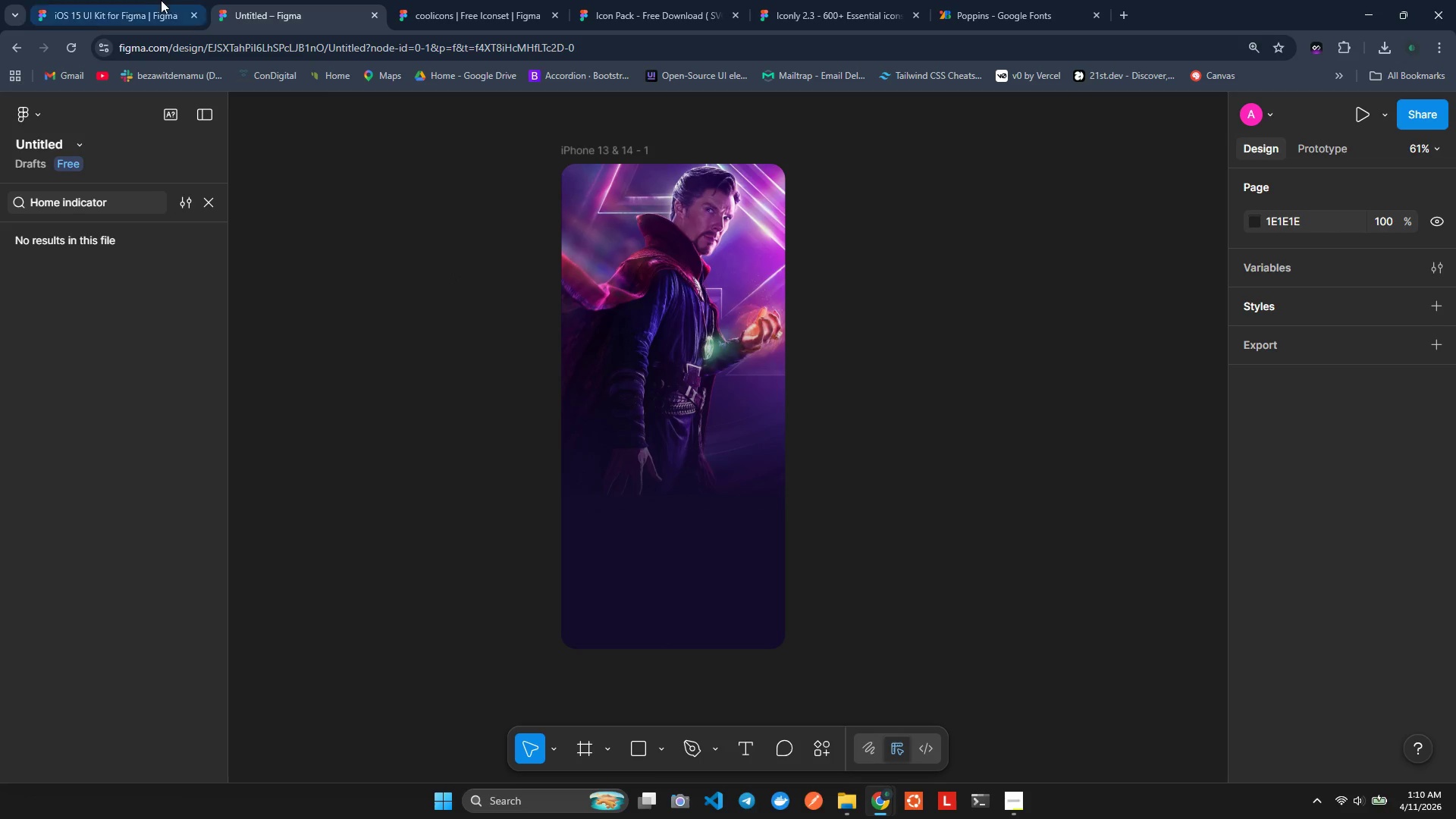 
left_click([155, 0])
 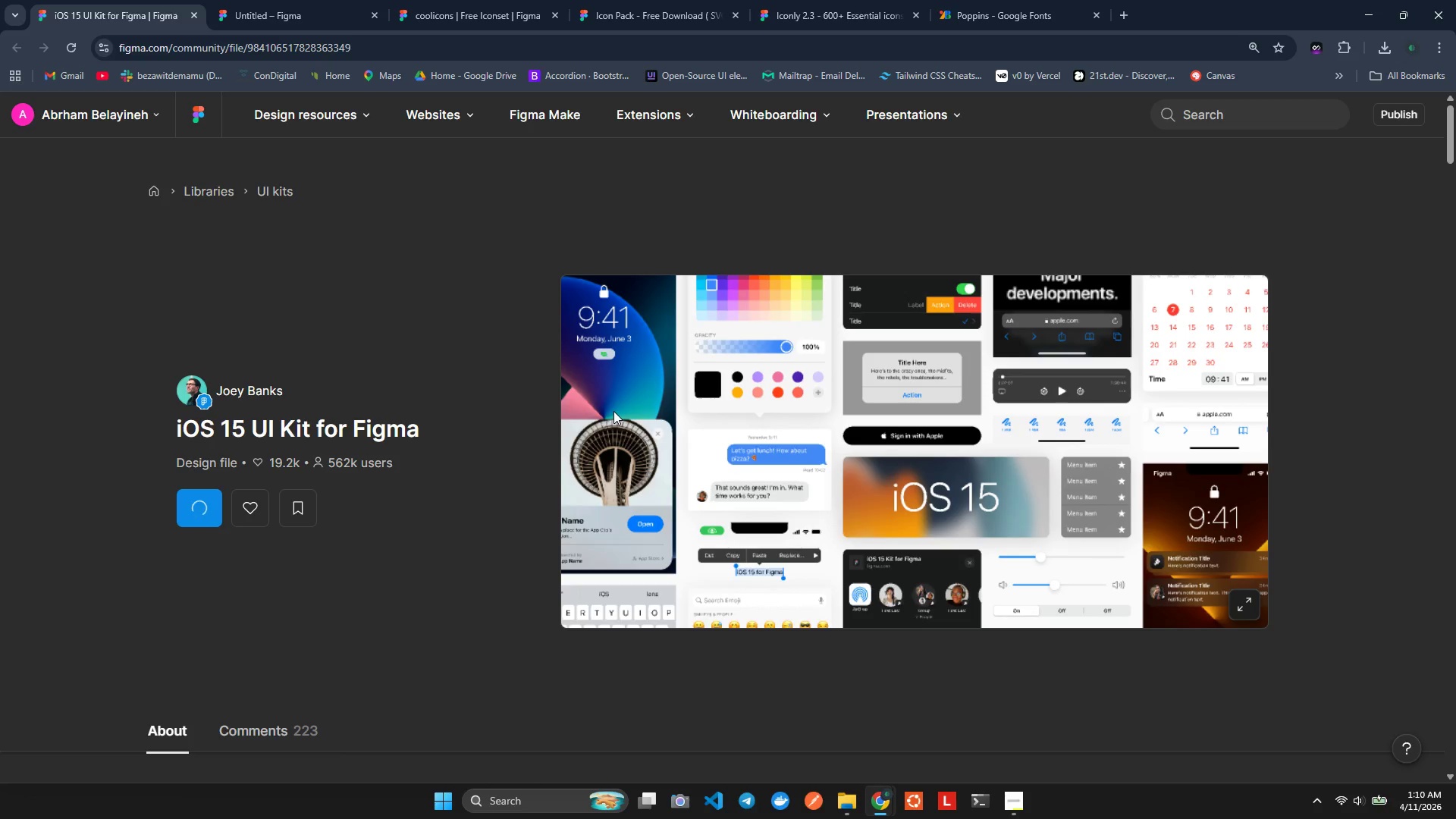 
wait(6.36)
 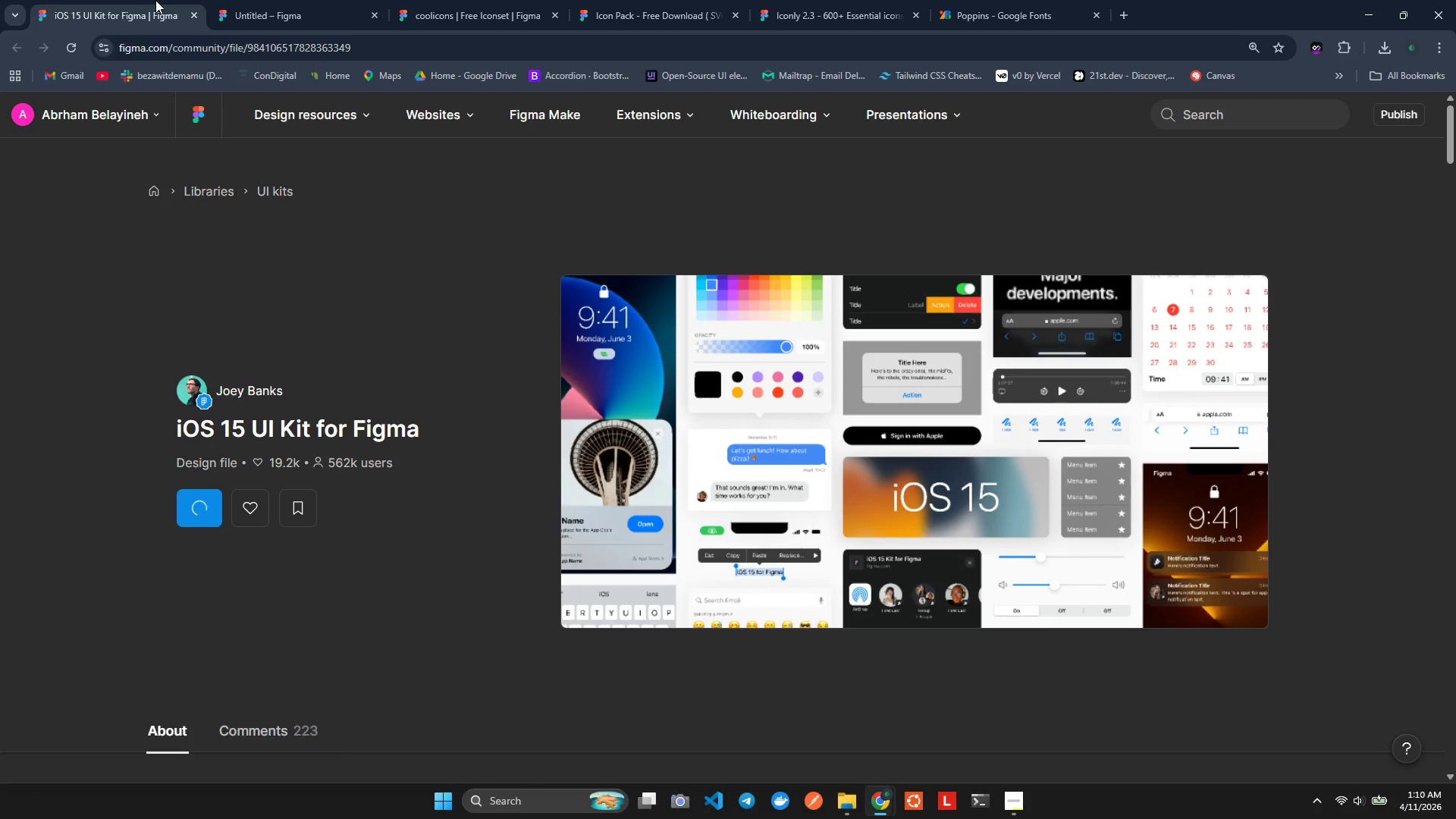 
left_click([447, 0])
 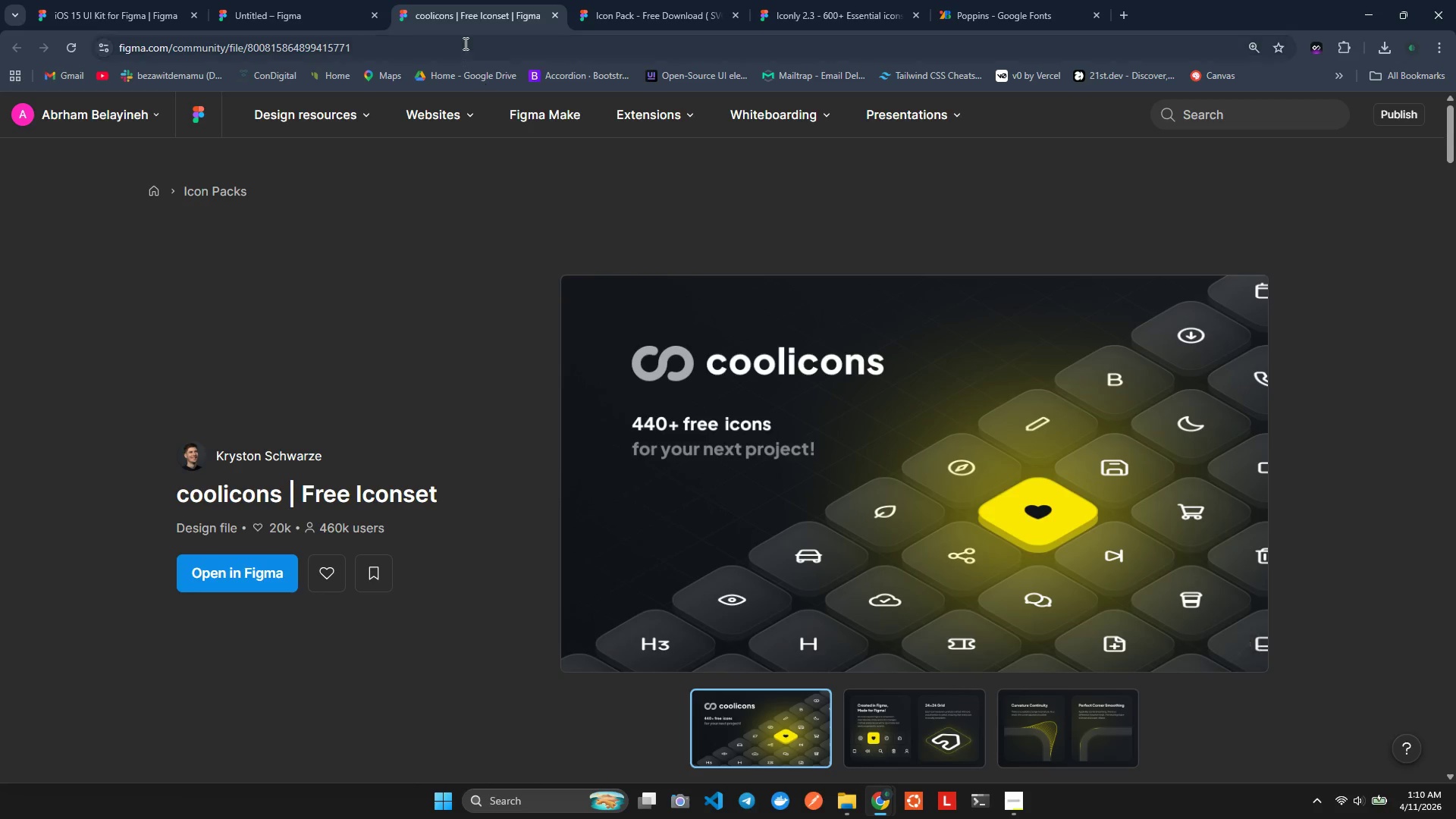 
left_click([340, 0])
 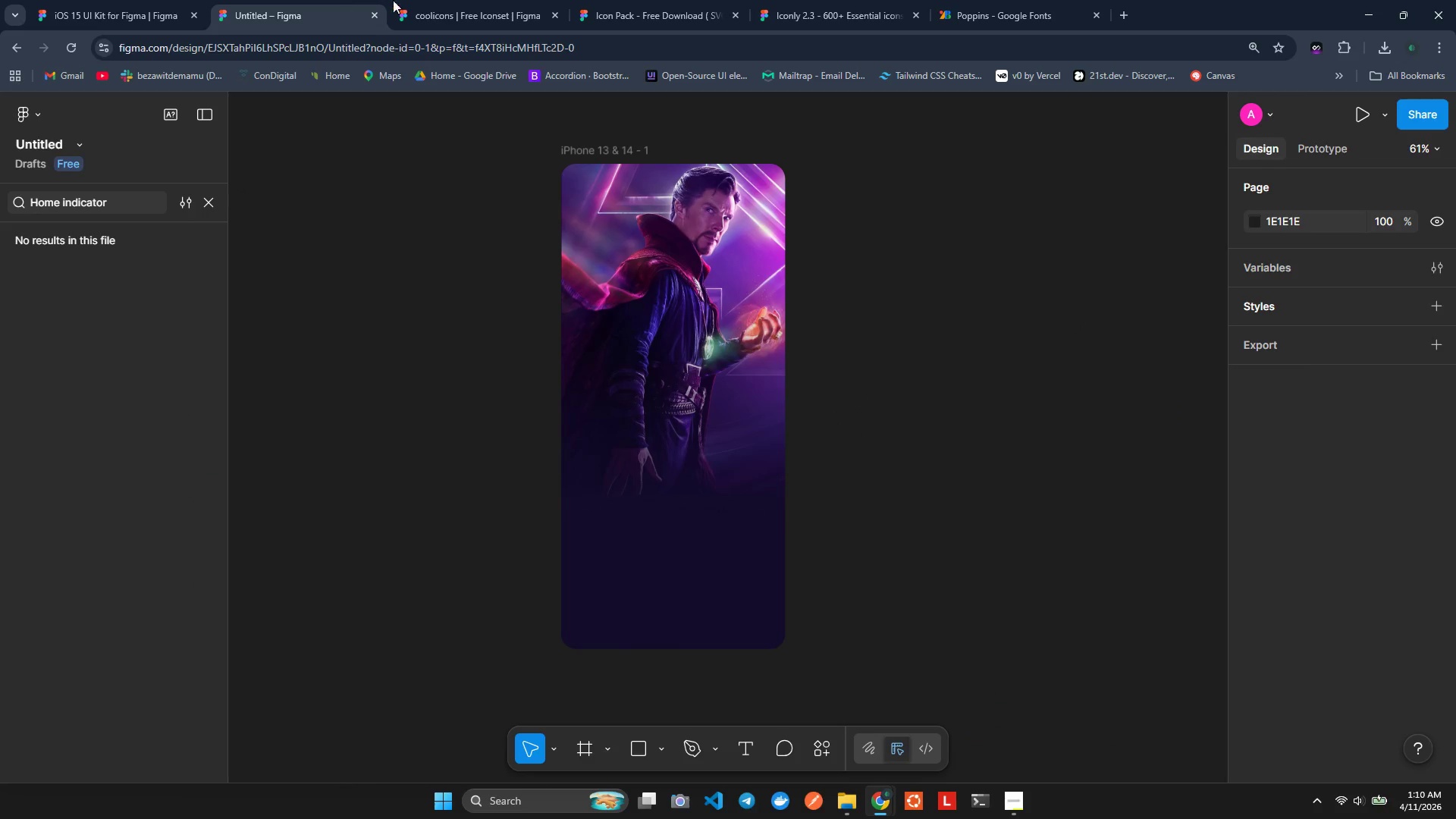 
mouse_move([551, -2])
 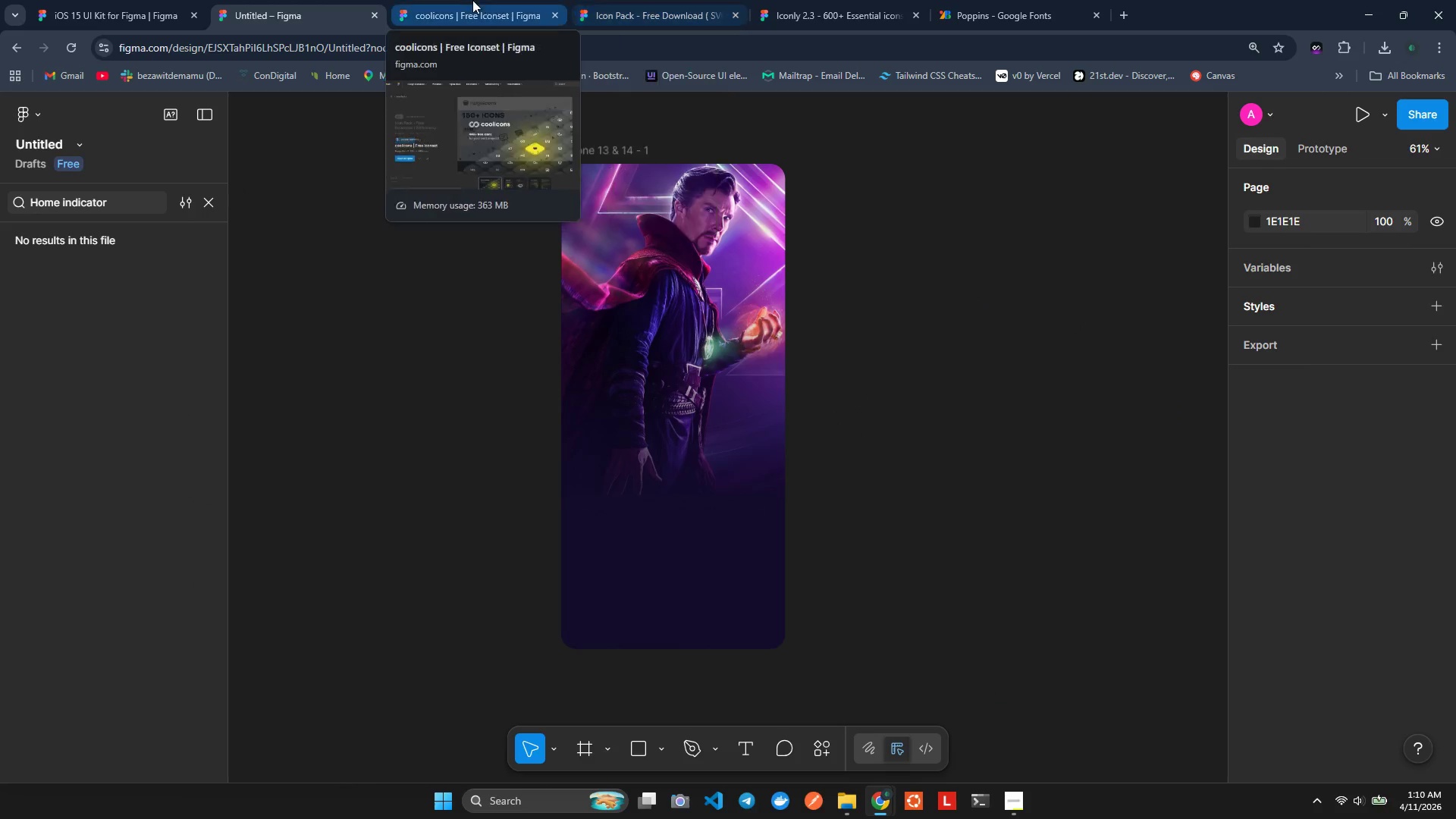 
left_click([472, 0])
 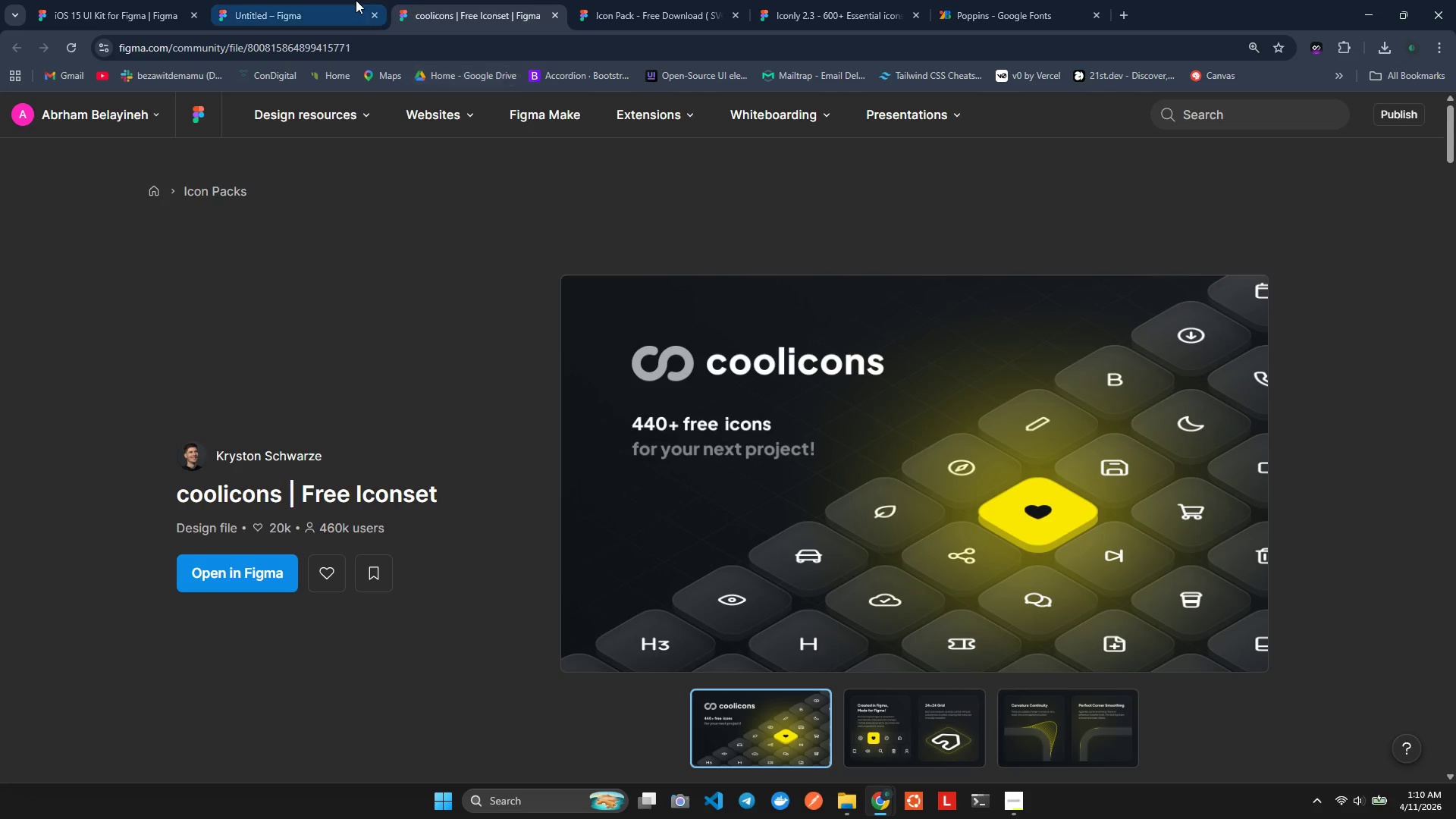 
left_click([126, 0])
 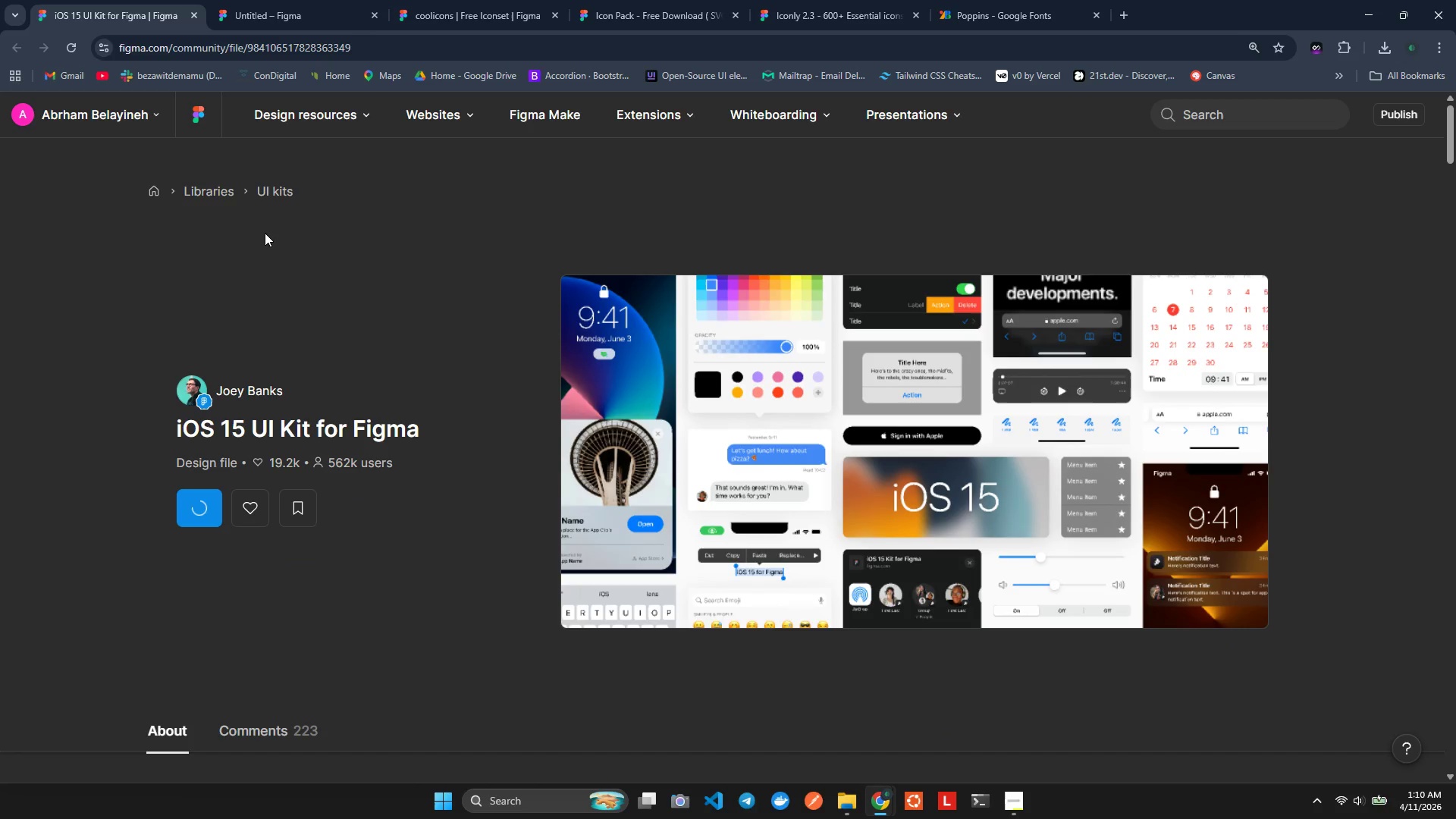 
wait(5.95)
 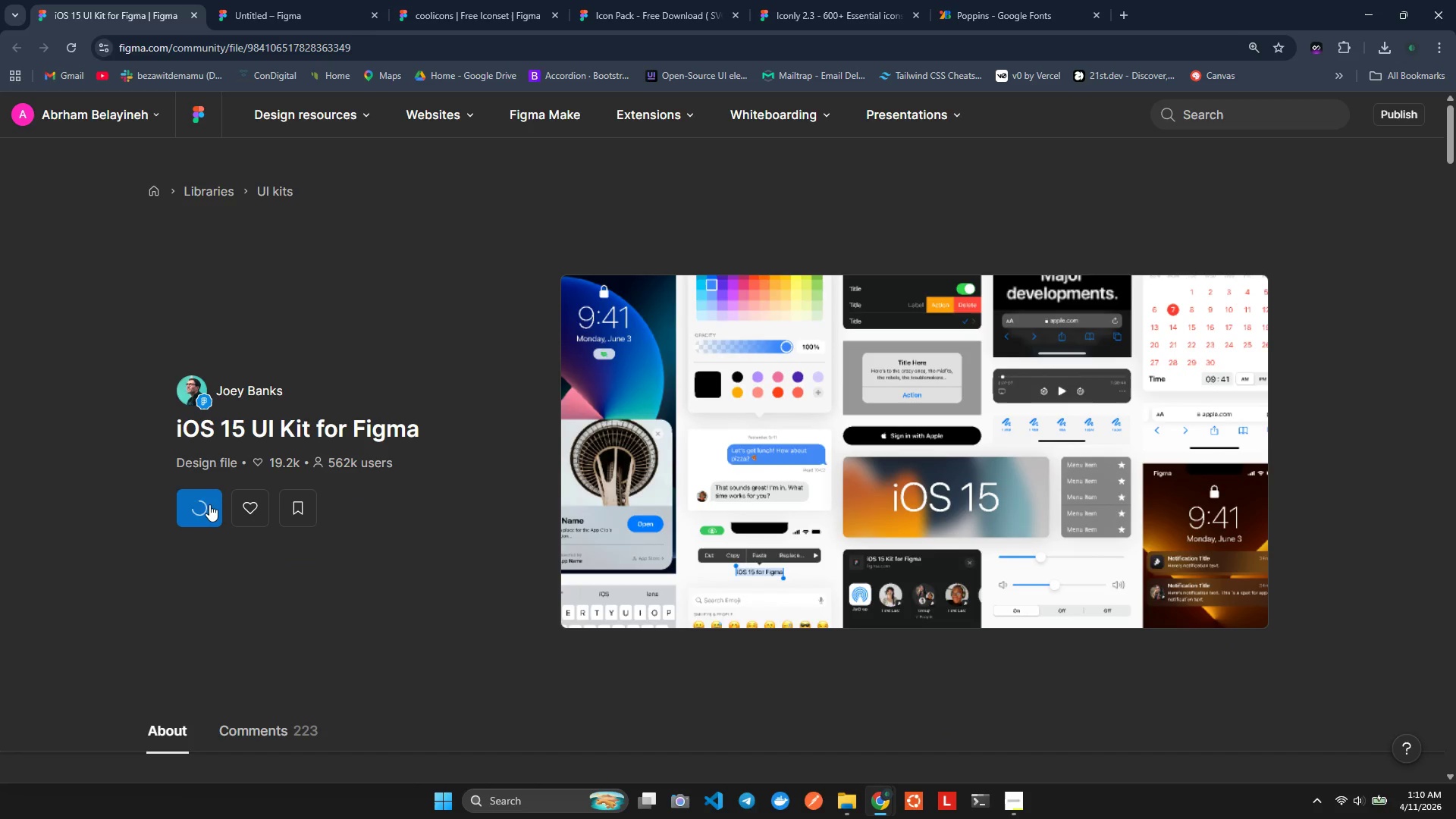 
left_click([253, 5])
 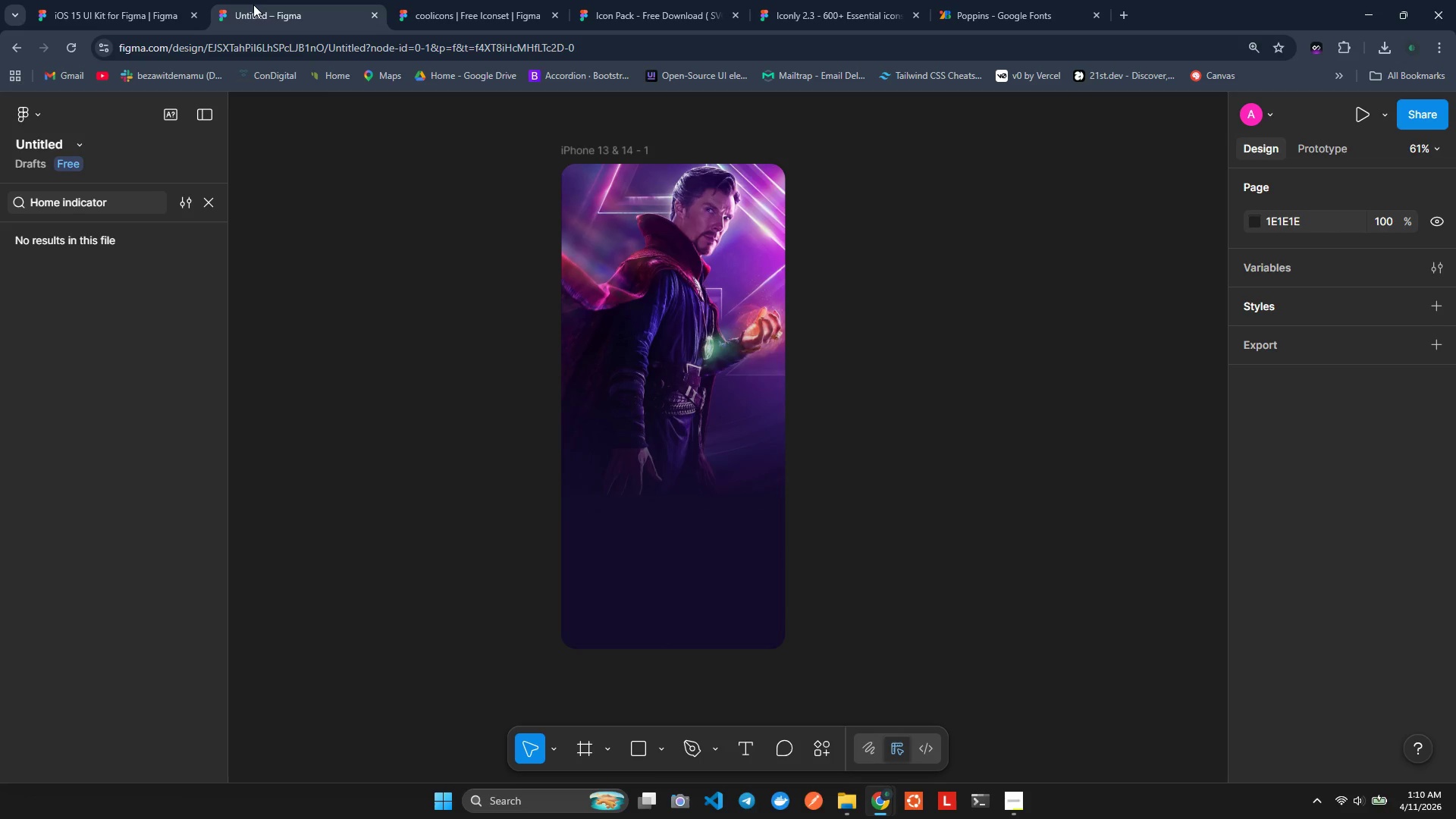 
left_click_drag(start_coordinate=[253, 5], to_coordinate=[128, 1])
 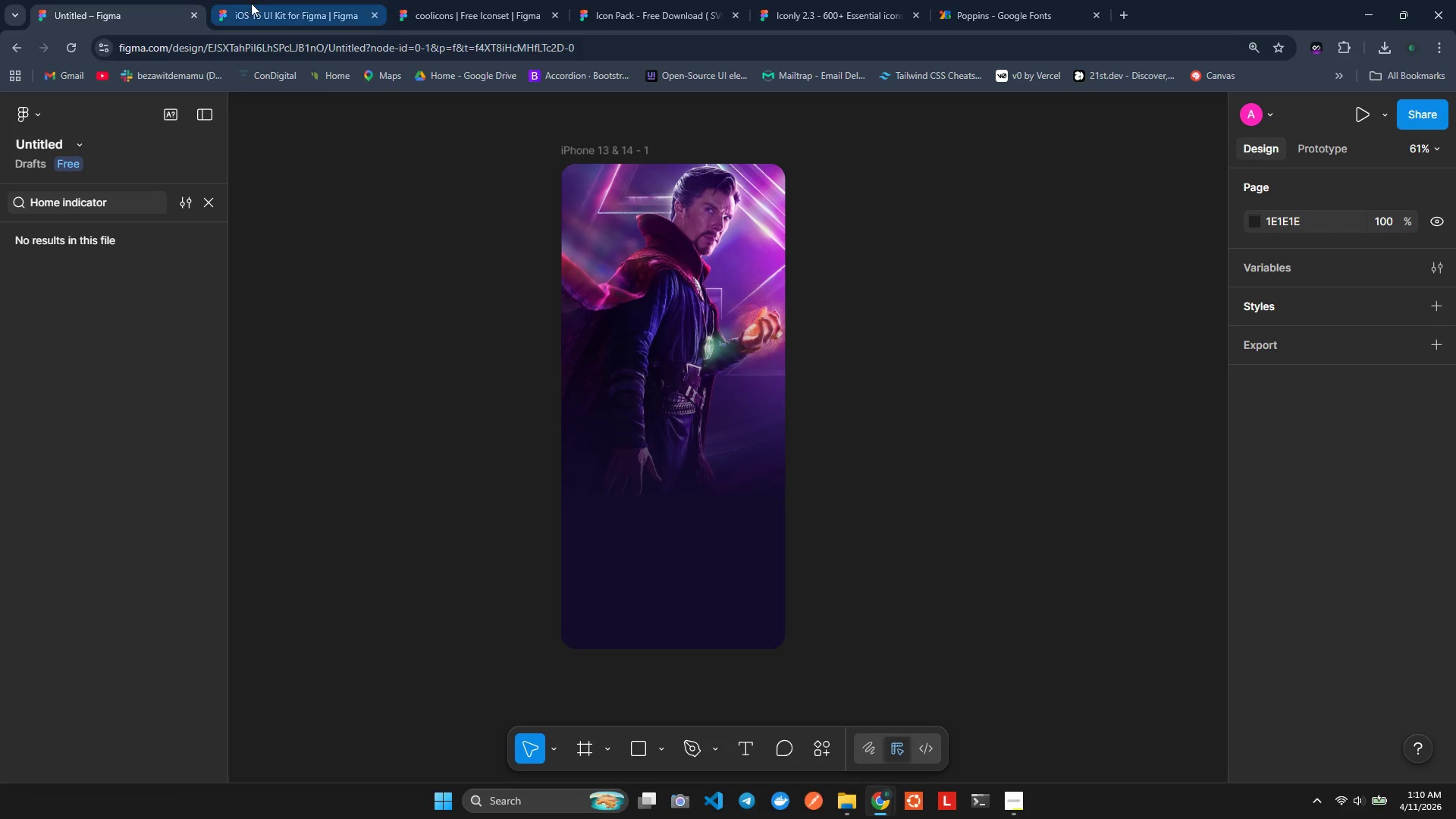 
left_click([256, 2])
 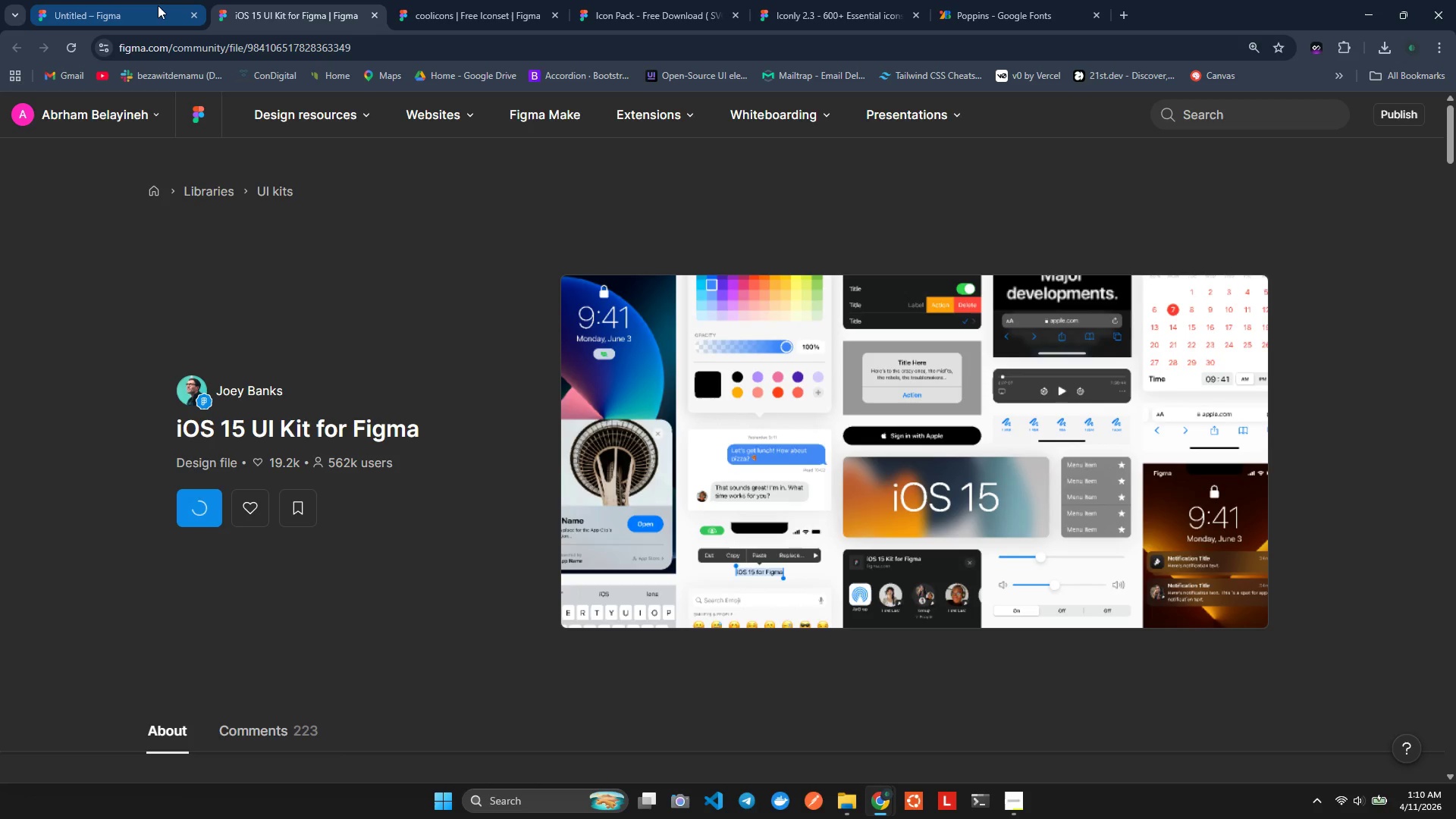 
left_click([158, 5])
 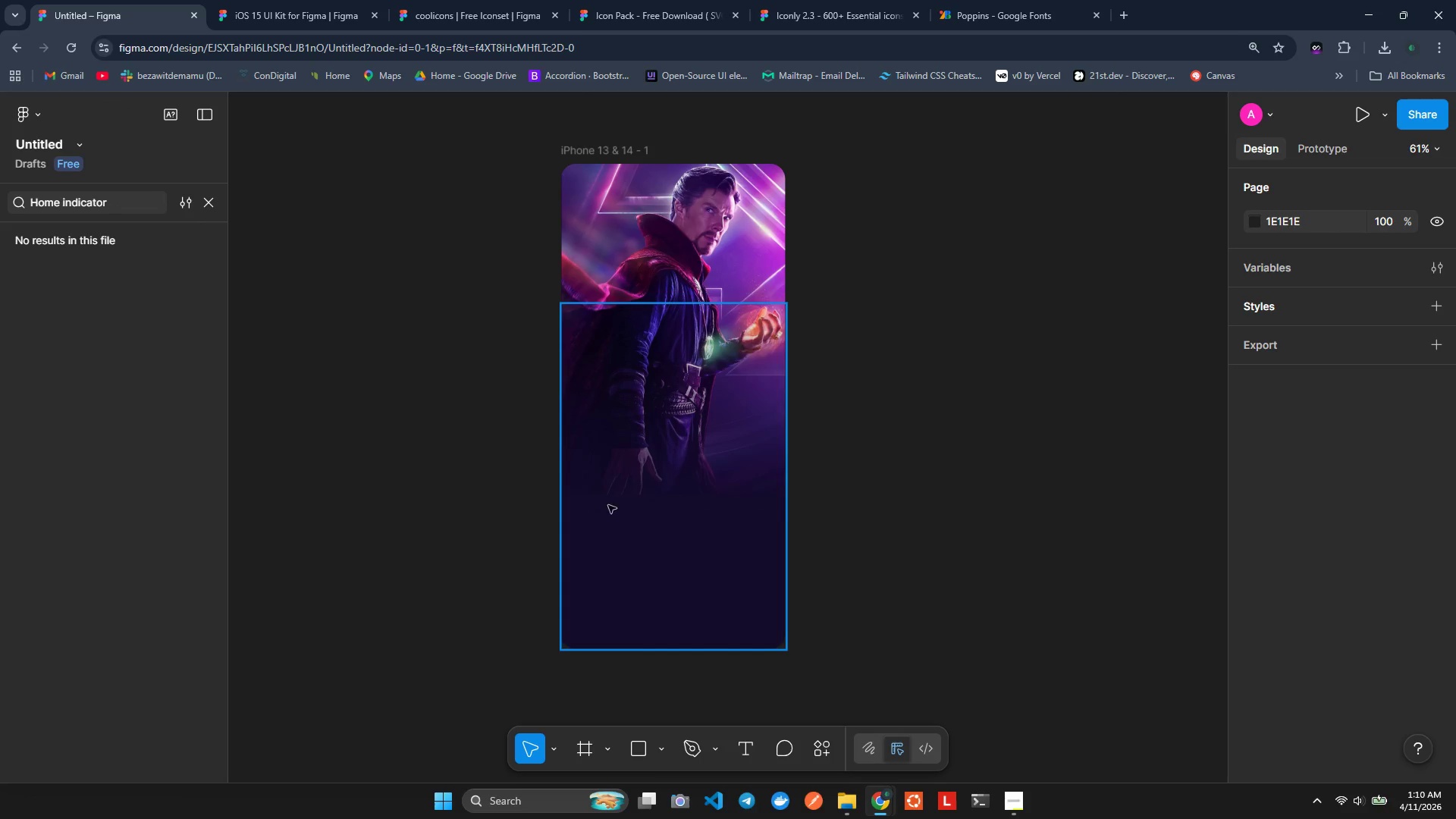 
left_click([507, 512])
 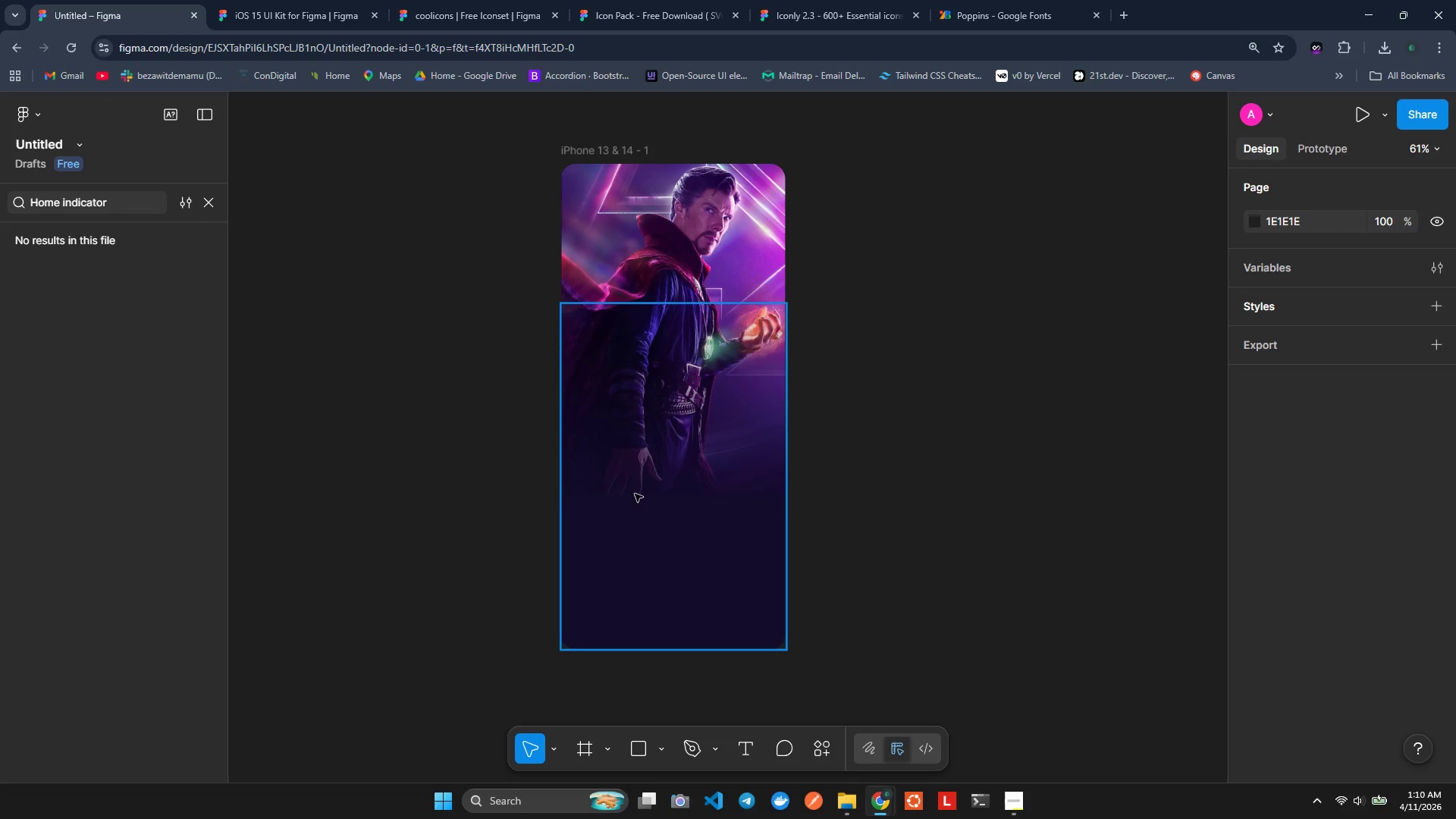 
hold_key(key=ShiftLeft, duration=1.41)
scroll: coordinate [666, 466], scroll_direction: up, amount: 2.0
 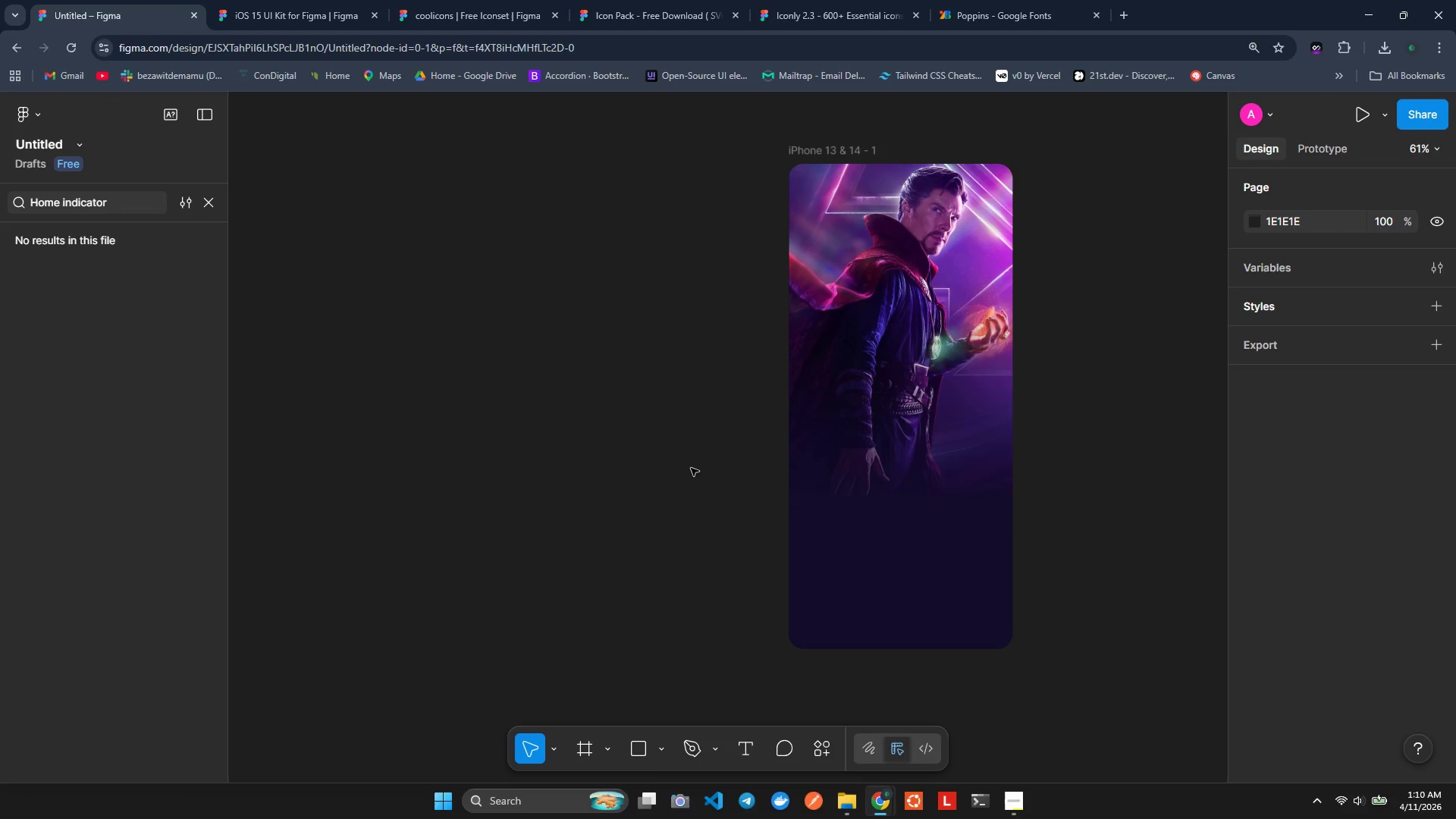 
hold_key(key=ControlLeft, duration=0.52)
 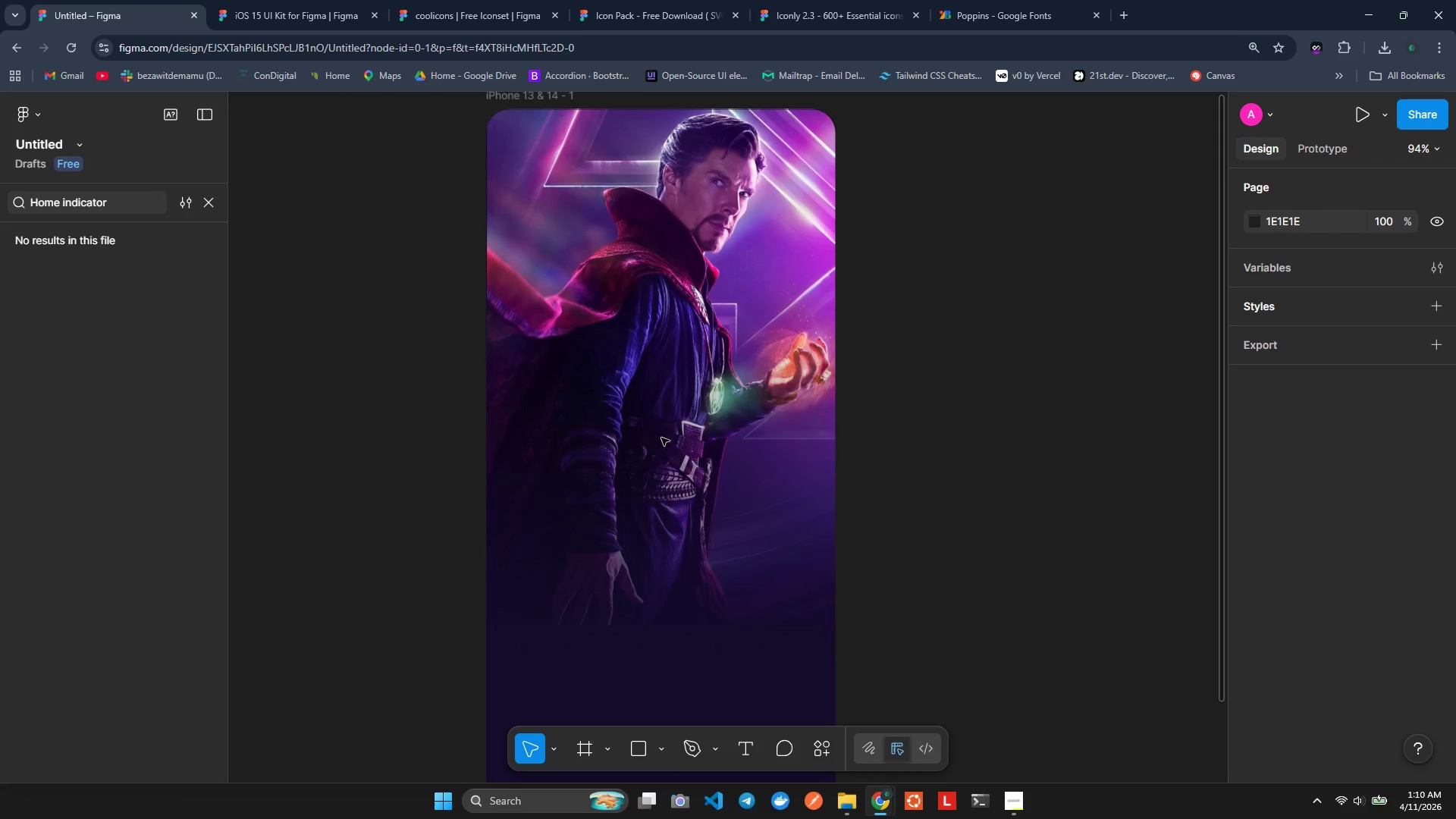 
hold_key(key=ControlLeft, duration=1.74)
 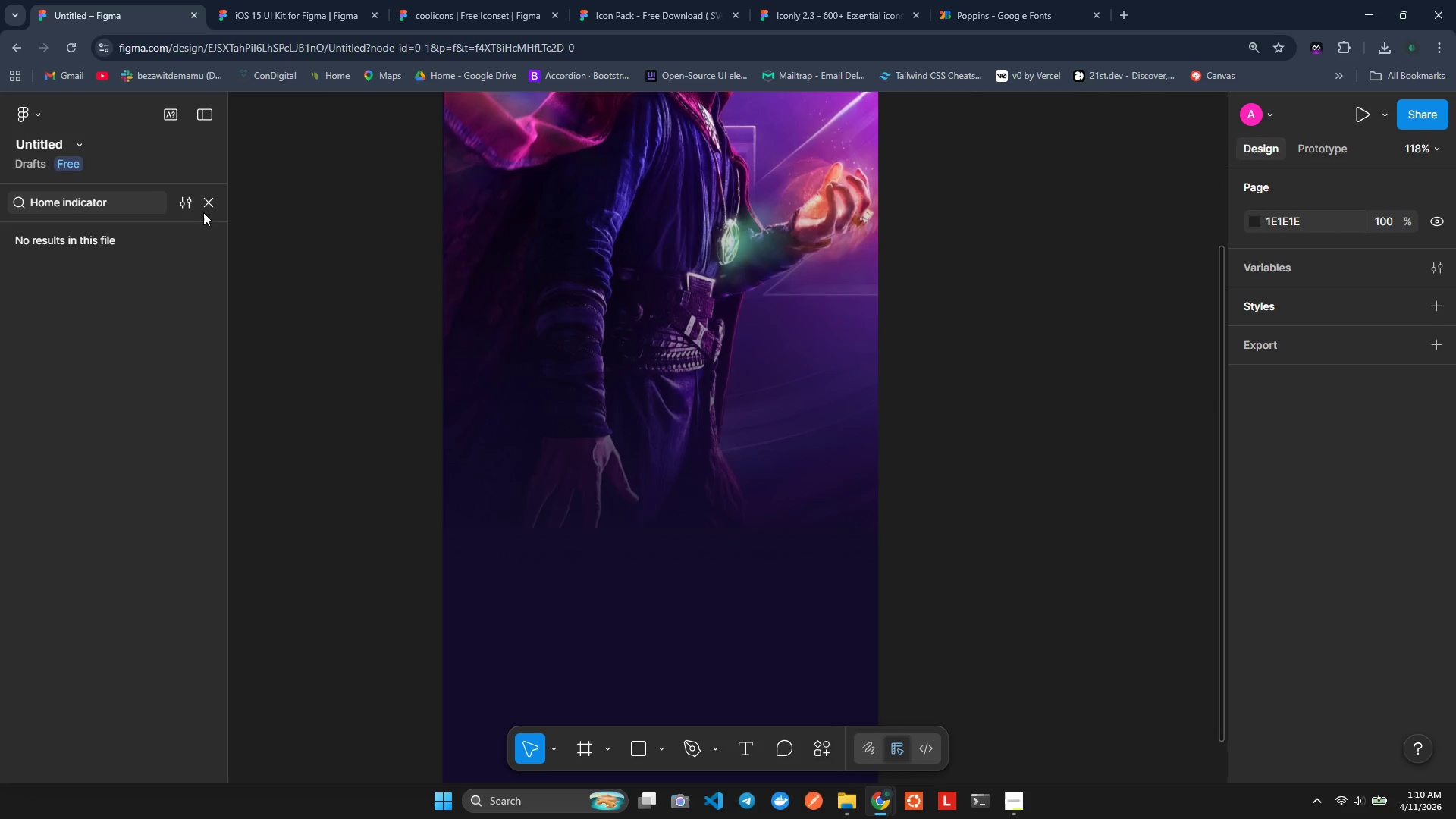 
scroll: coordinate [661, 438], scroll_direction: none, amount: 0.0
 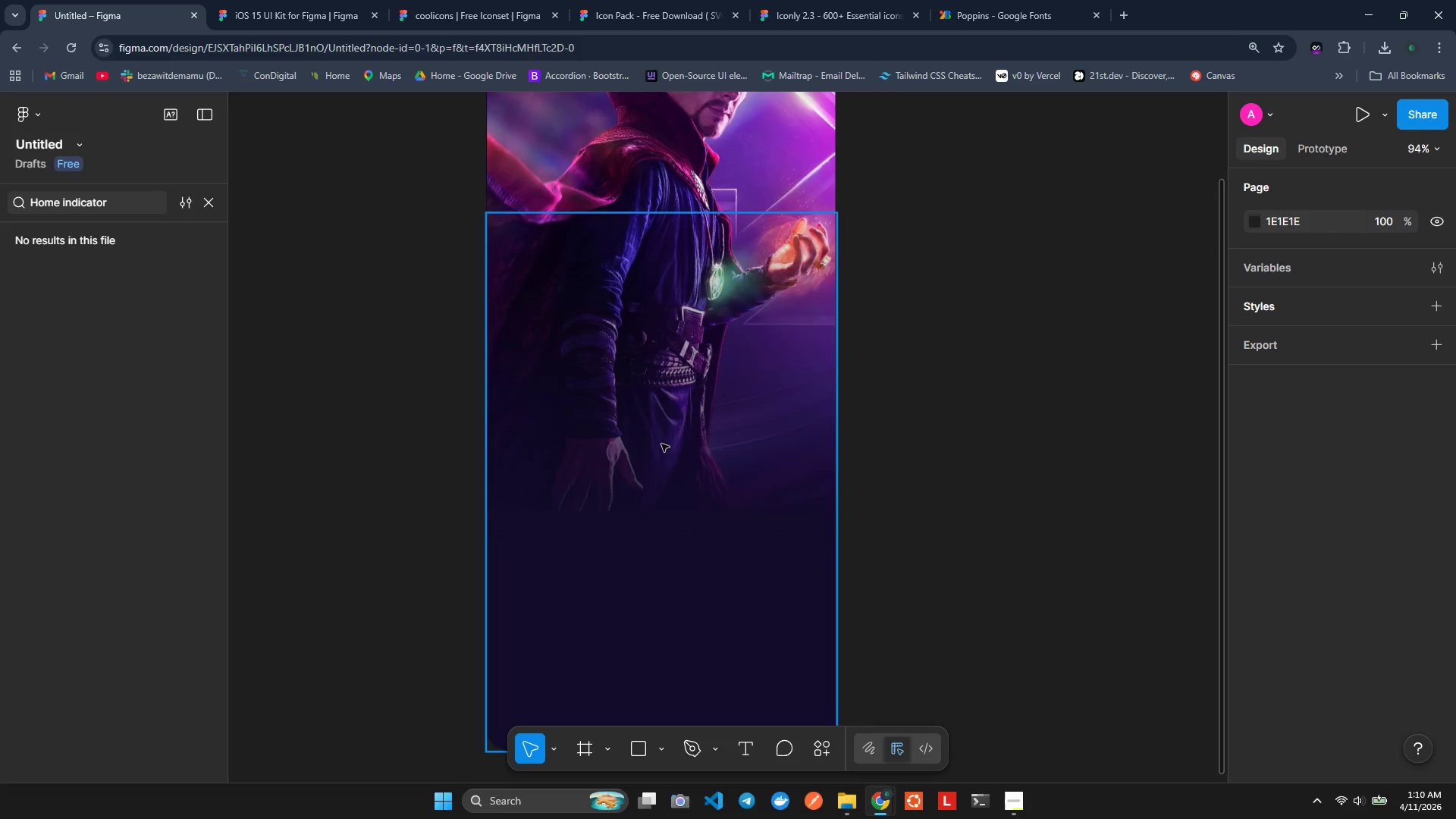 
scroll: coordinate [661, 444], scroll_direction: up, amount: 1.0
 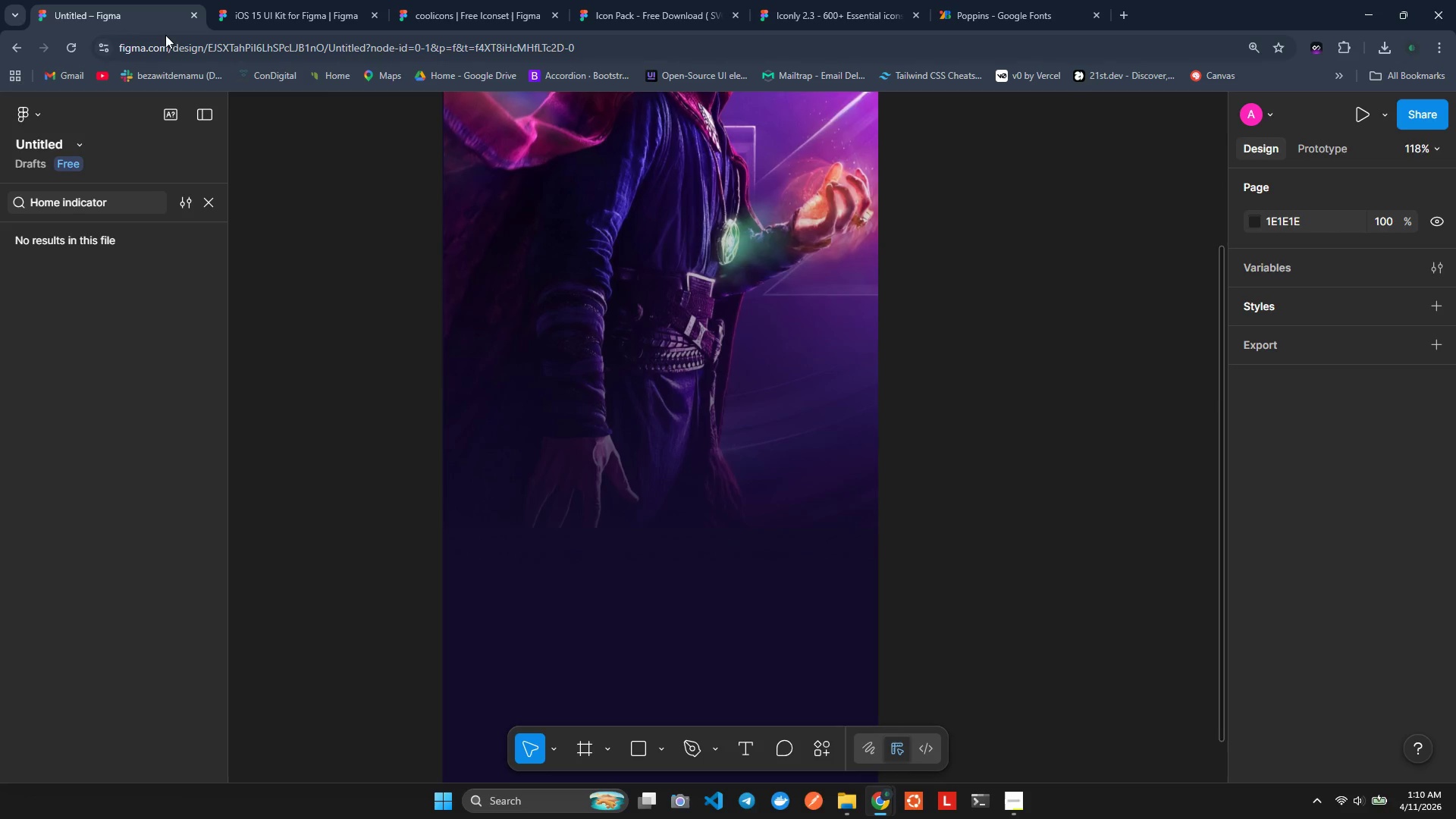 
left_click([261, 0])
 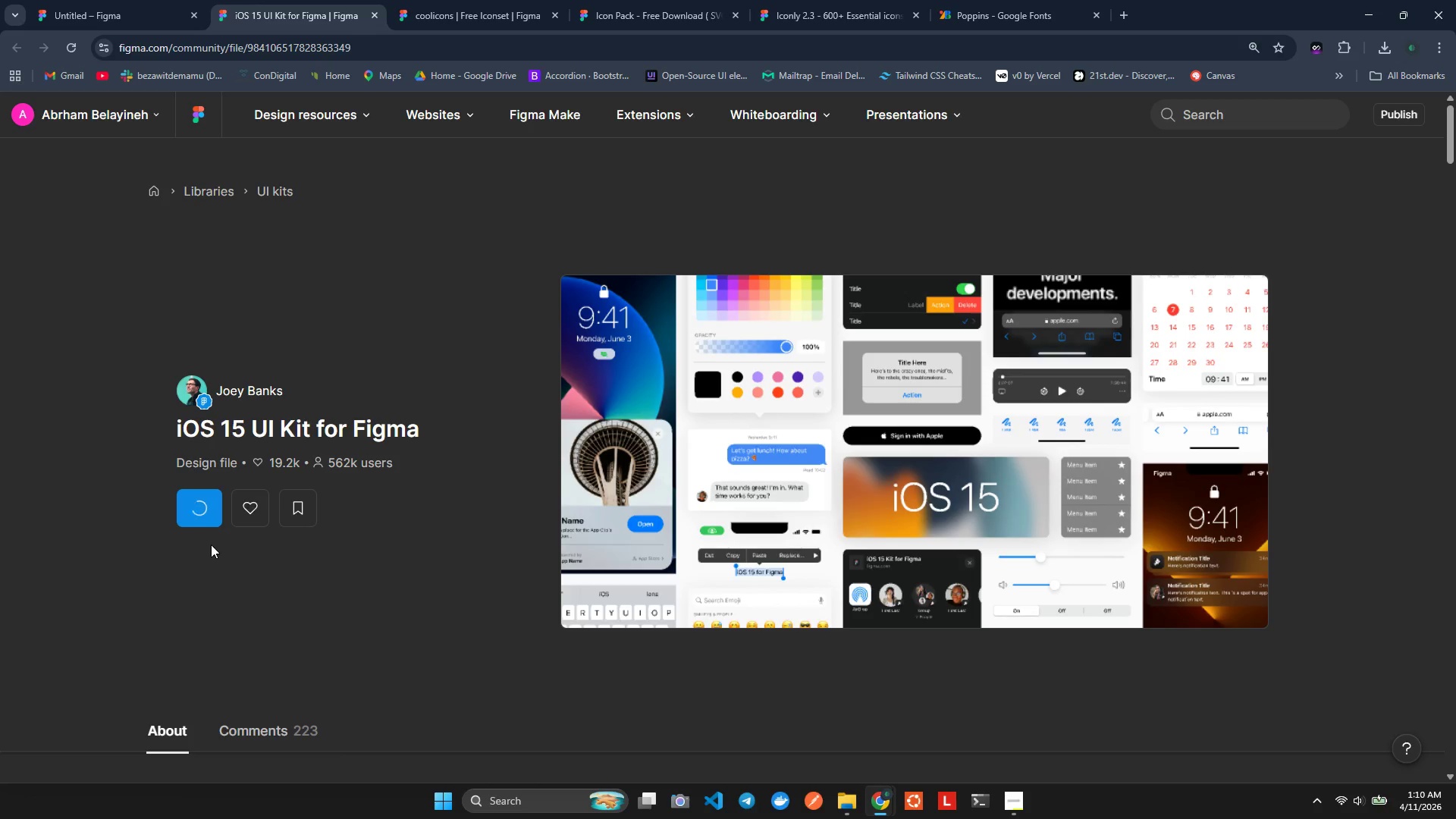 
key(Control+R)
 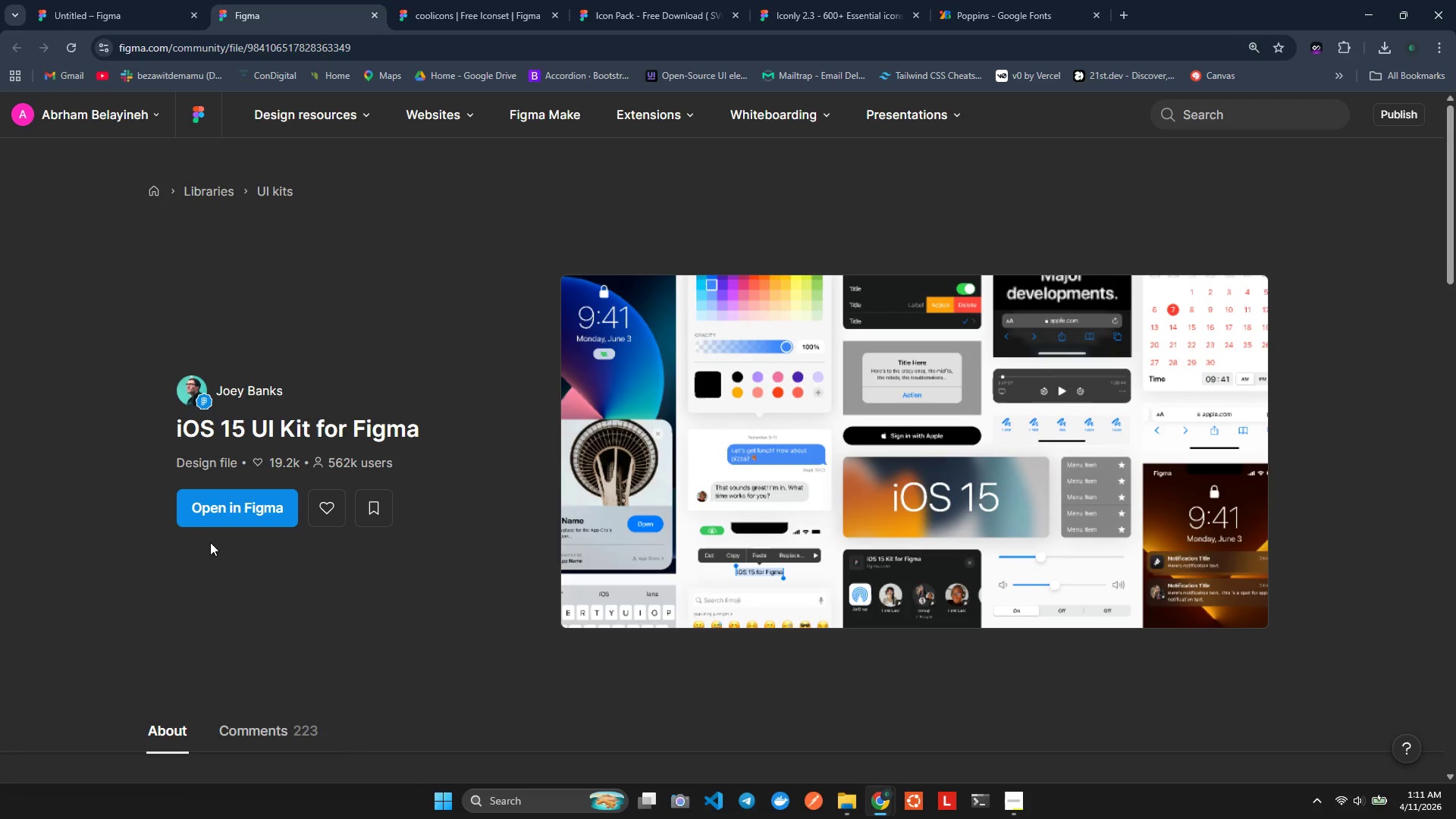 
left_click([190, 521])
 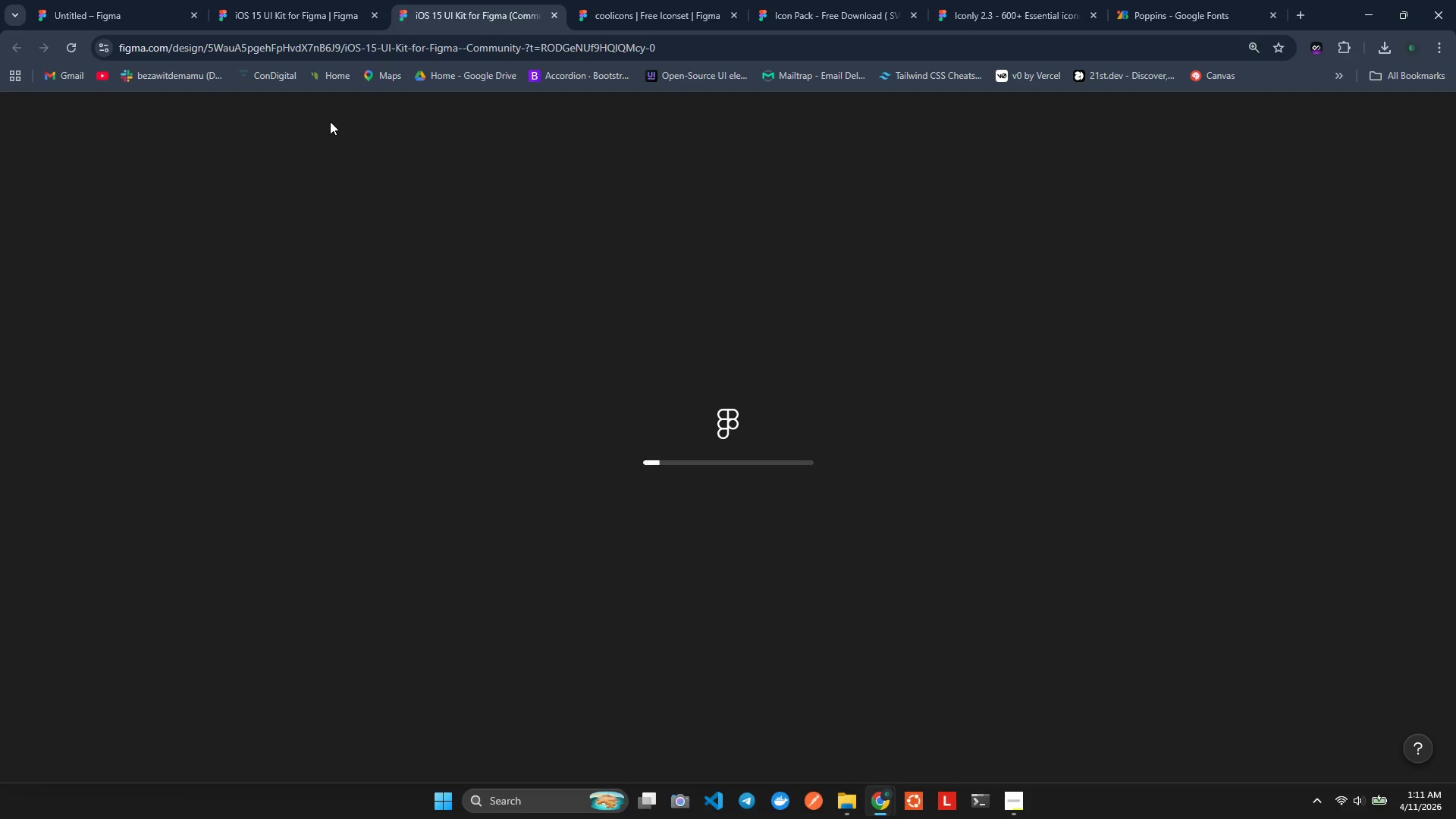 
wait(7.81)
 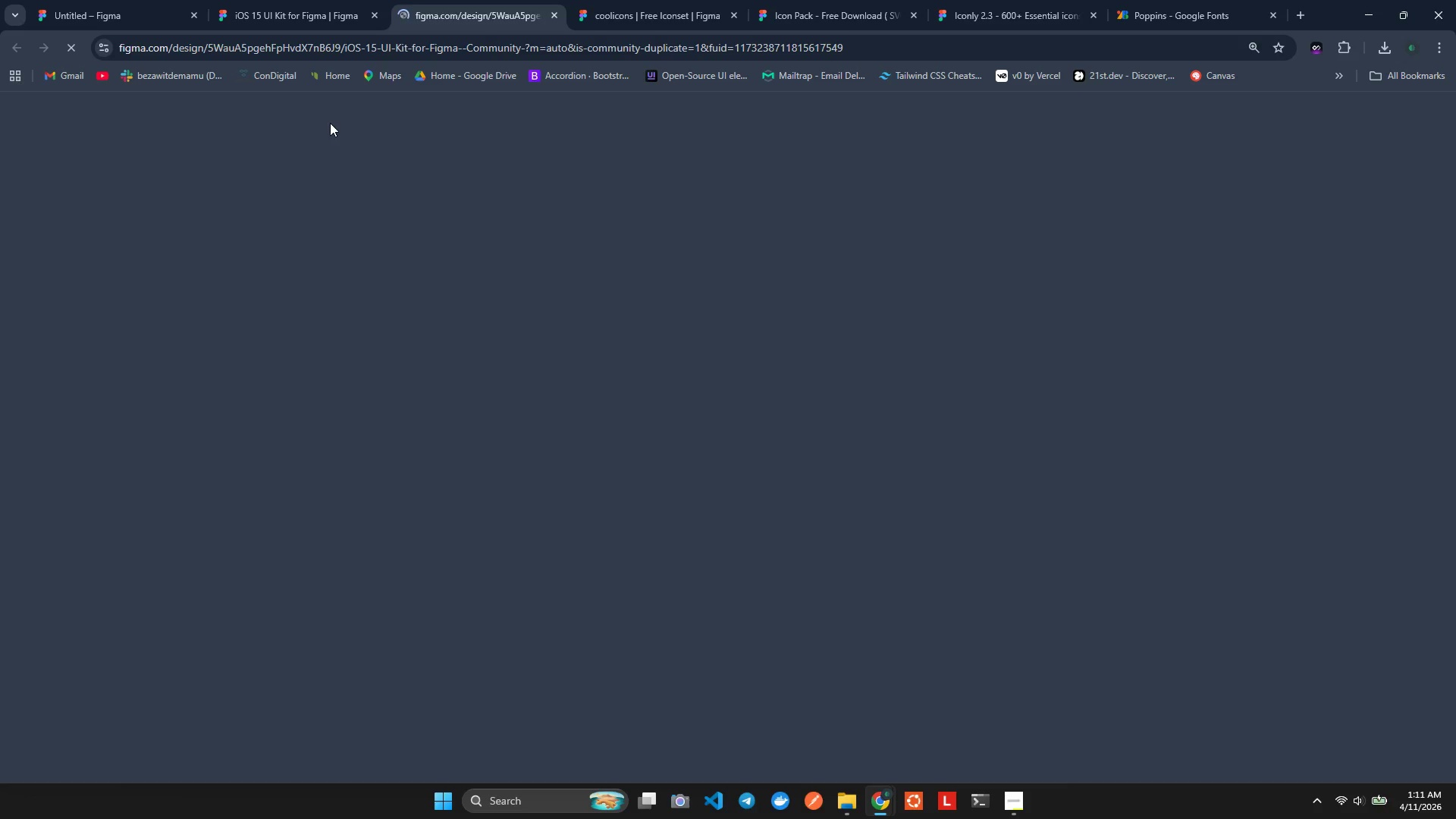 
left_click([332, 25])
 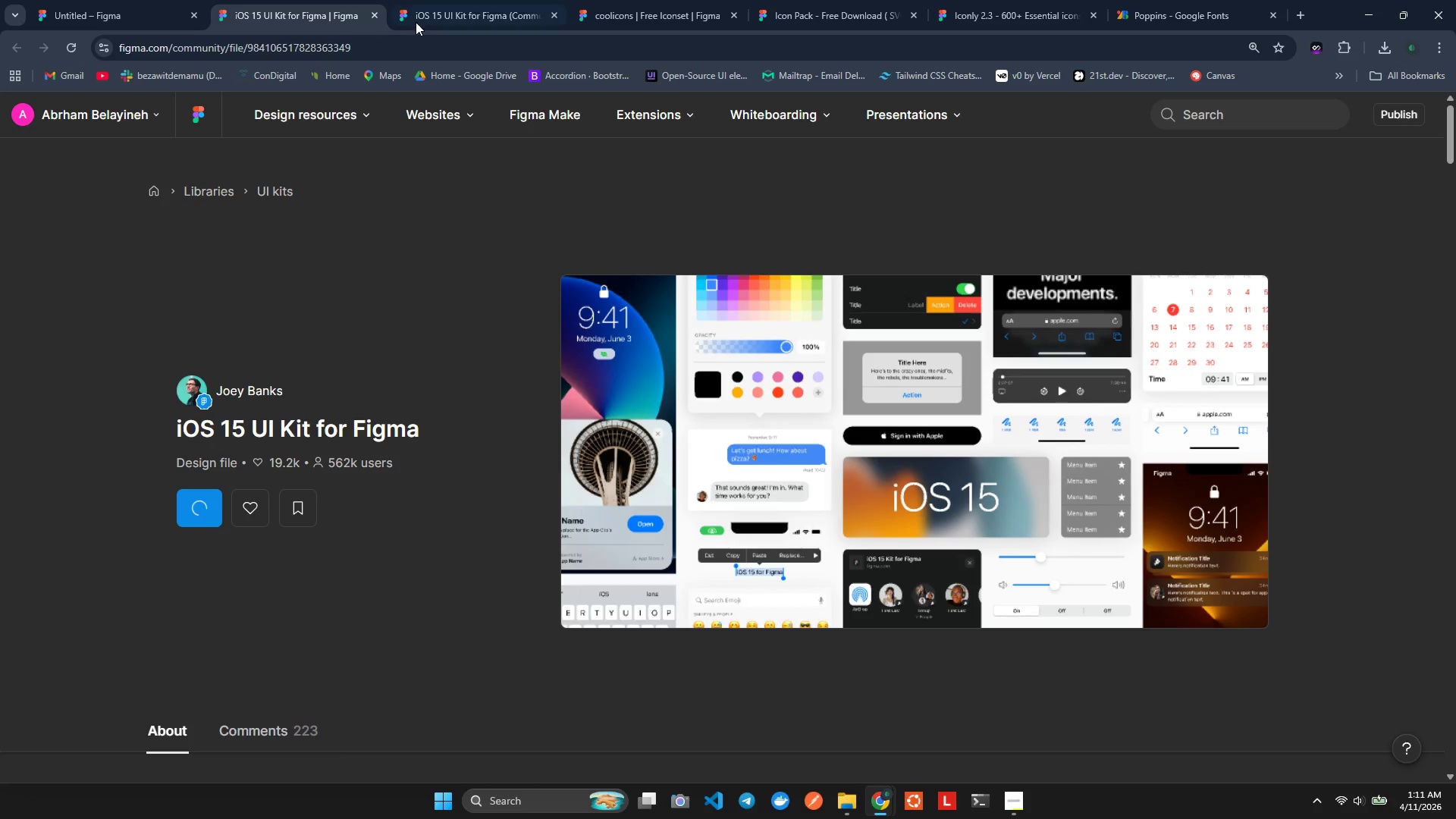 
left_click([417, 20])
 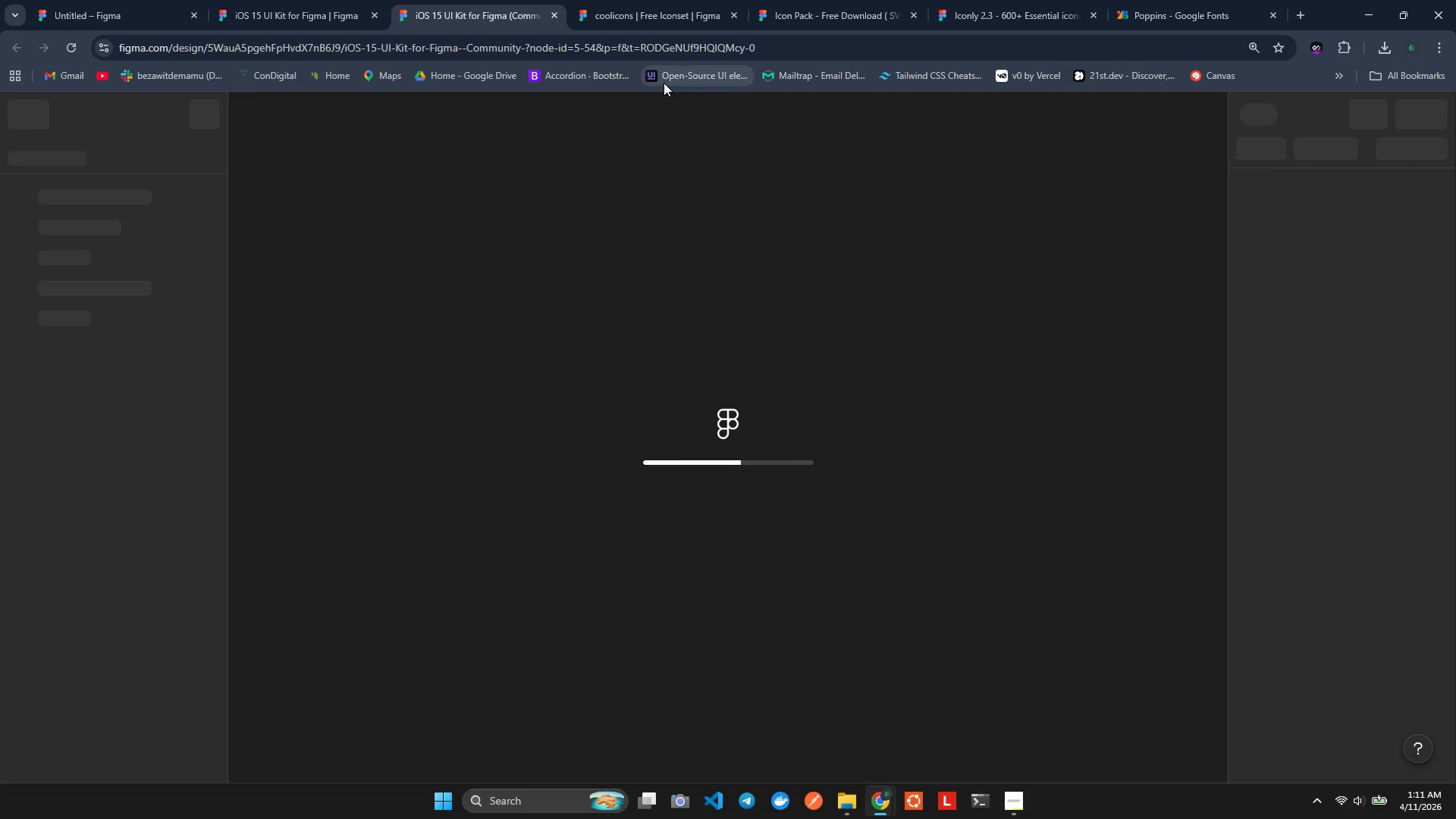 
key(Alt+Tab)
 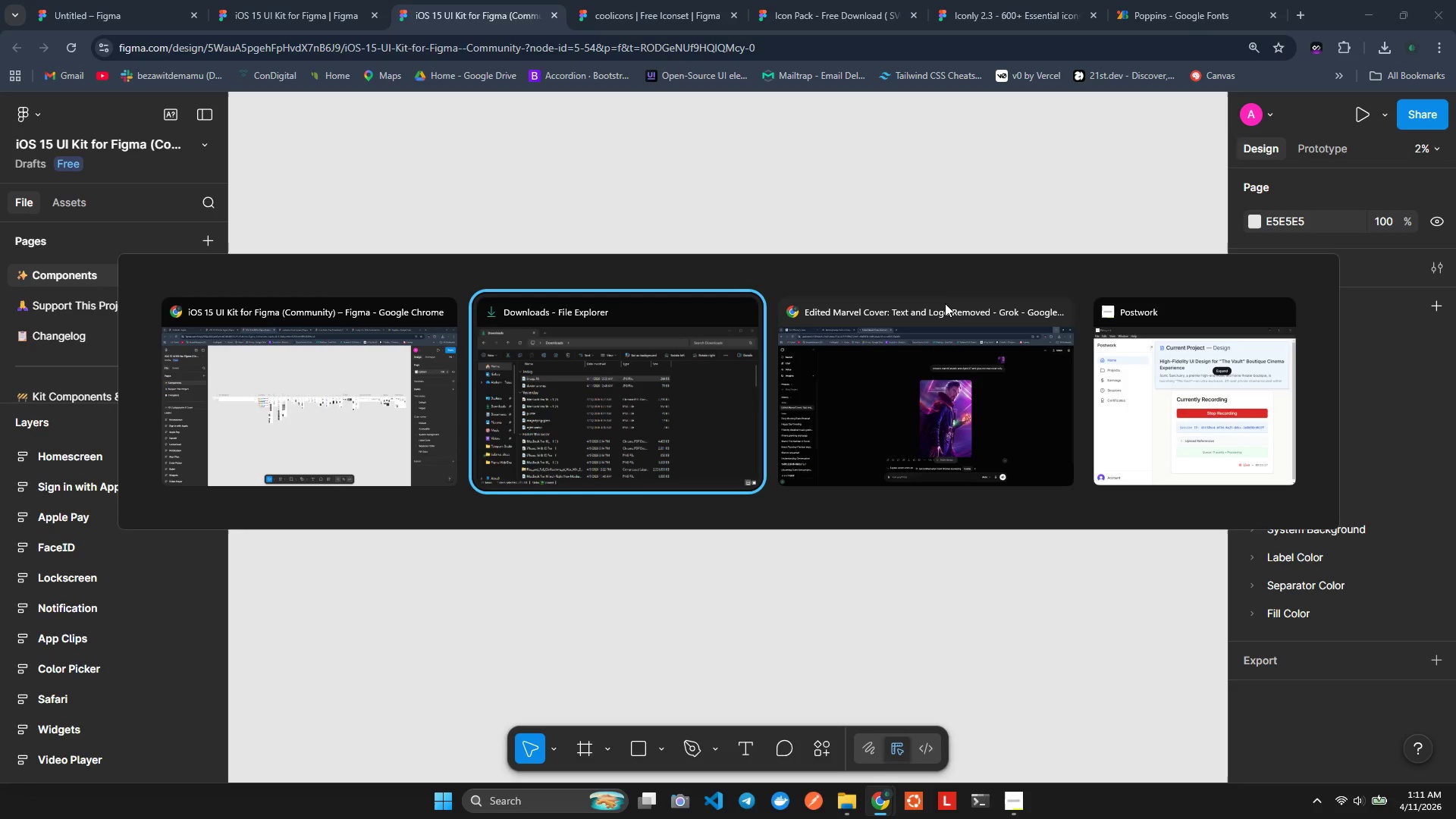 
key(Alt+Tab)
 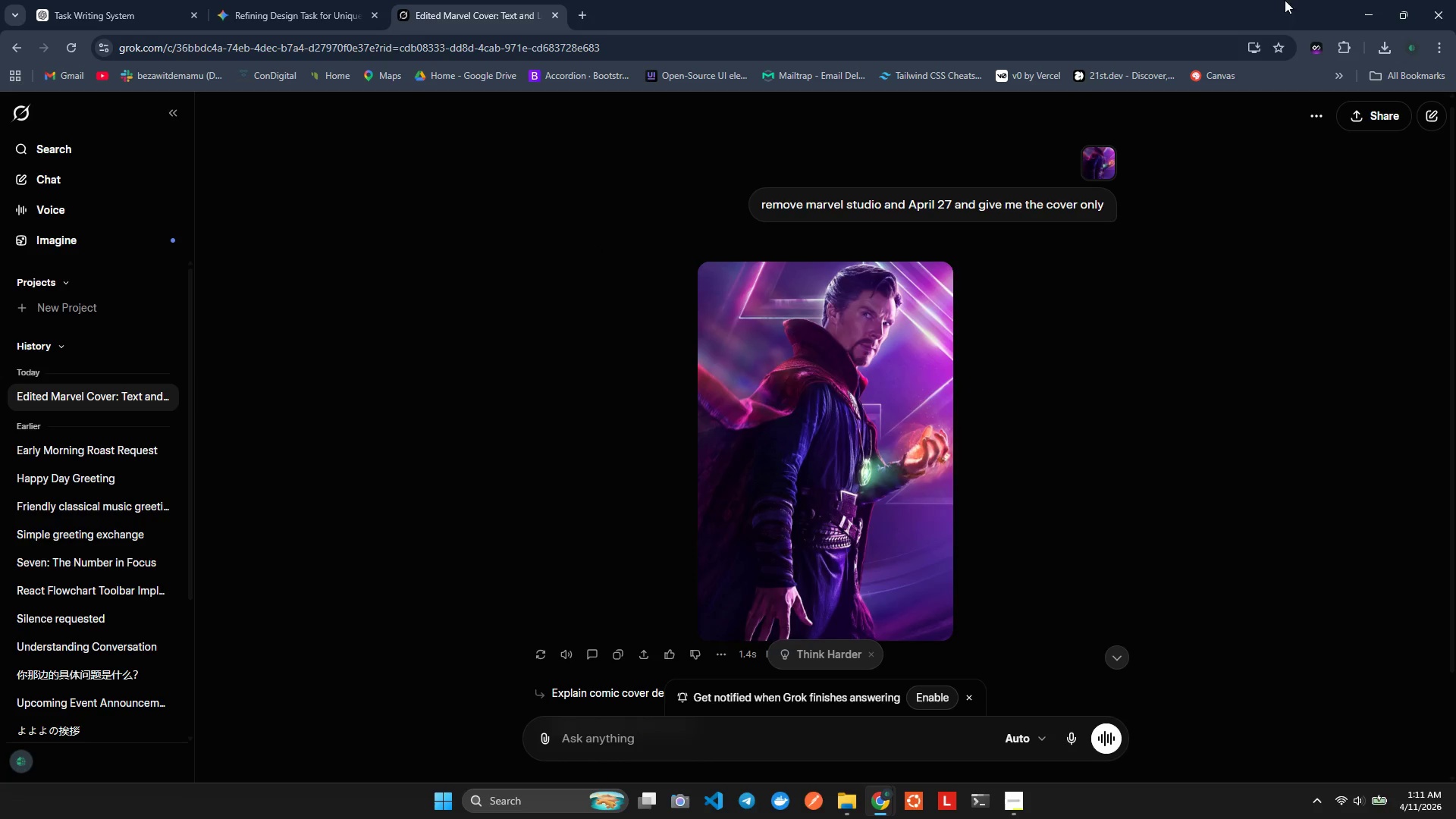 
left_click([1372, 0])
 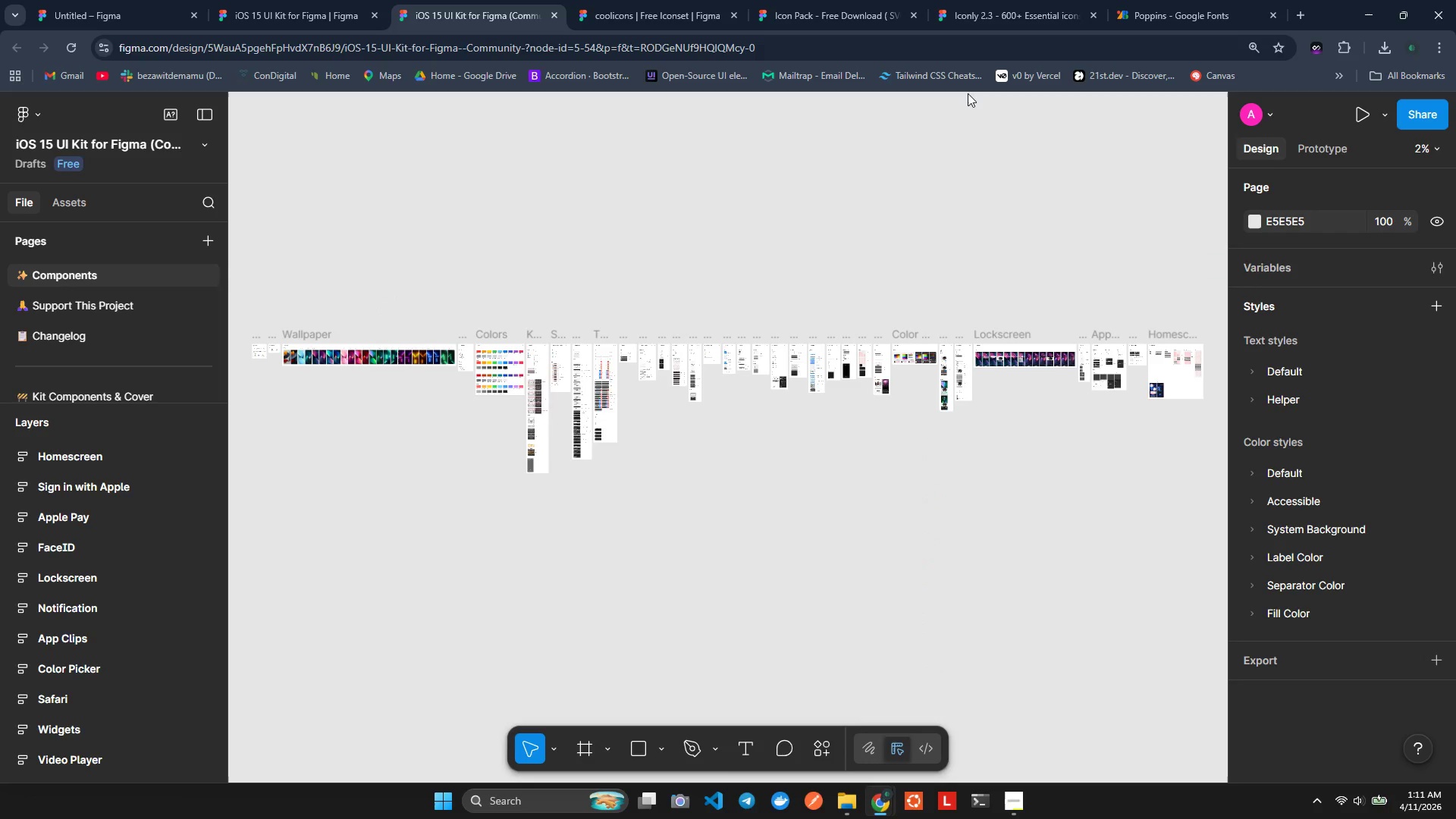 
key(Alt+Tab)
 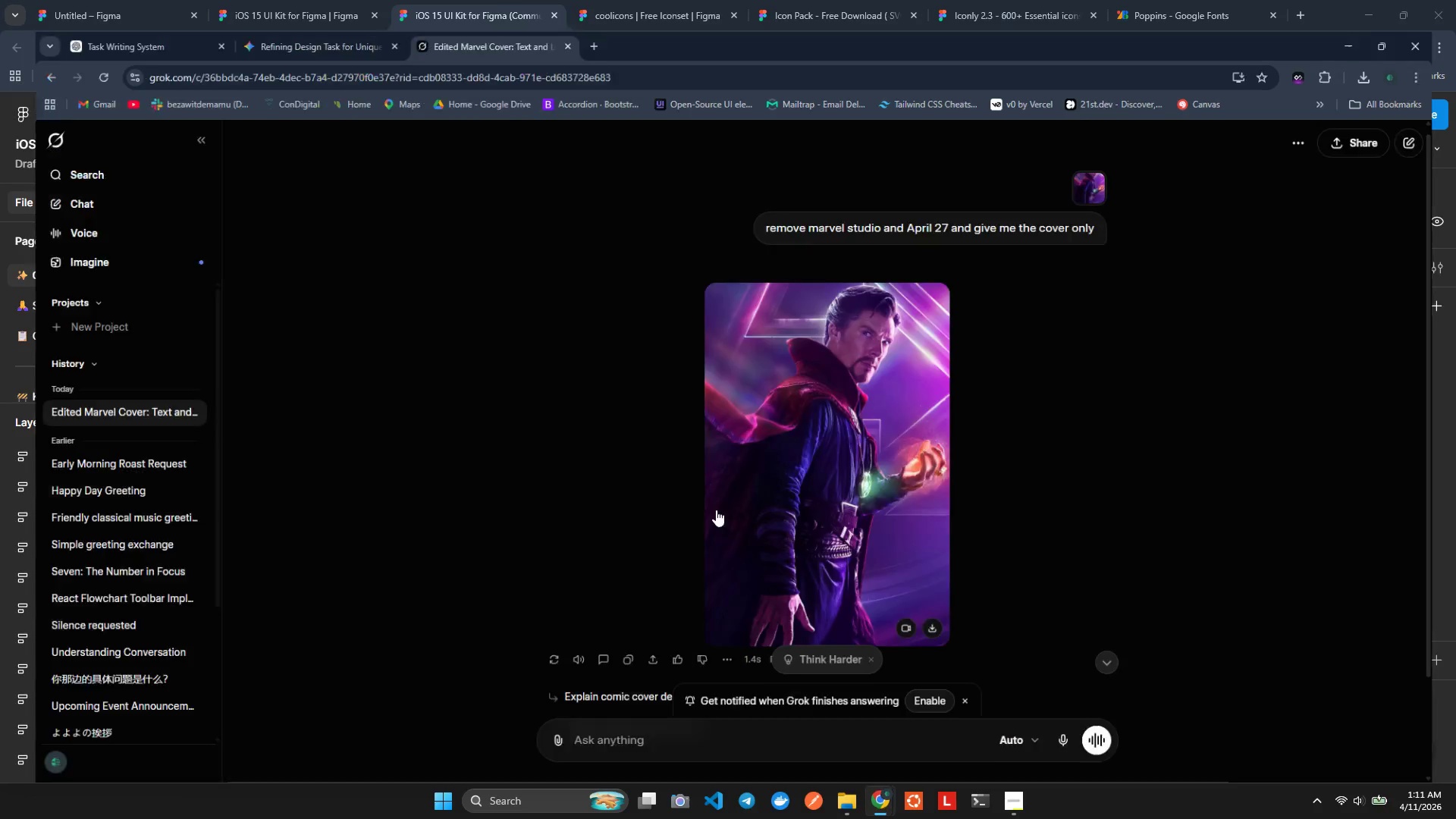 
key(Alt+AltLeft)
 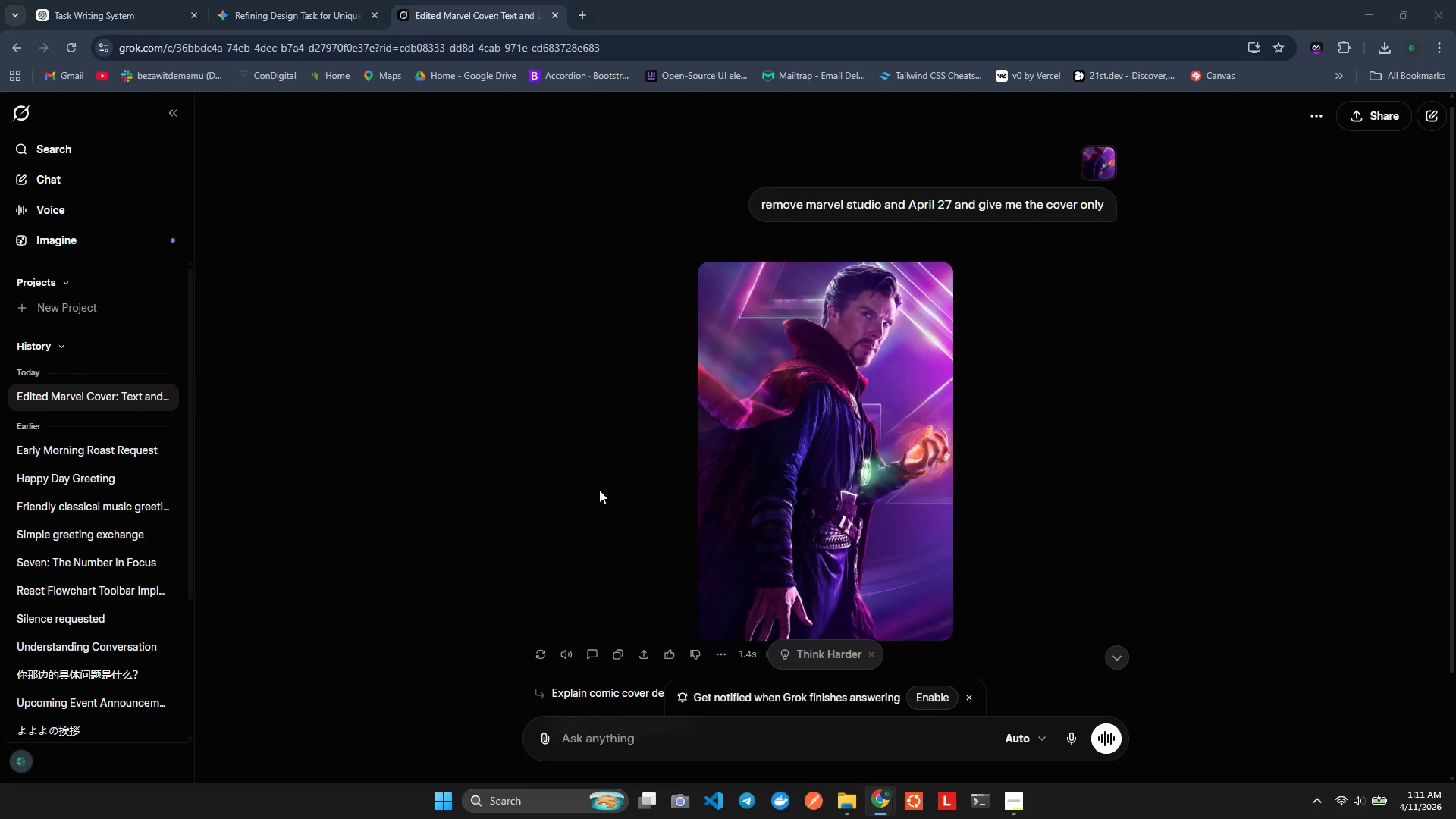 
key(Alt+Tab)
 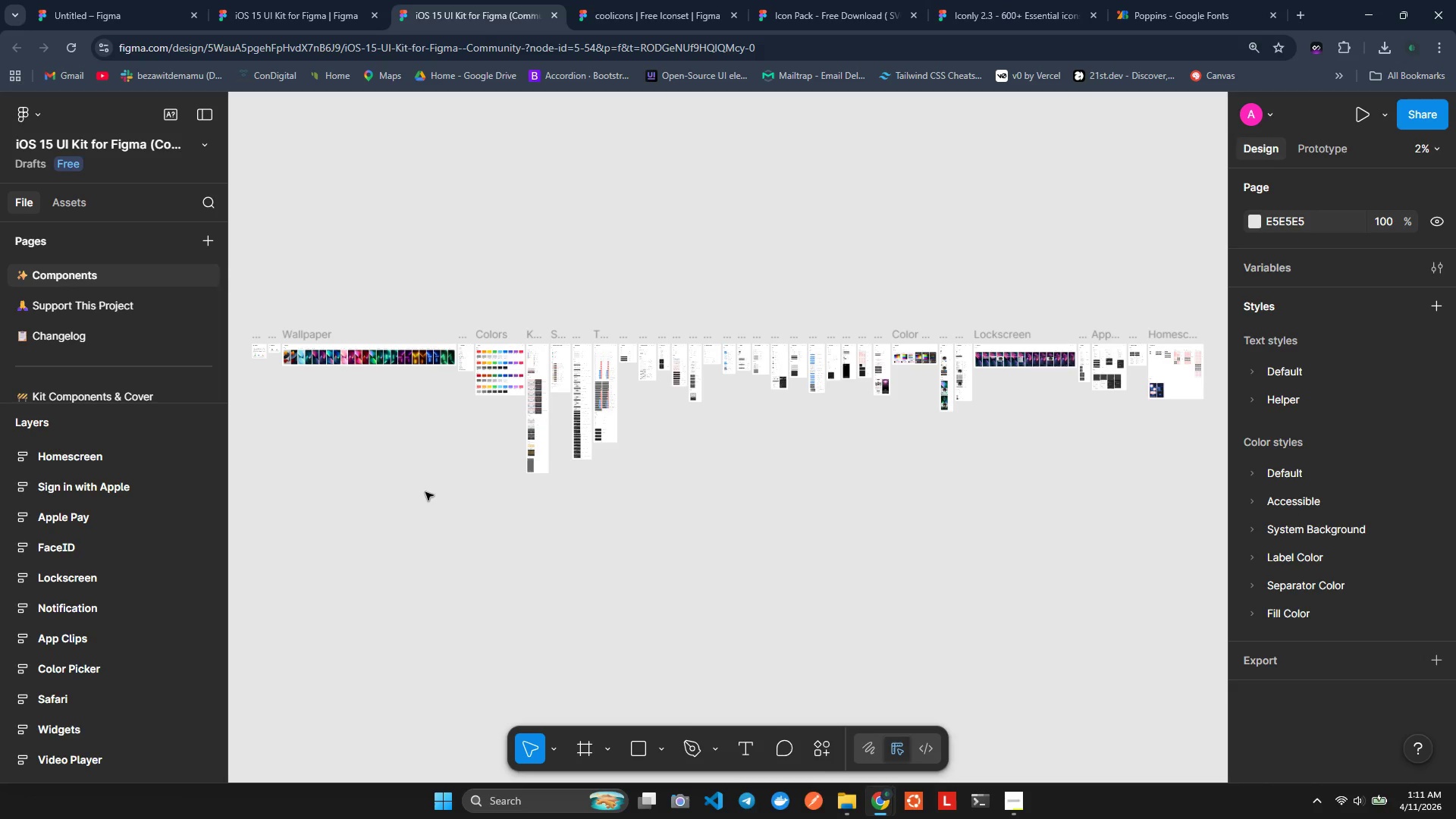 
hold_key(key=ControlLeft, duration=0.98)
scroll: coordinate [396, 450], scroll_direction: up, amount: 8.0
 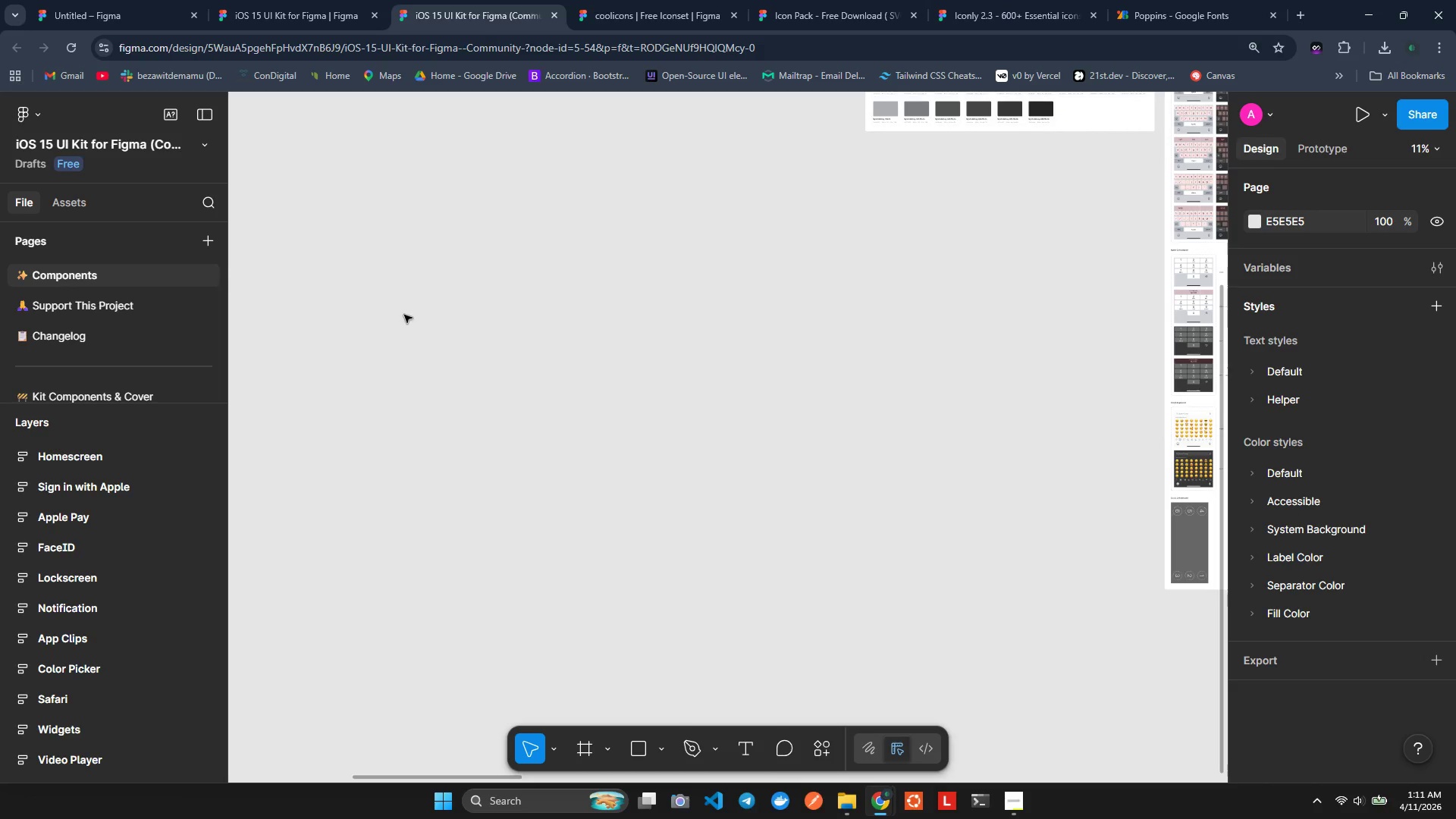 
hold_key(key=ShiftLeft, duration=1.45)
 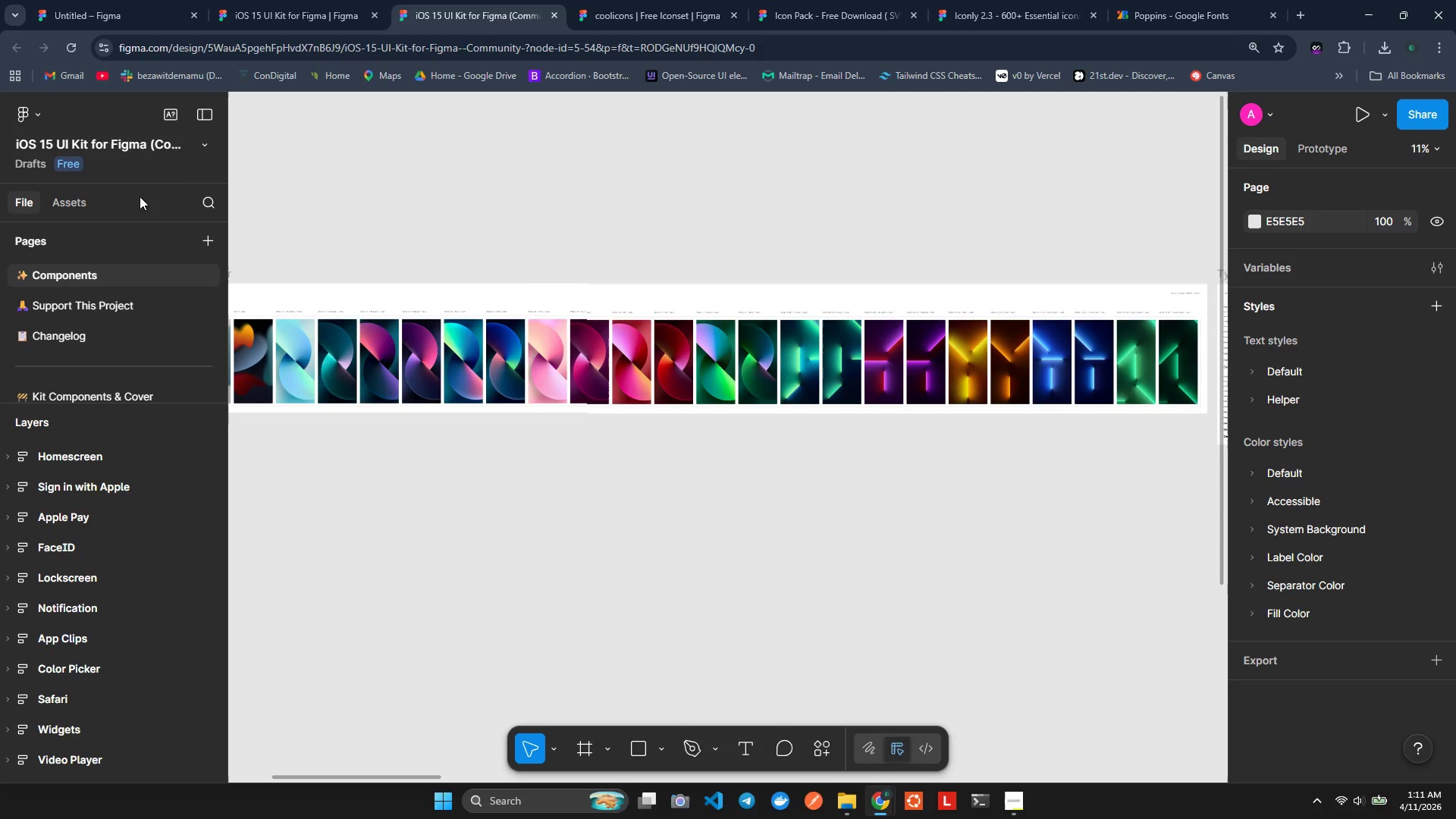 
scroll: coordinate [406, 315], scroll_direction: up, amount: 8.0
 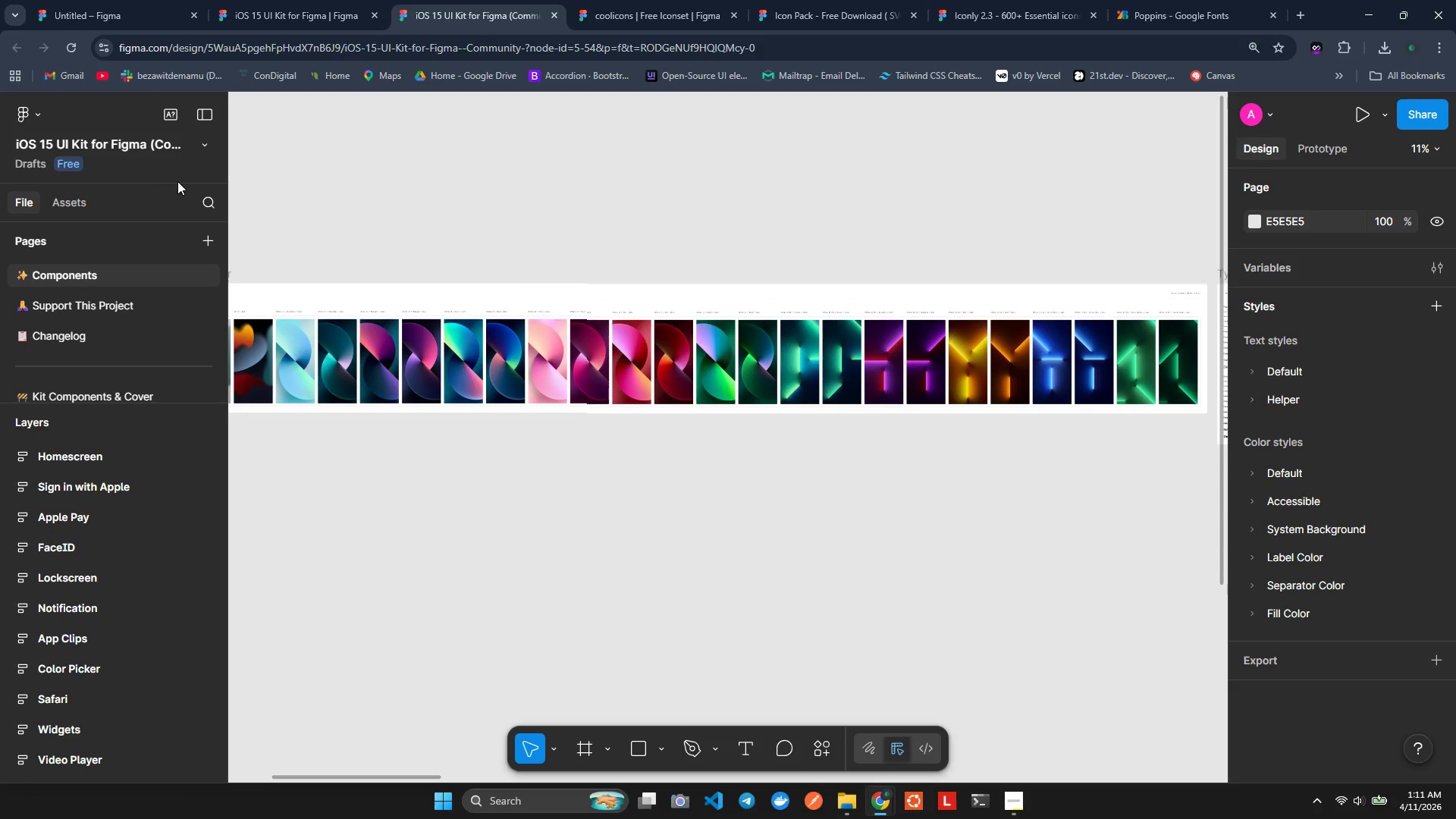 
left_click([206, 206])
 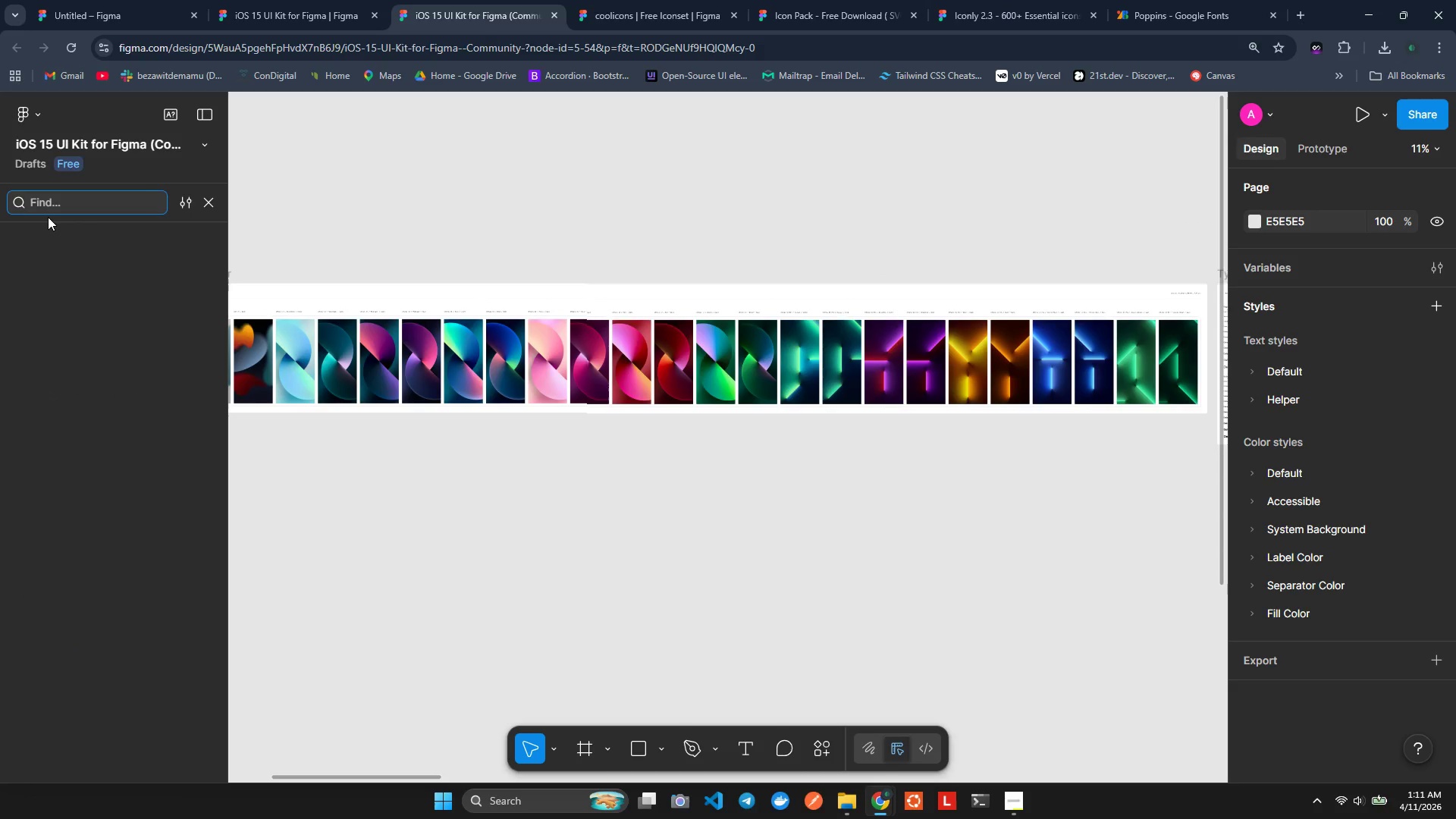 
type(Hme indicao)
key(Backspace)
 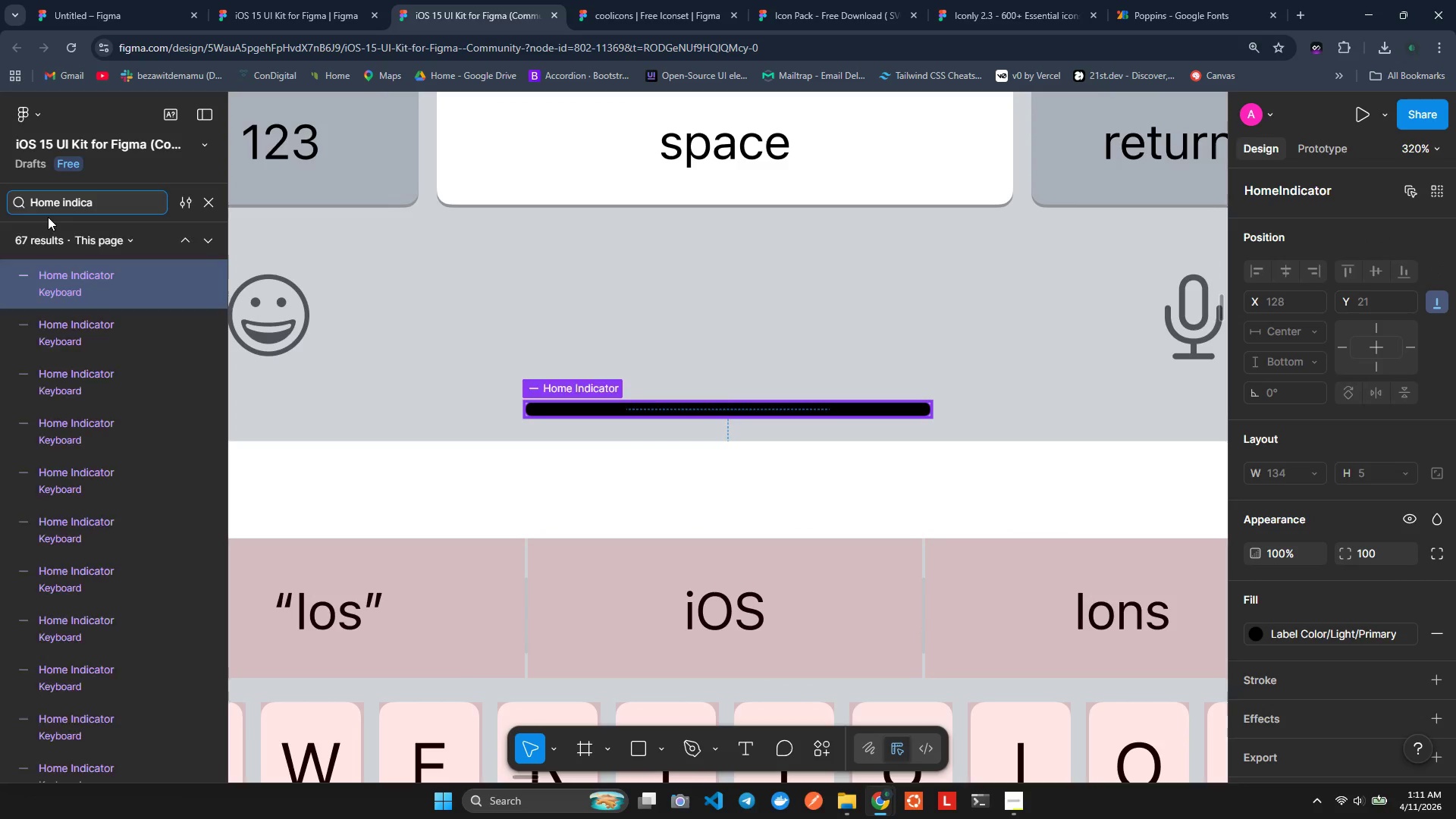 
type(tor)
 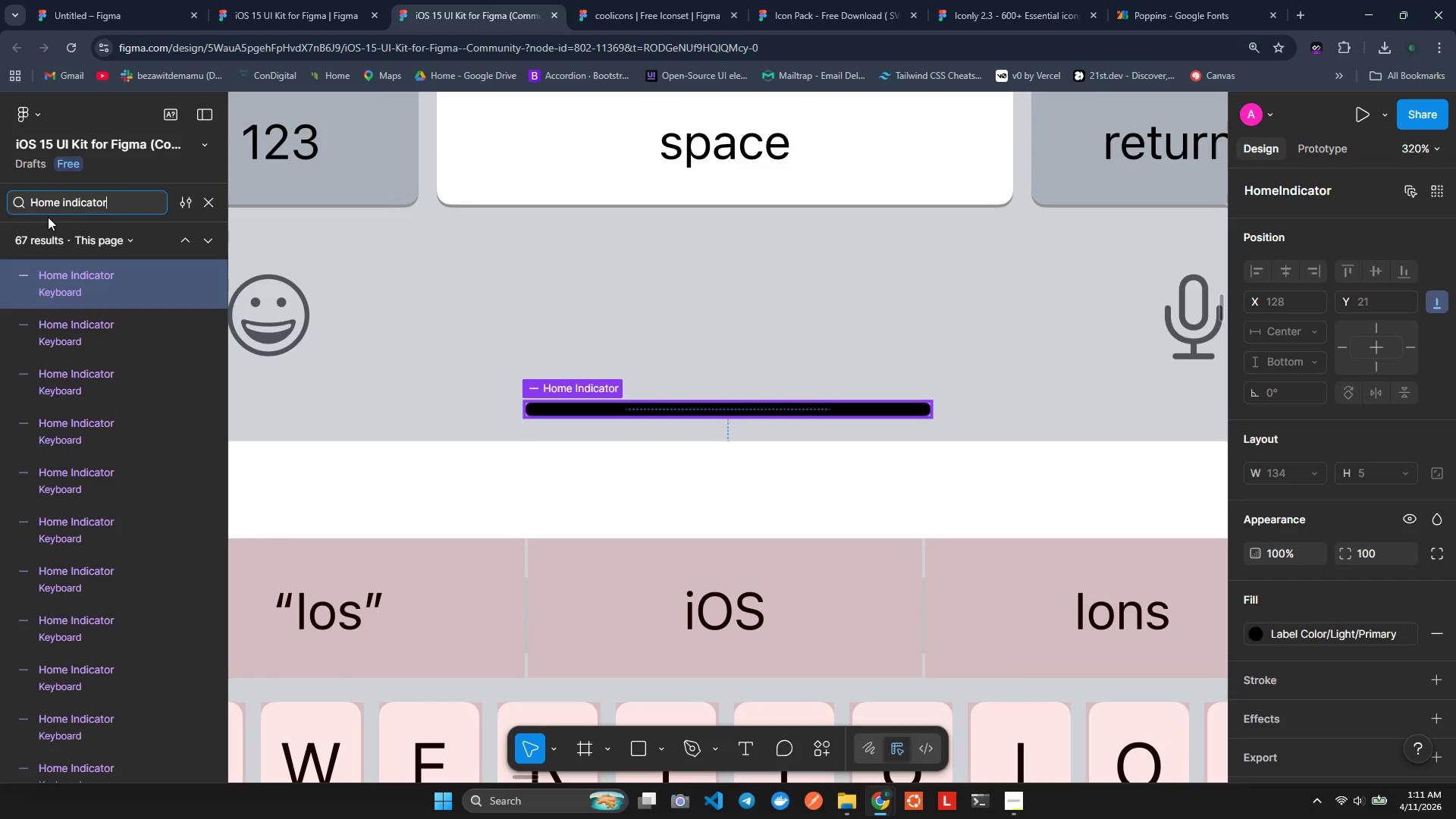 
mouse_move([33, 436])
 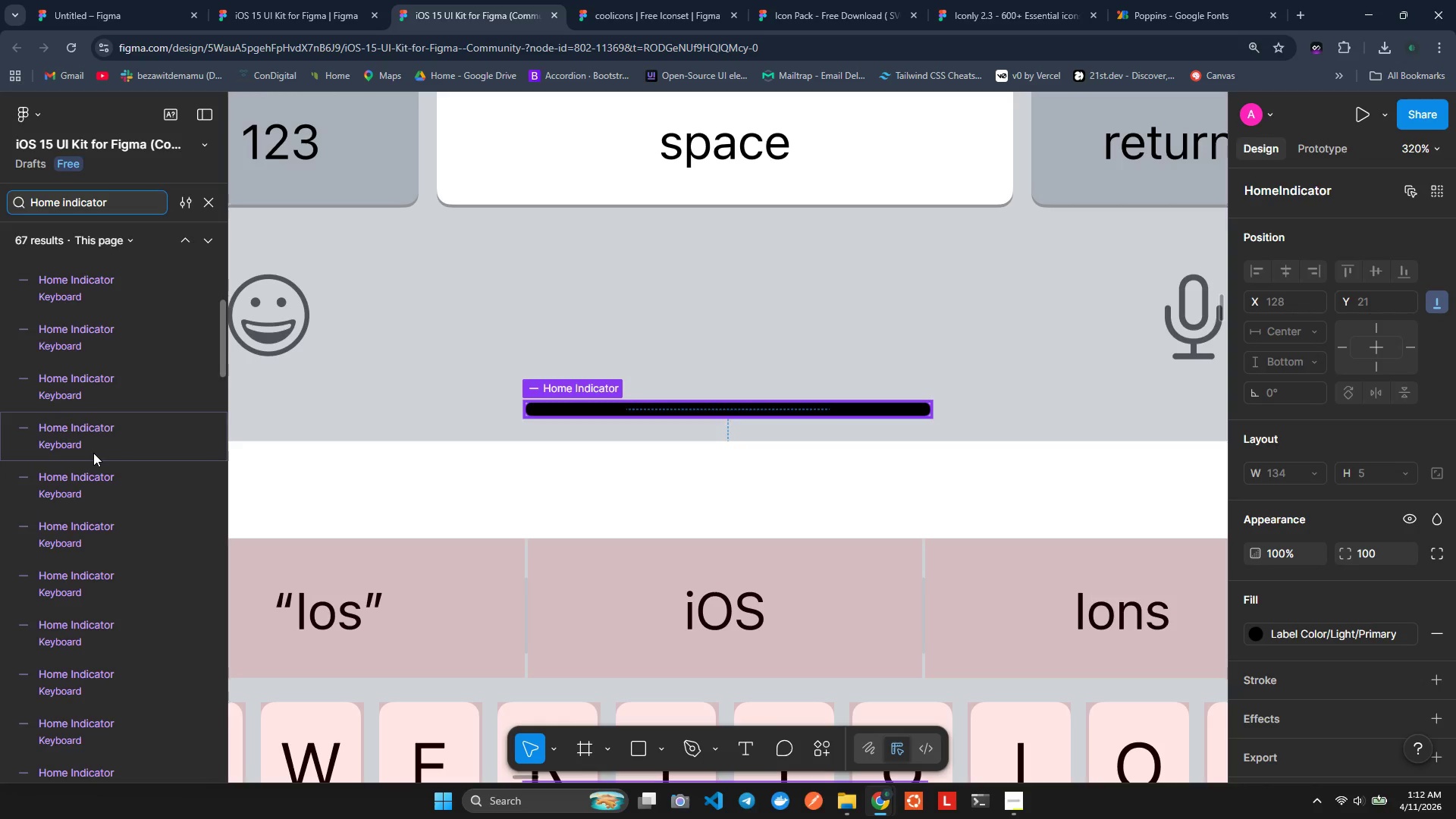 
wait(26.21)
 